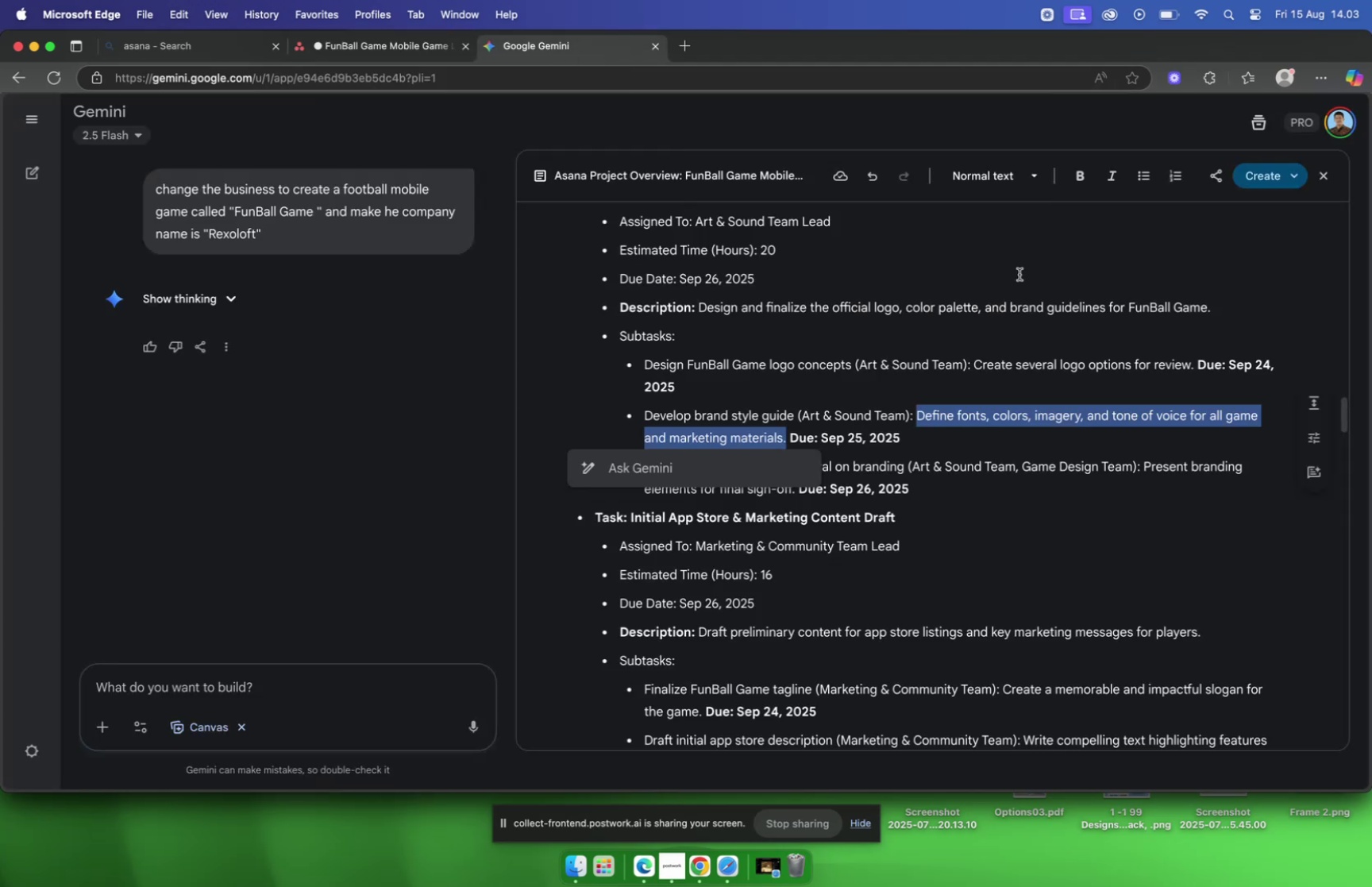 
scroll: coordinate [972, 337], scroll_direction: down, amount: 8.0
 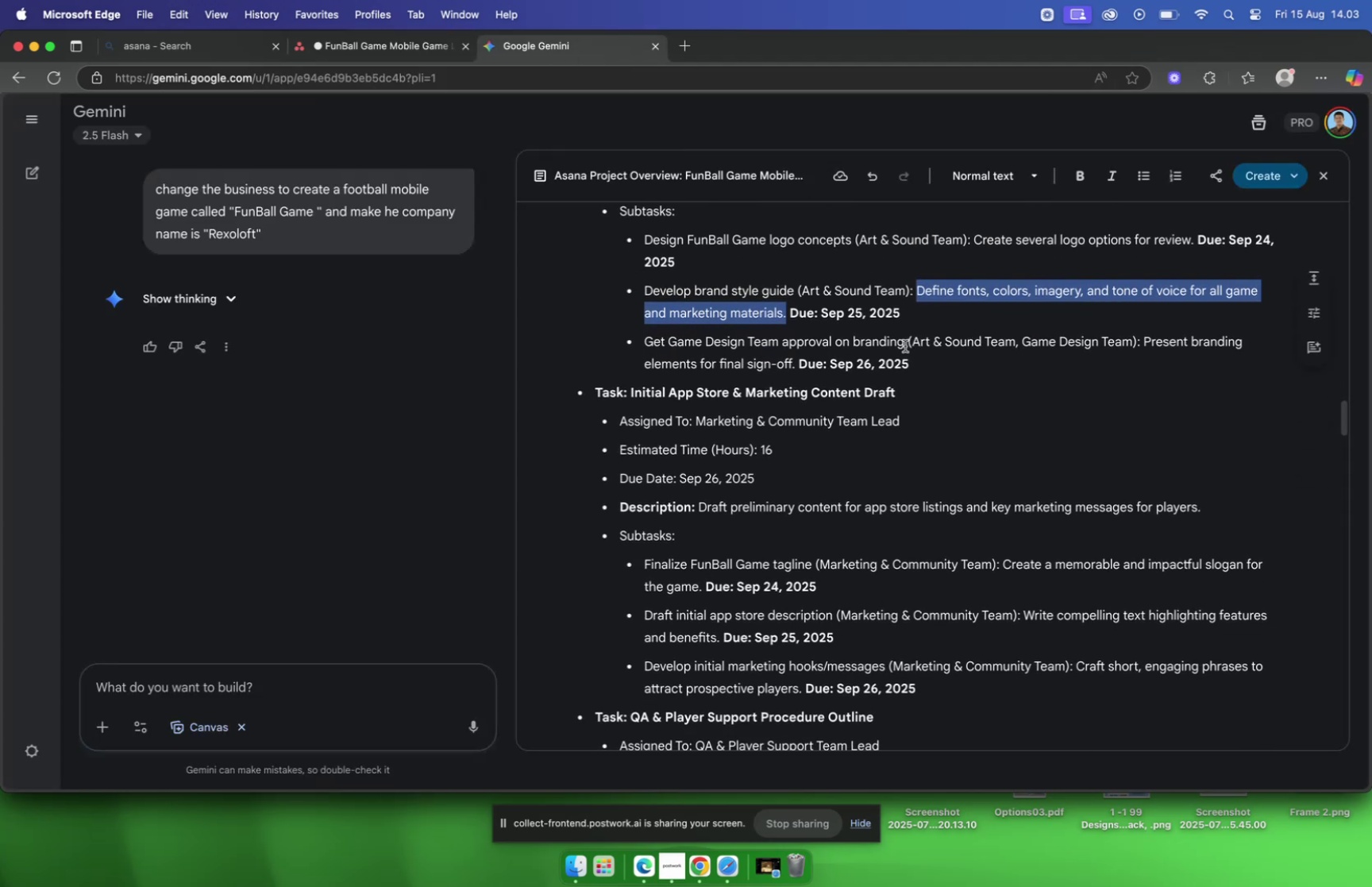 
left_click_drag(start_coordinate=[905, 345], to_coordinate=[649, 351])
 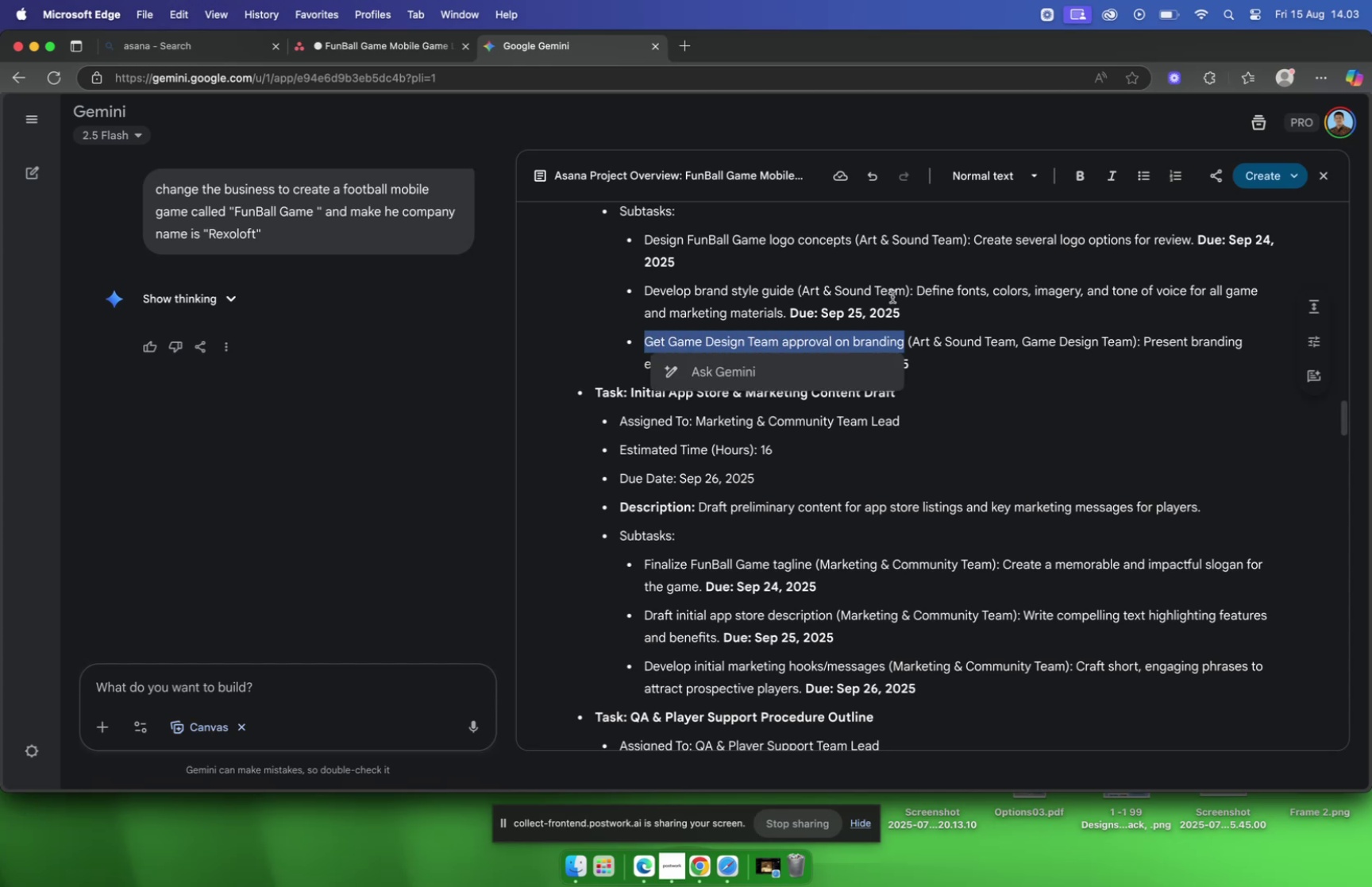 
key(Meta+C)
 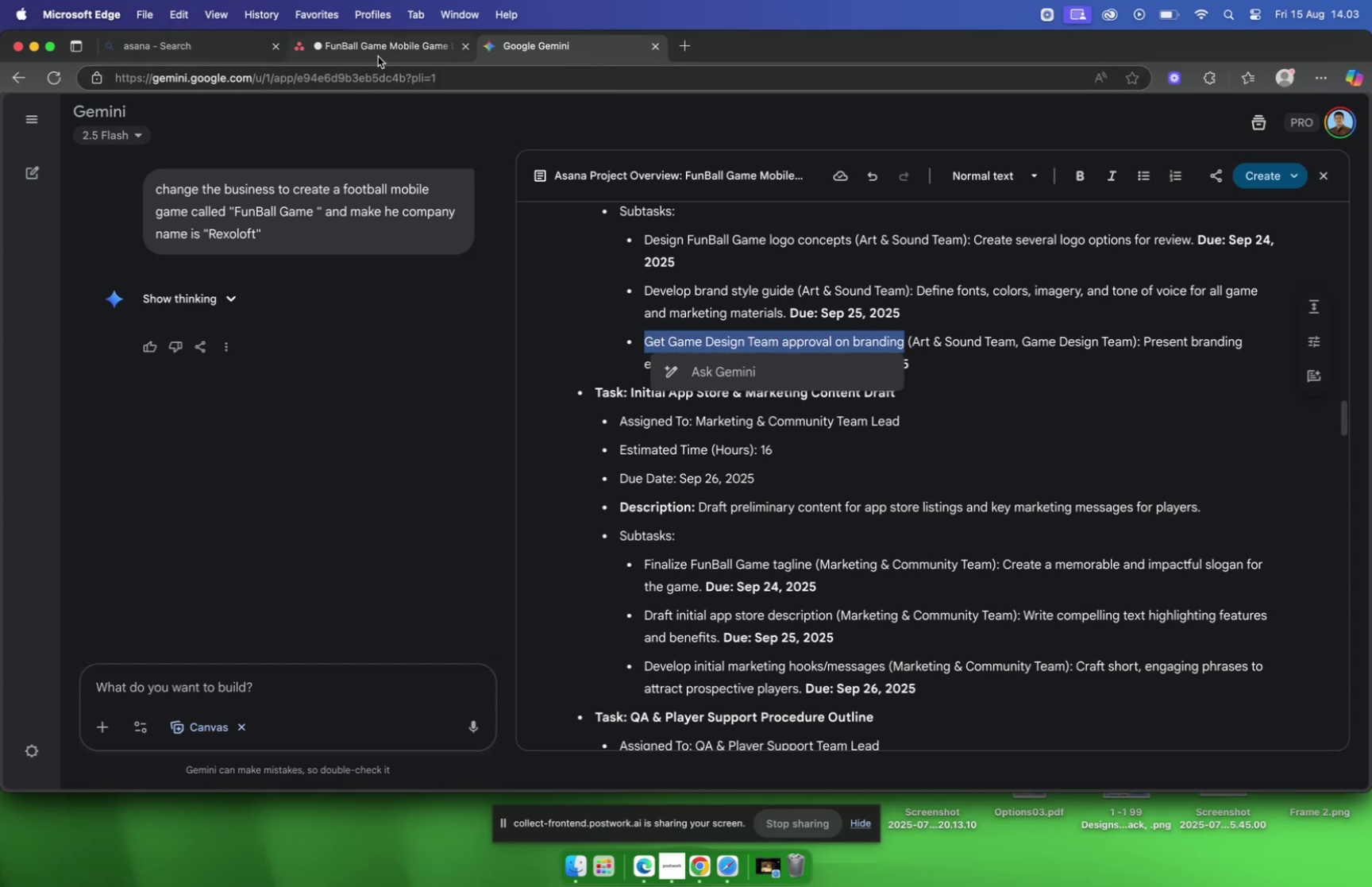 
left_click([376, 54])
 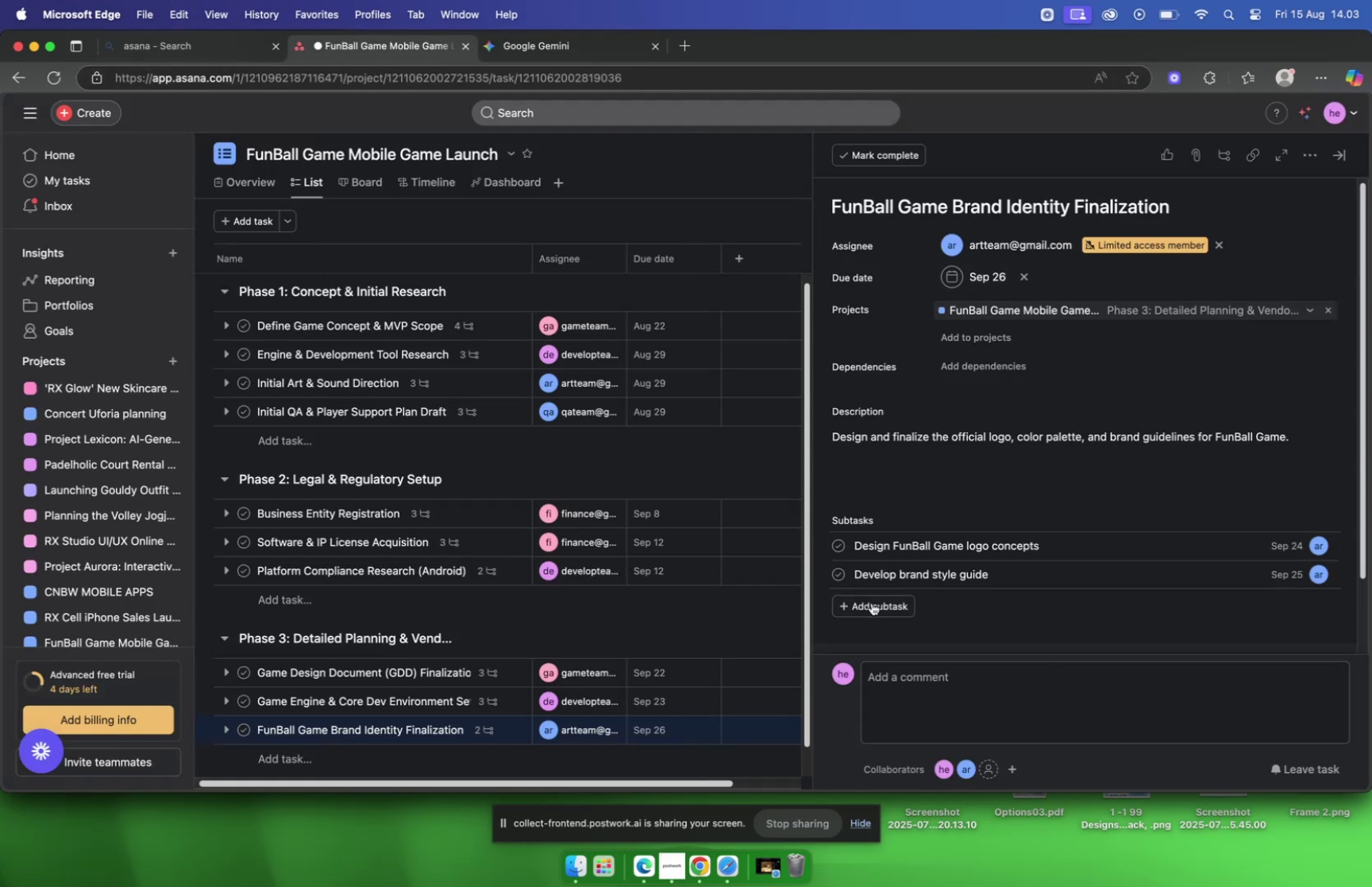 
left_click([871, 603])
 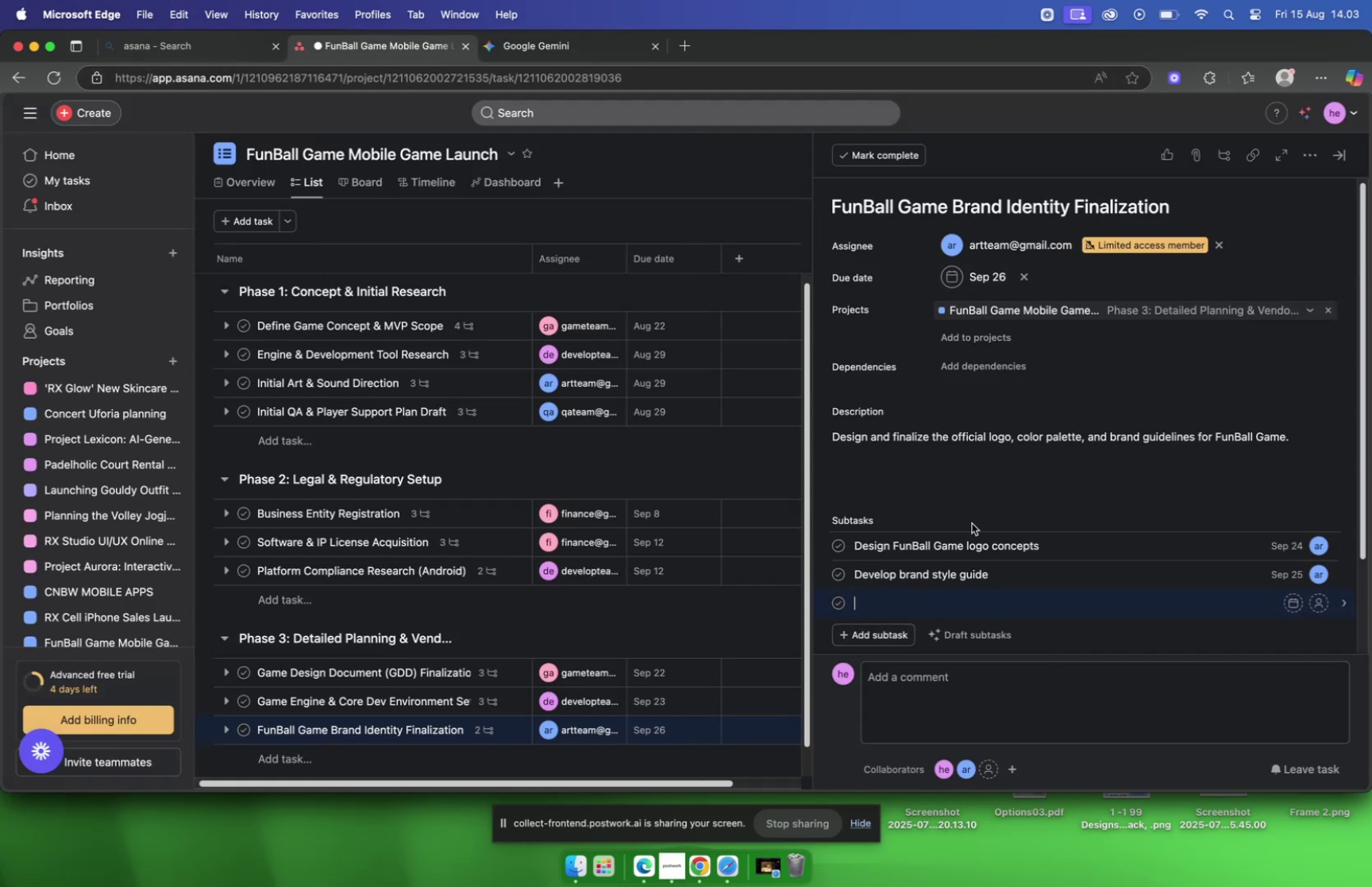 
key(Meta+V)
 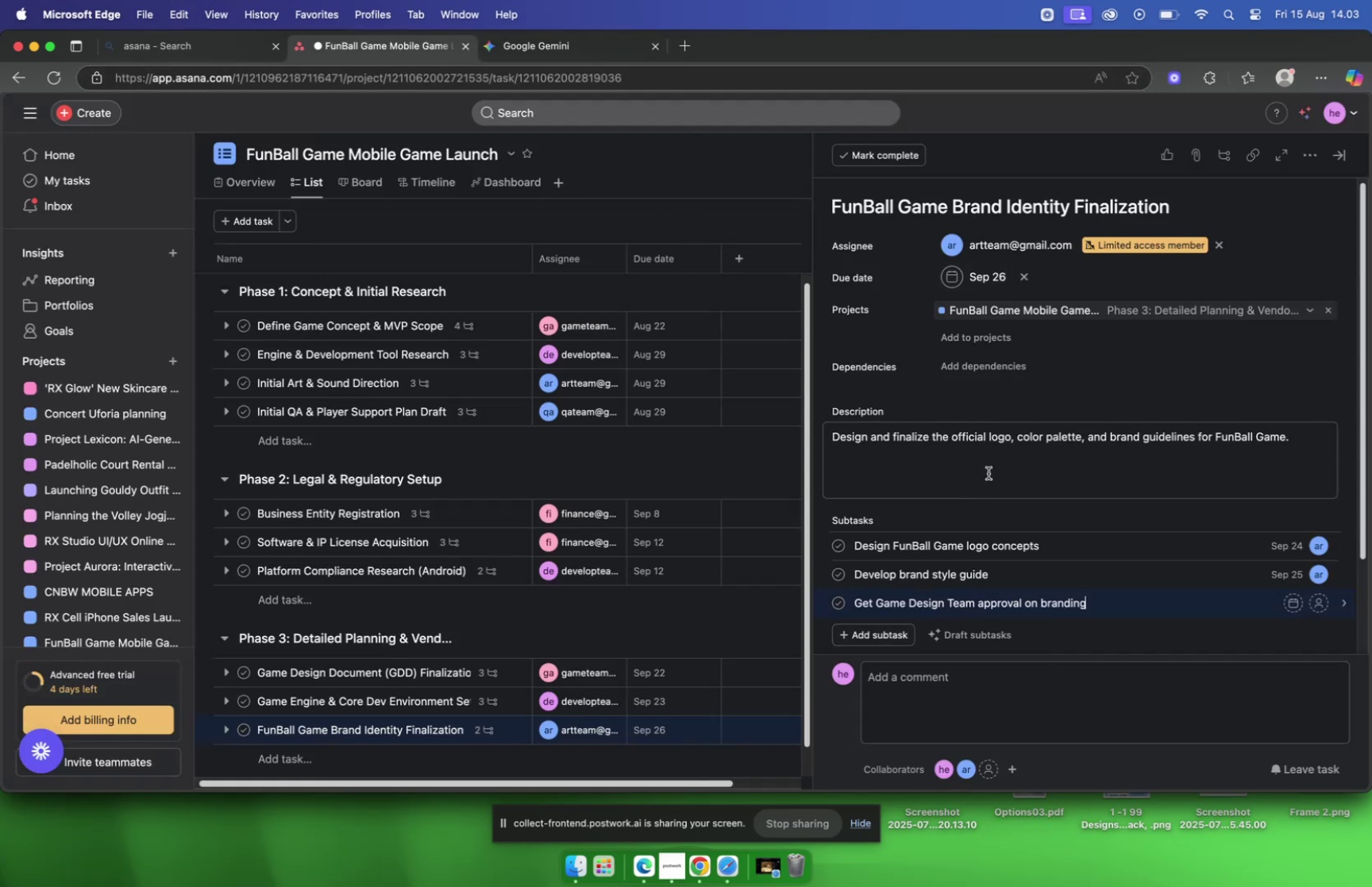 
scroll: coordinate [1024, 482], scroll_direction: down, amount: 2.0
 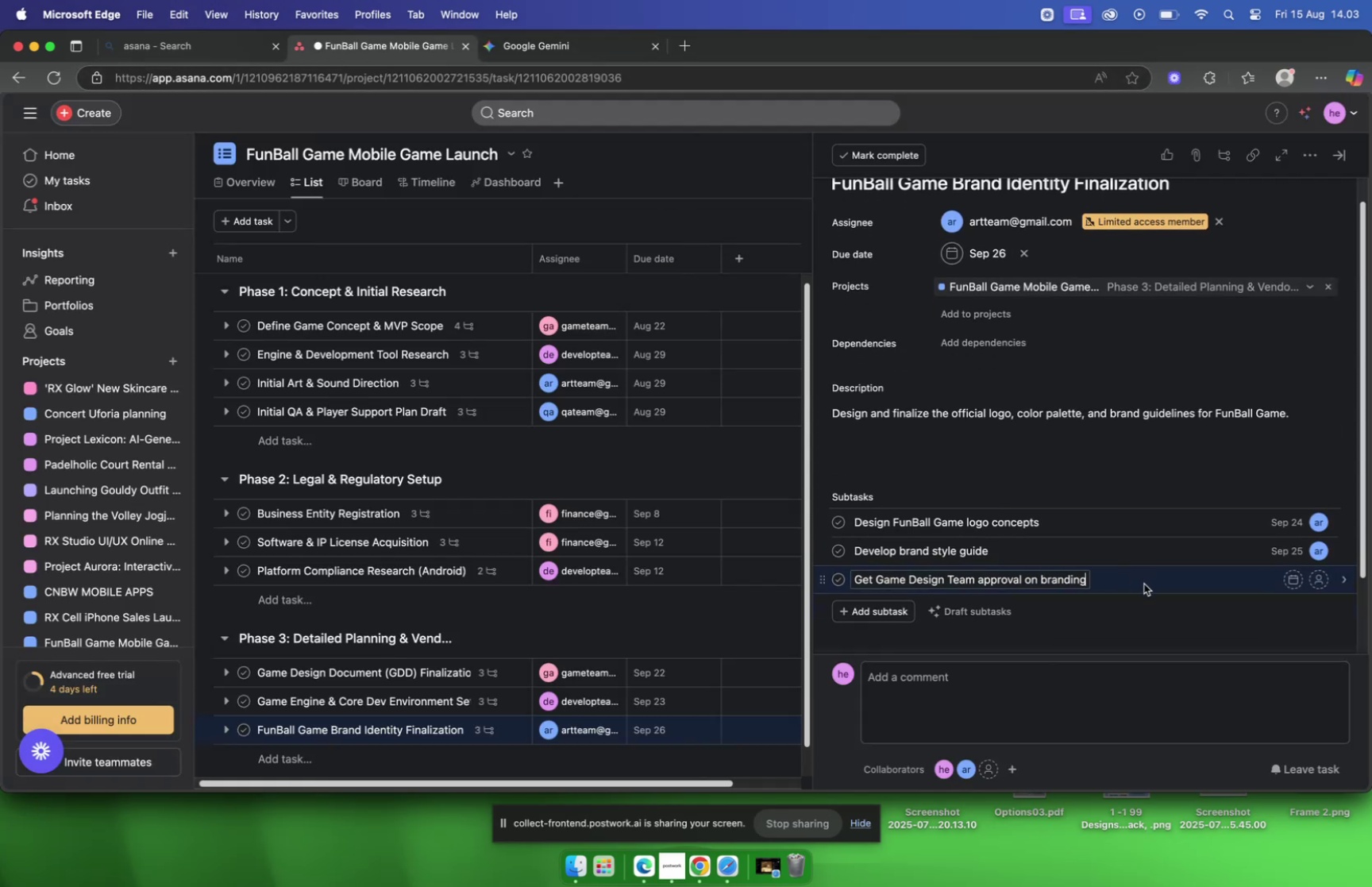 
left_click([1144, 583])
 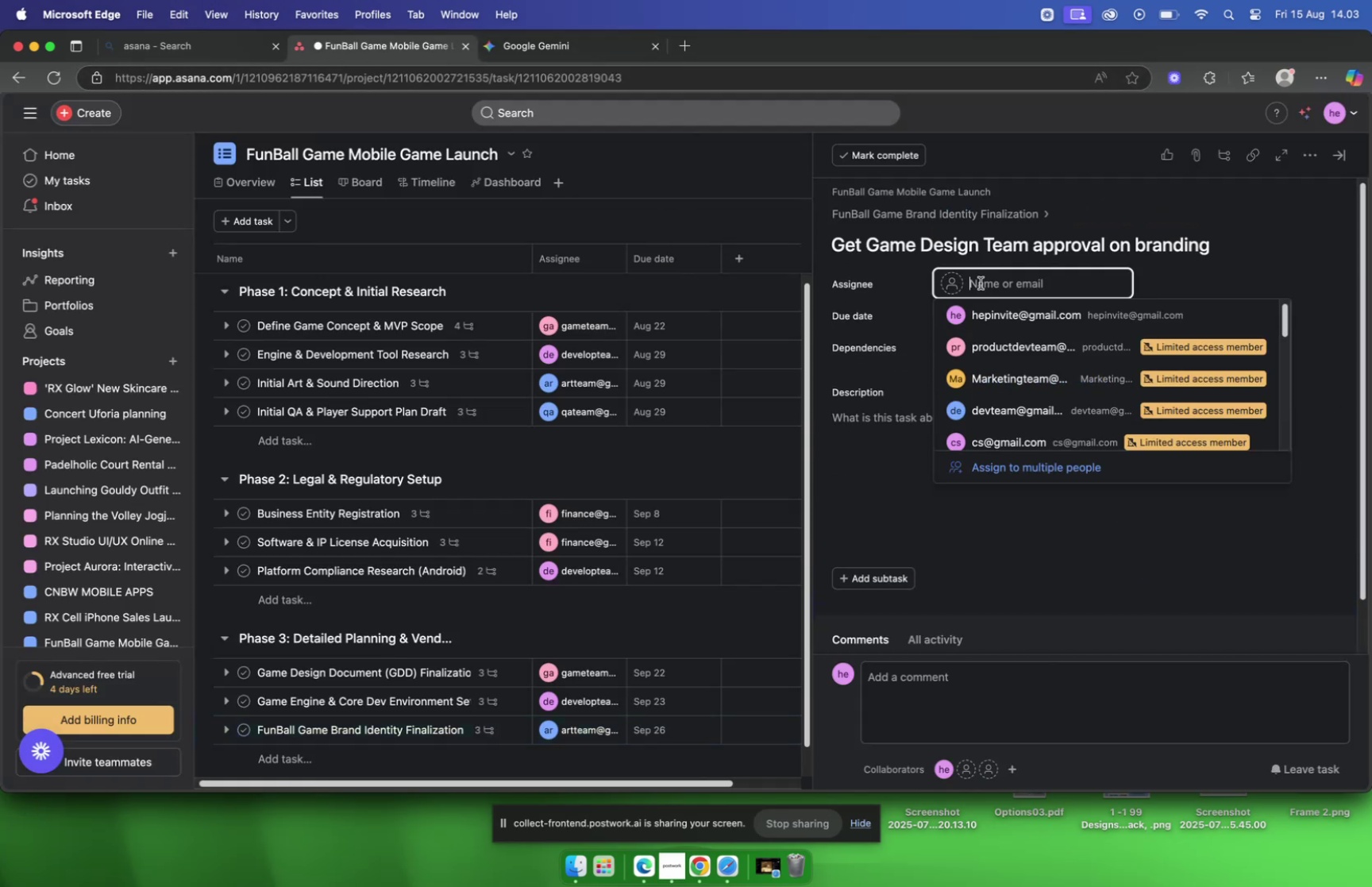 
type(art)
 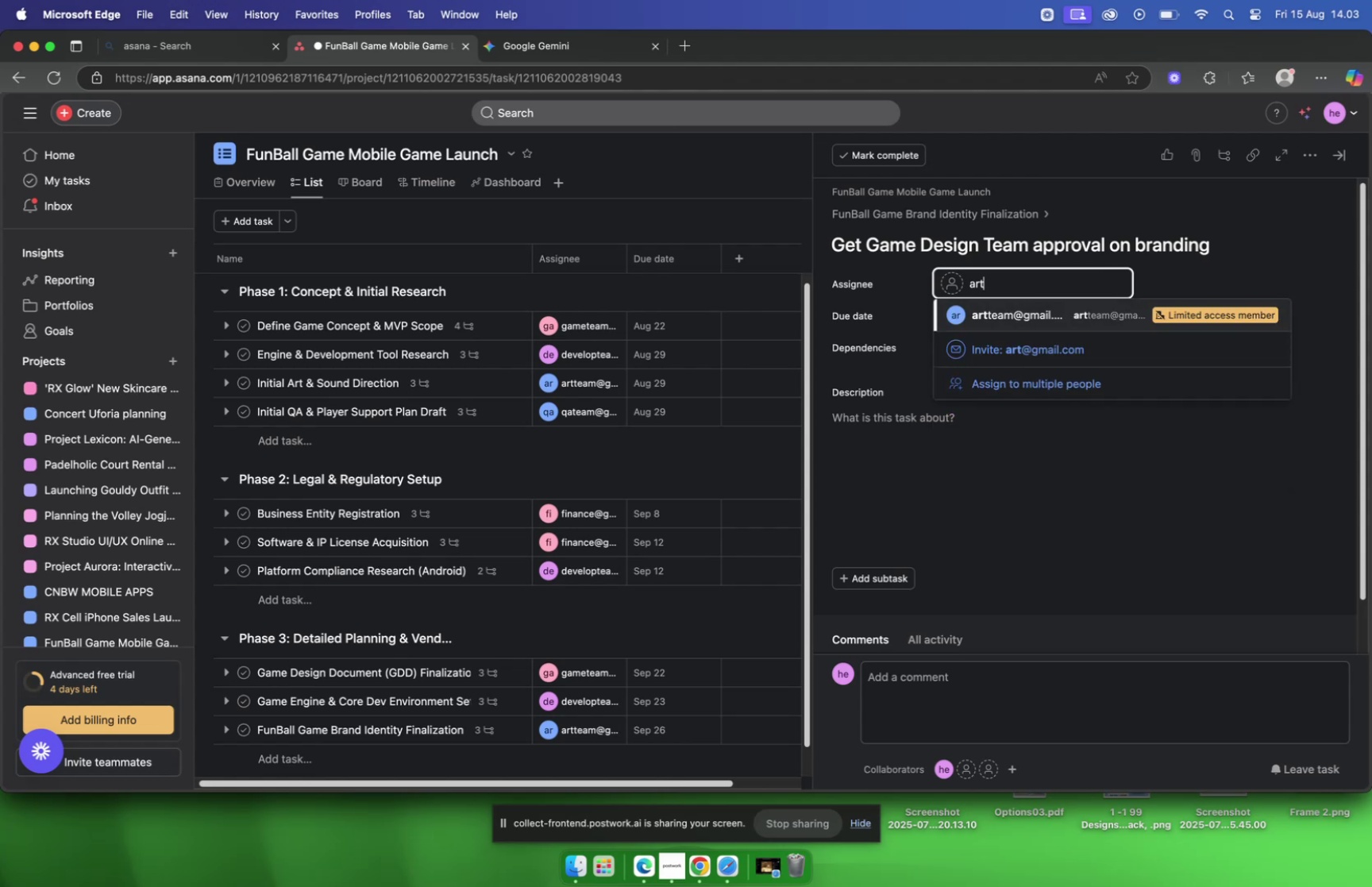 
key(Enter)
 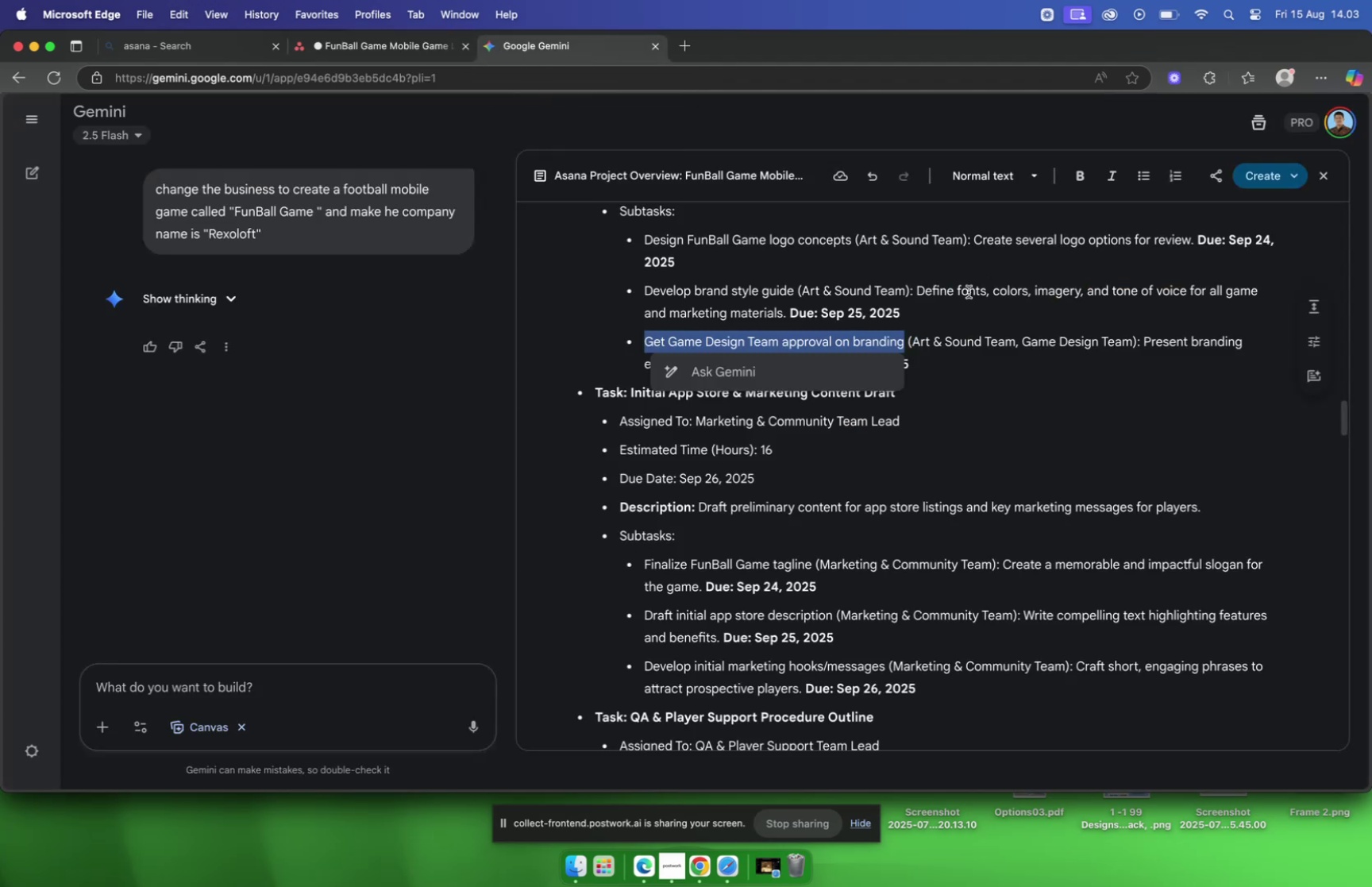 
wait(5.22)
 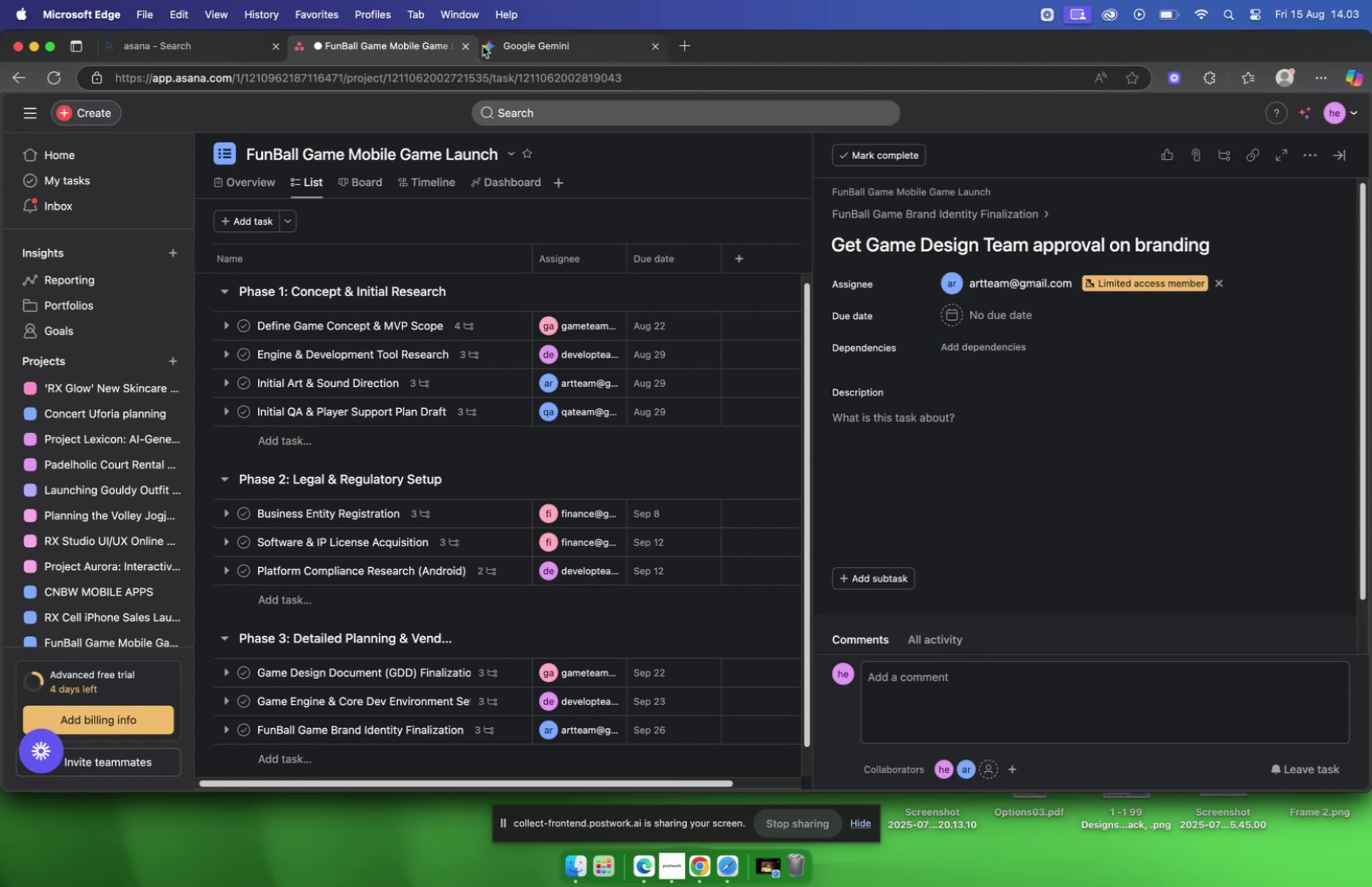 
left_click([1018, 345])
 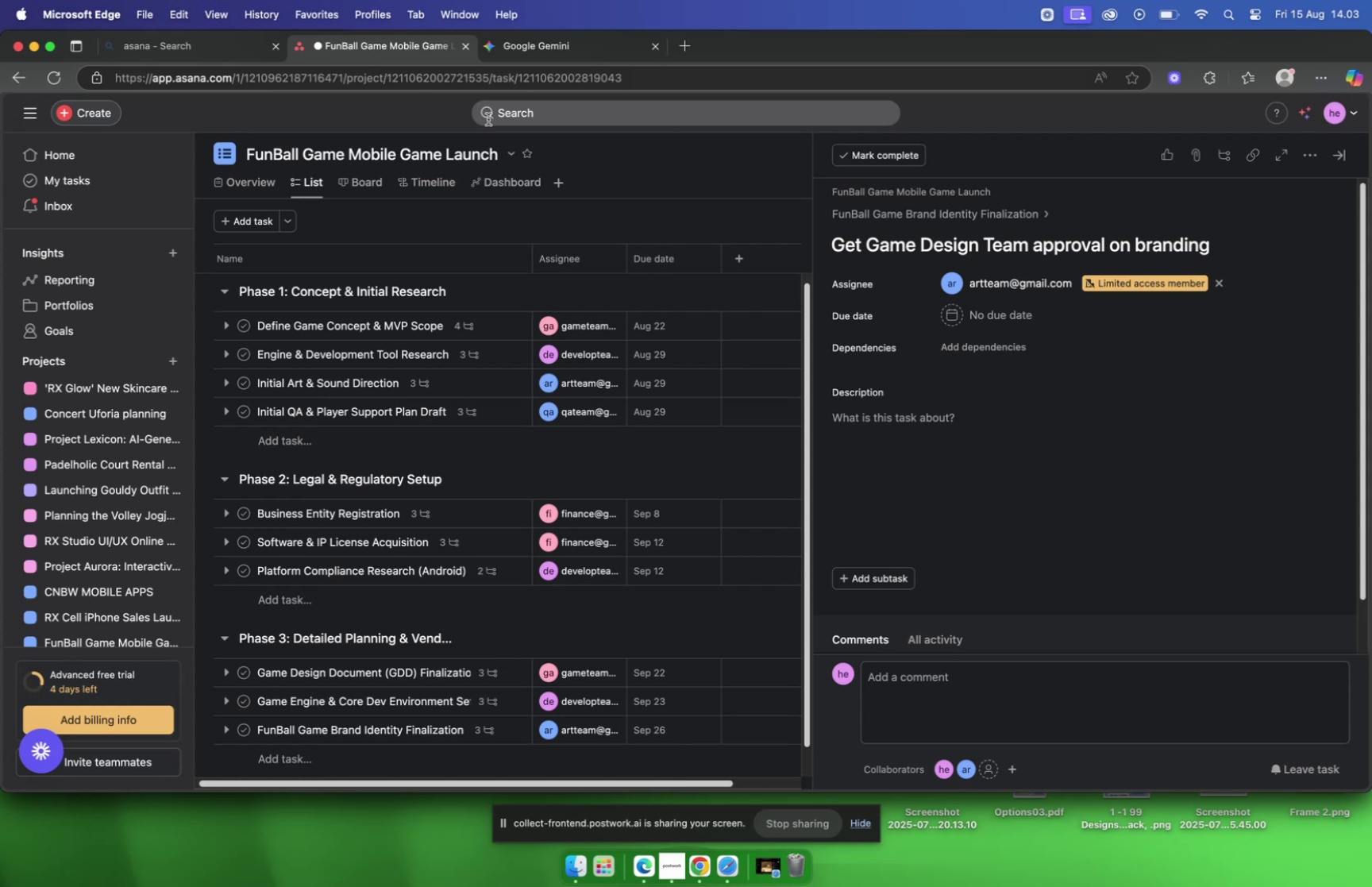 
left_click([1008, 315])
 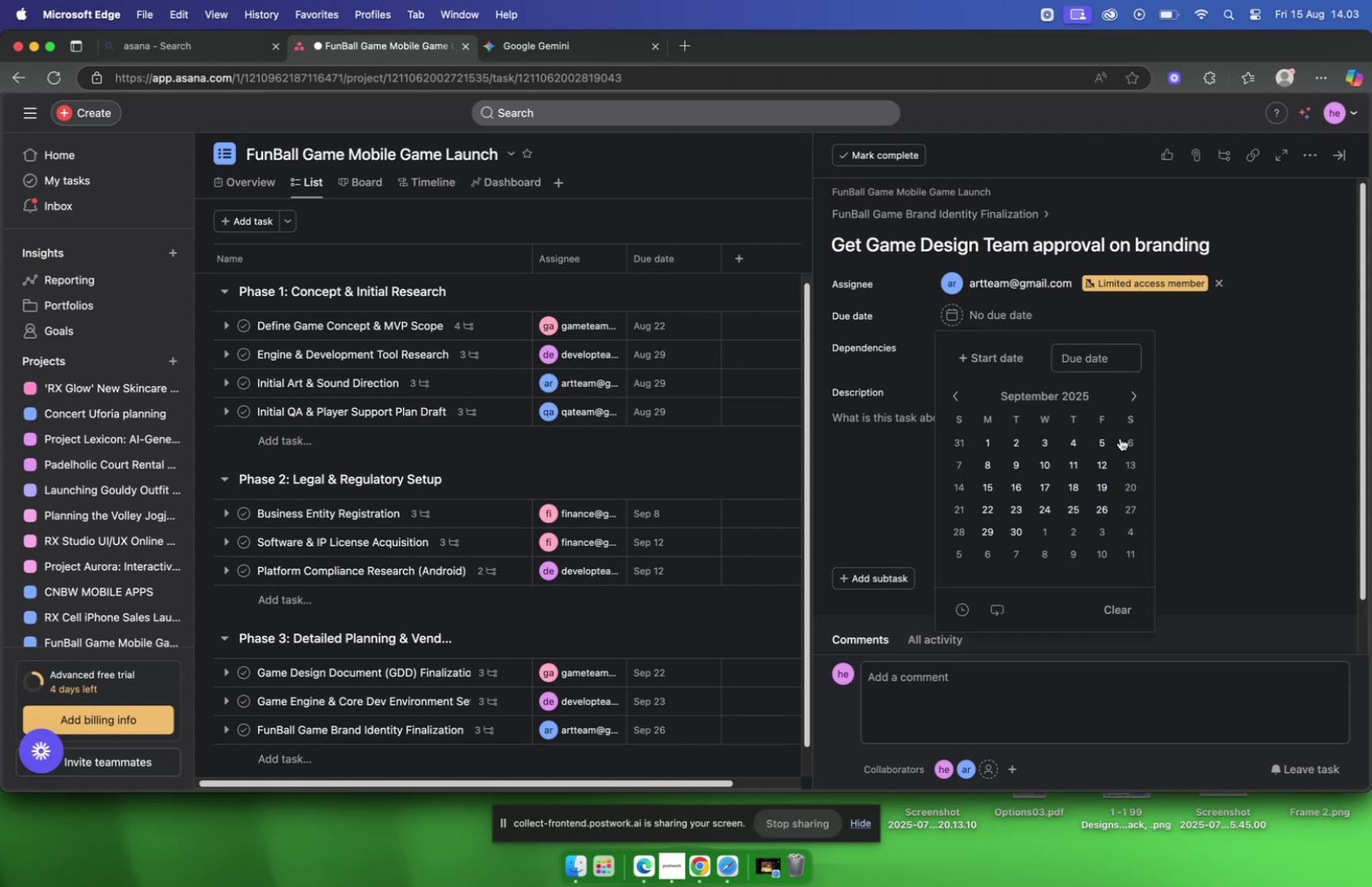 
left_click([1102, 510])
 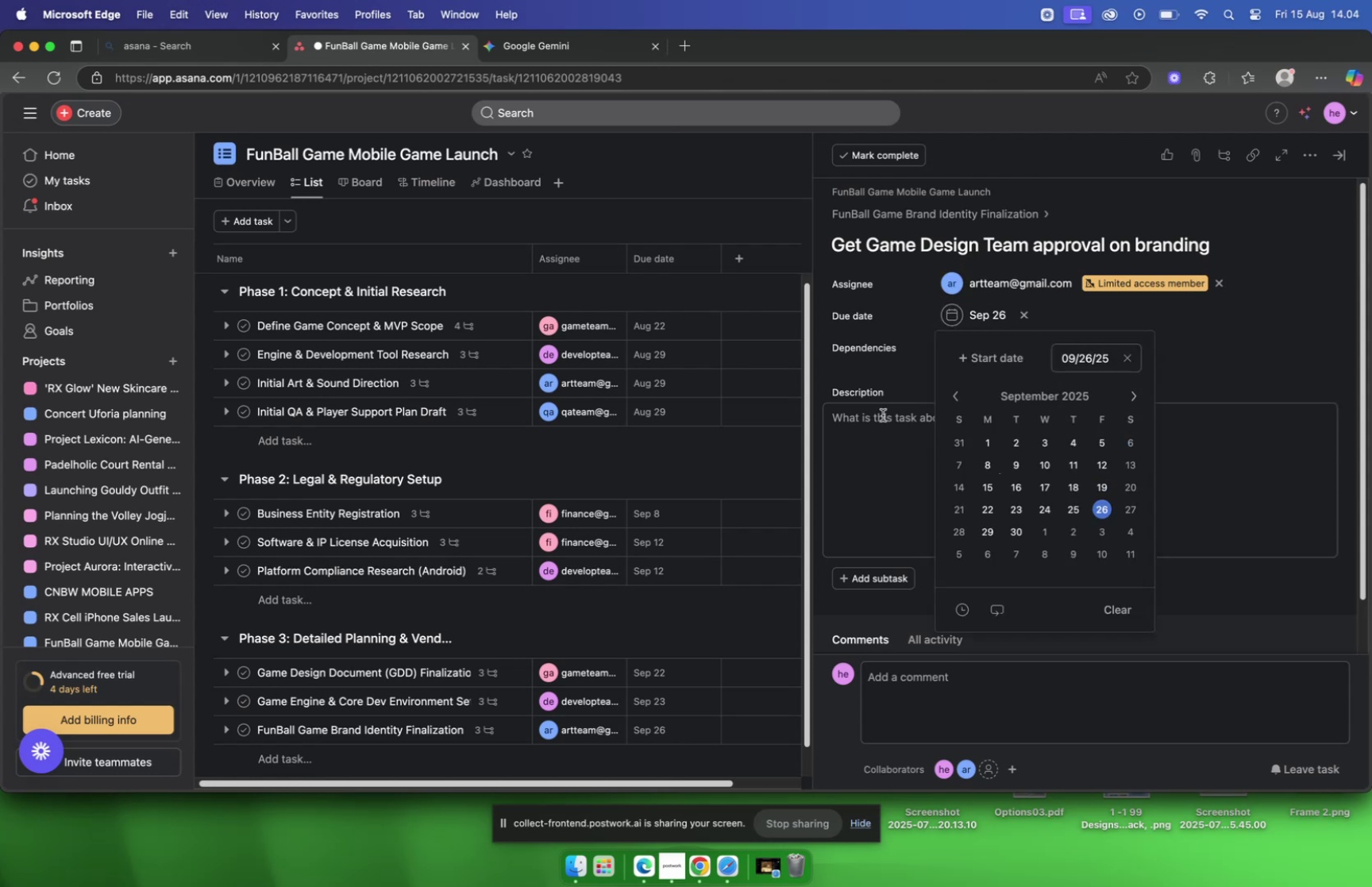 
left_click([883, 415])
 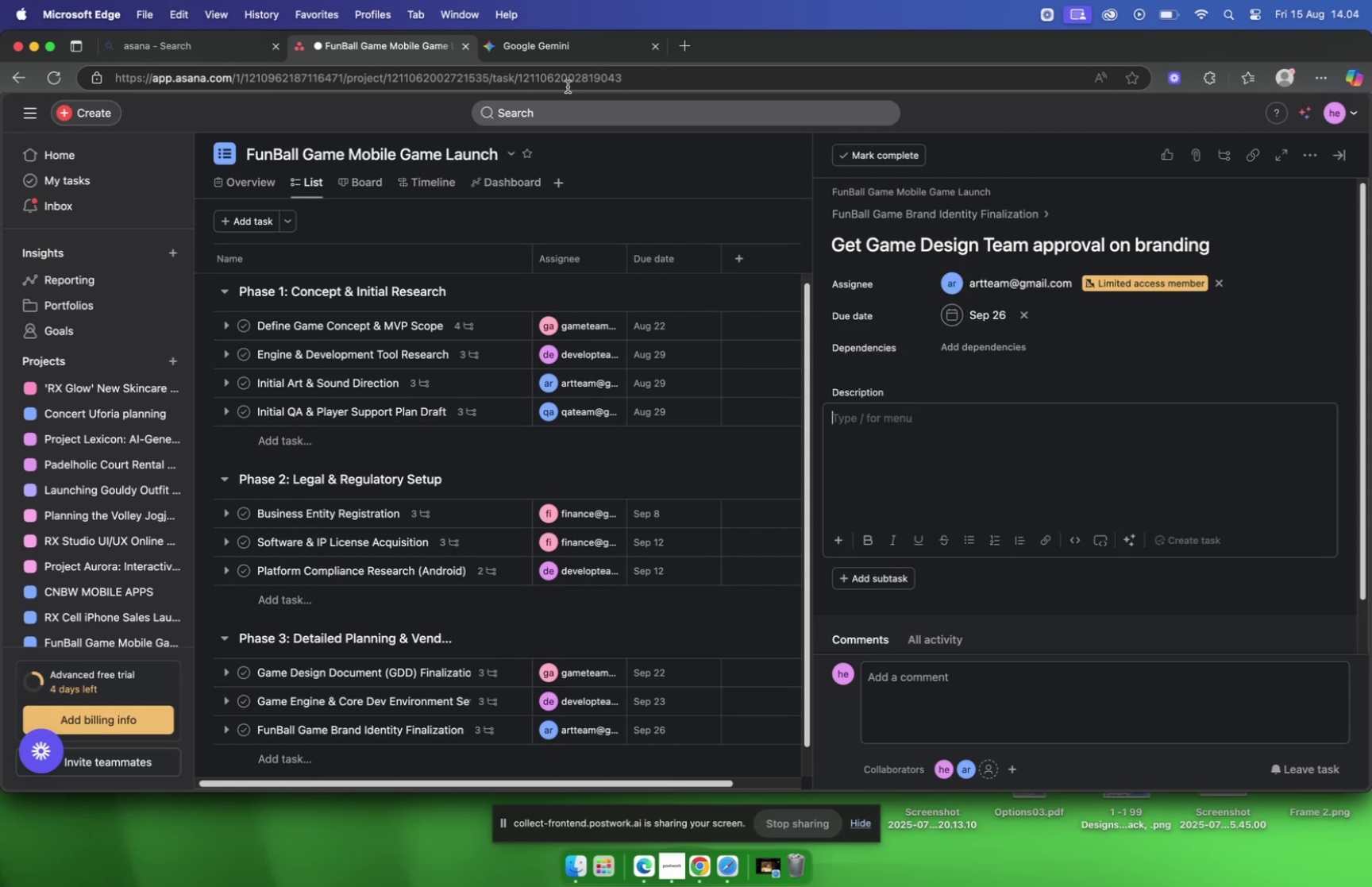 
mouse_move([543, 76])
 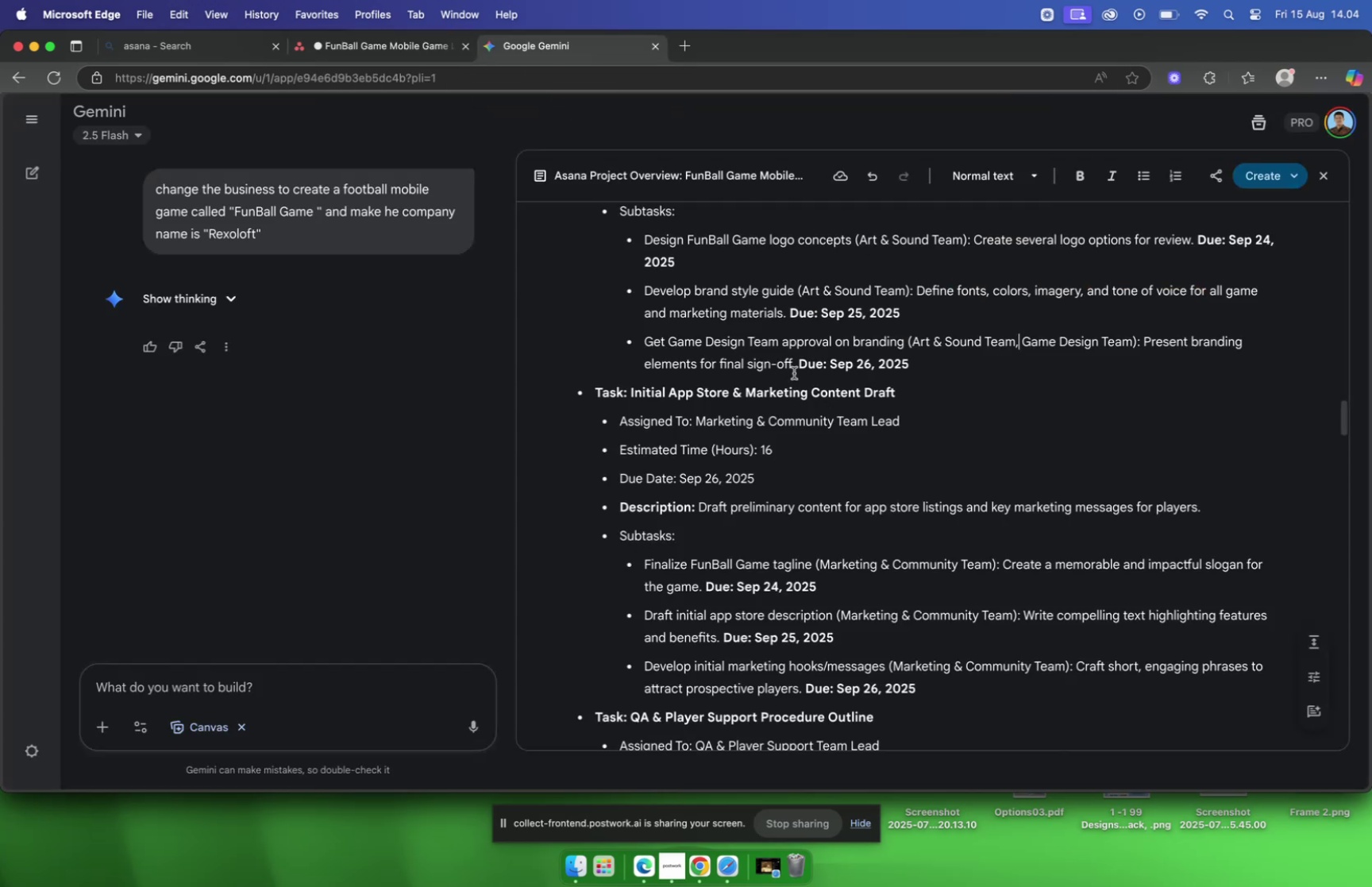 
left_click_drag(start_coordinate=[795, 372], to_coordinate=[1146, 351])
 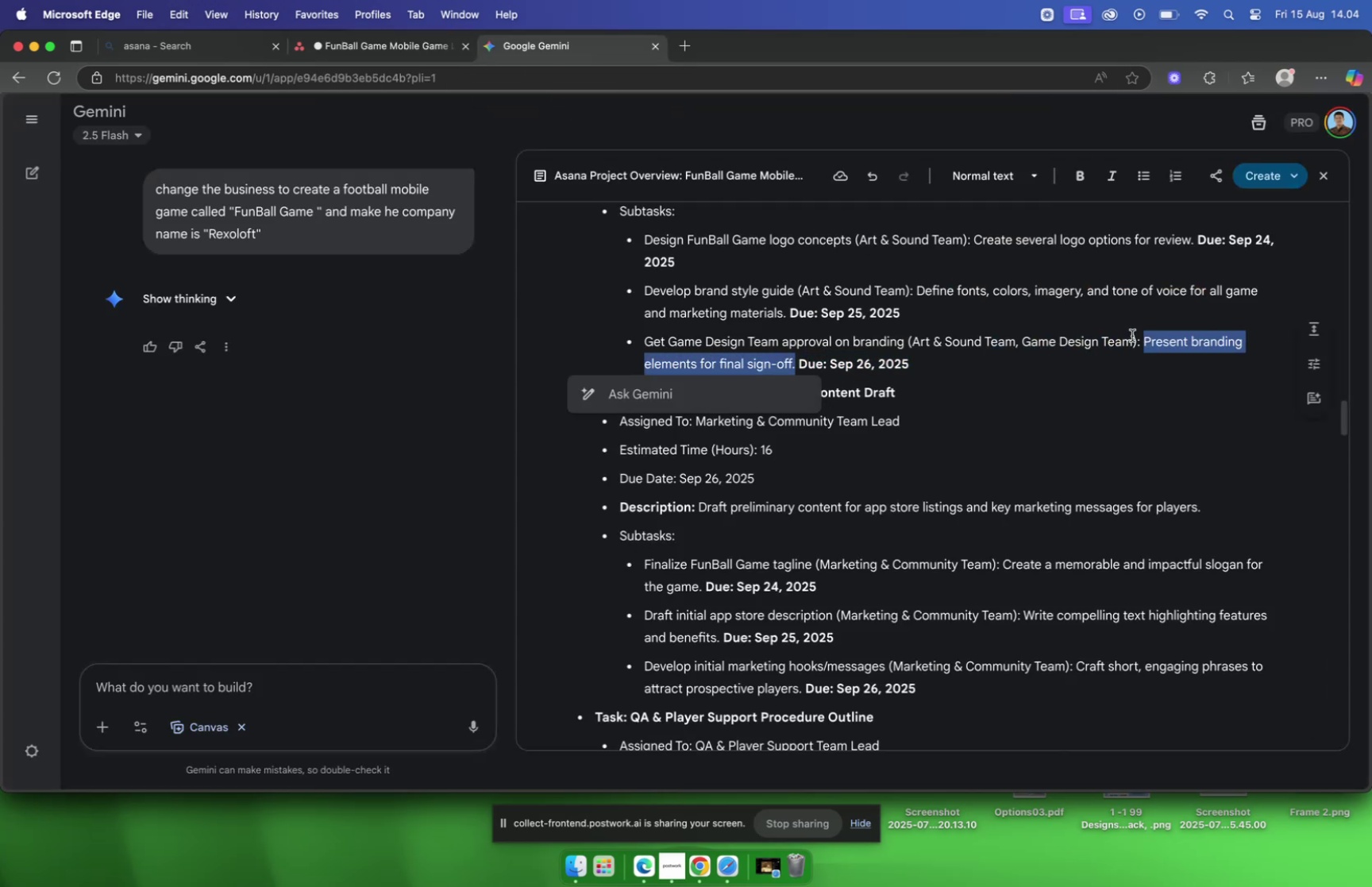 
key(Meta+C)
 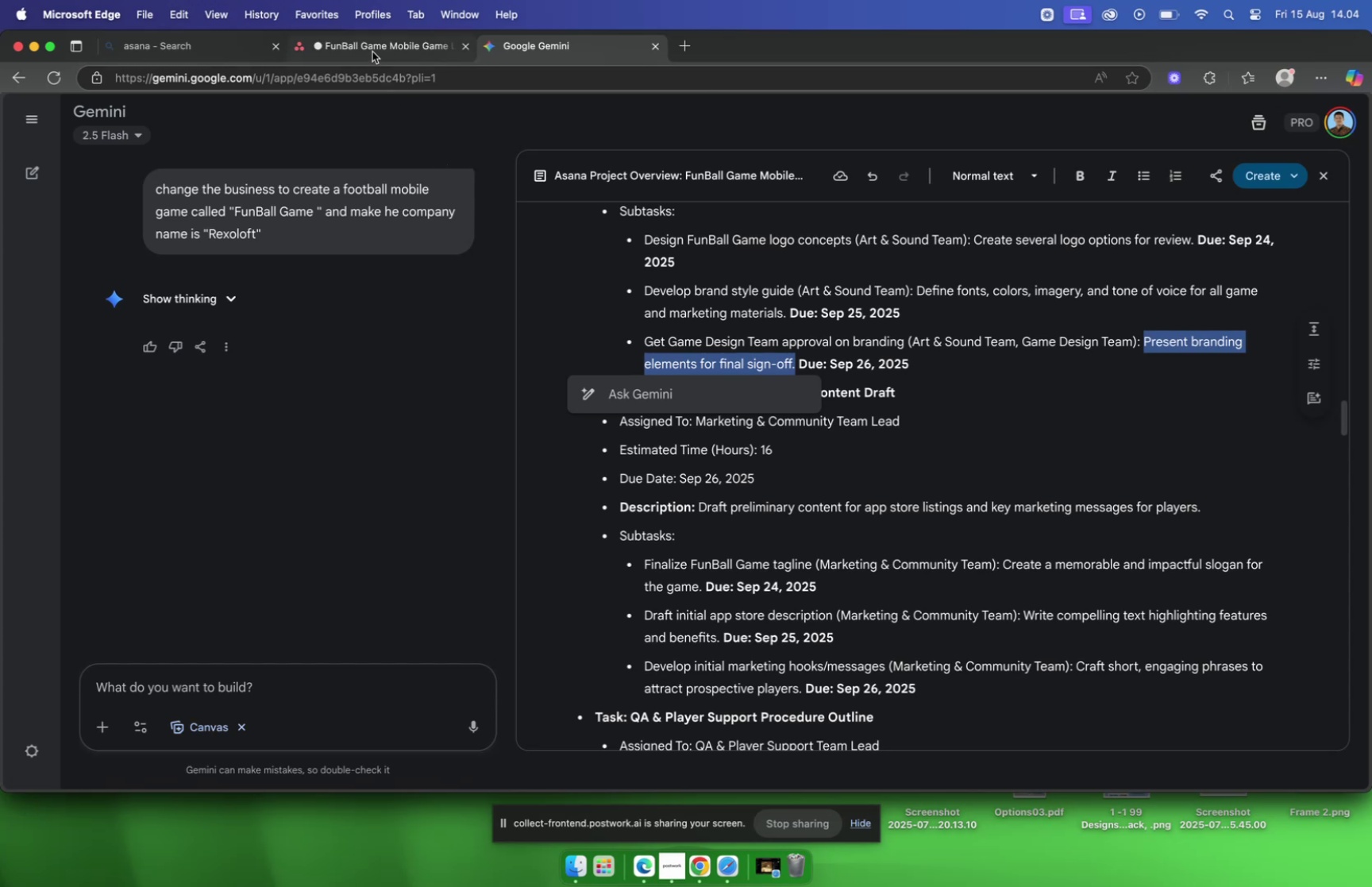 
left_click([372, 51])
 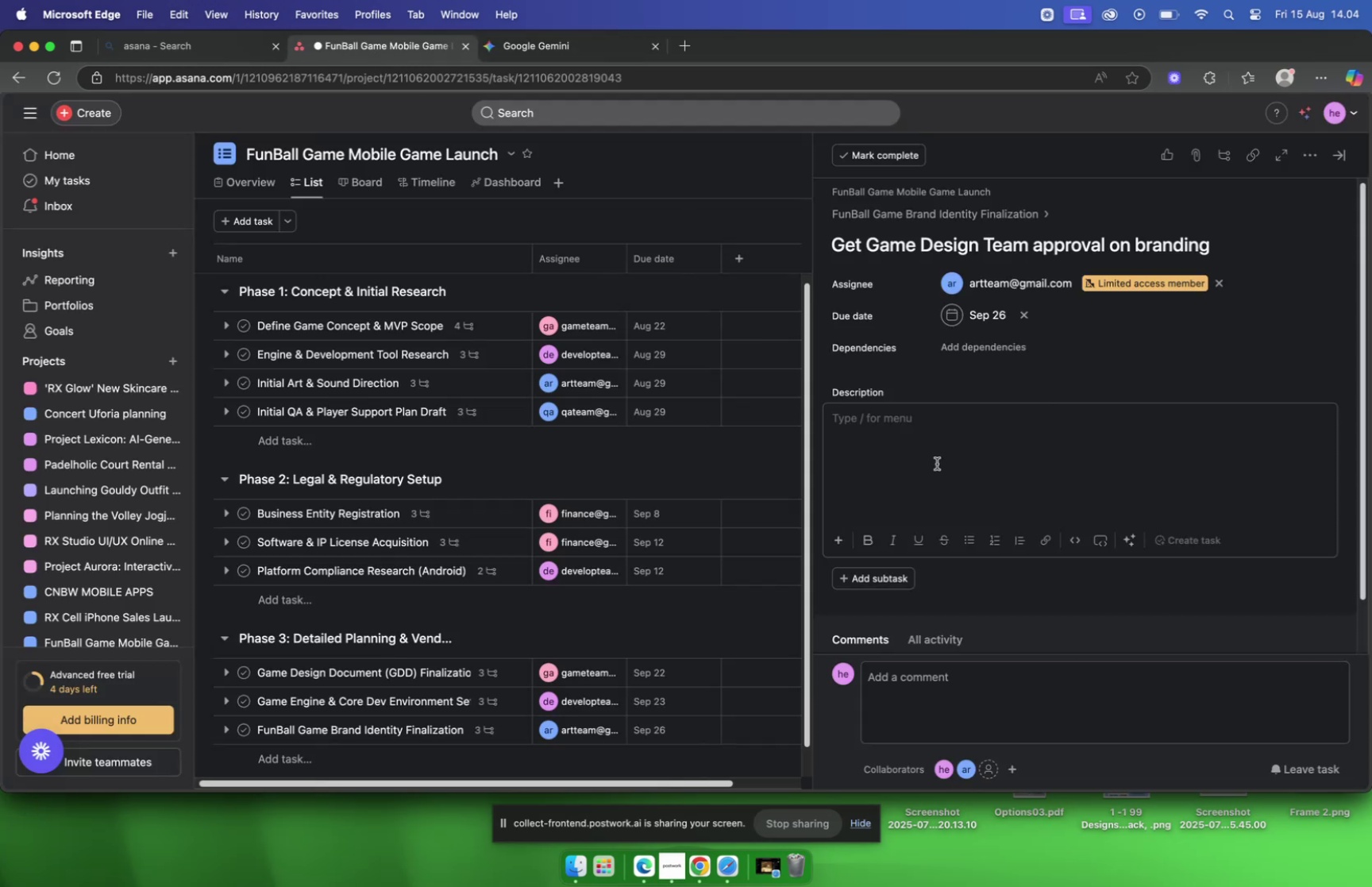 
left_click([937, 463])
 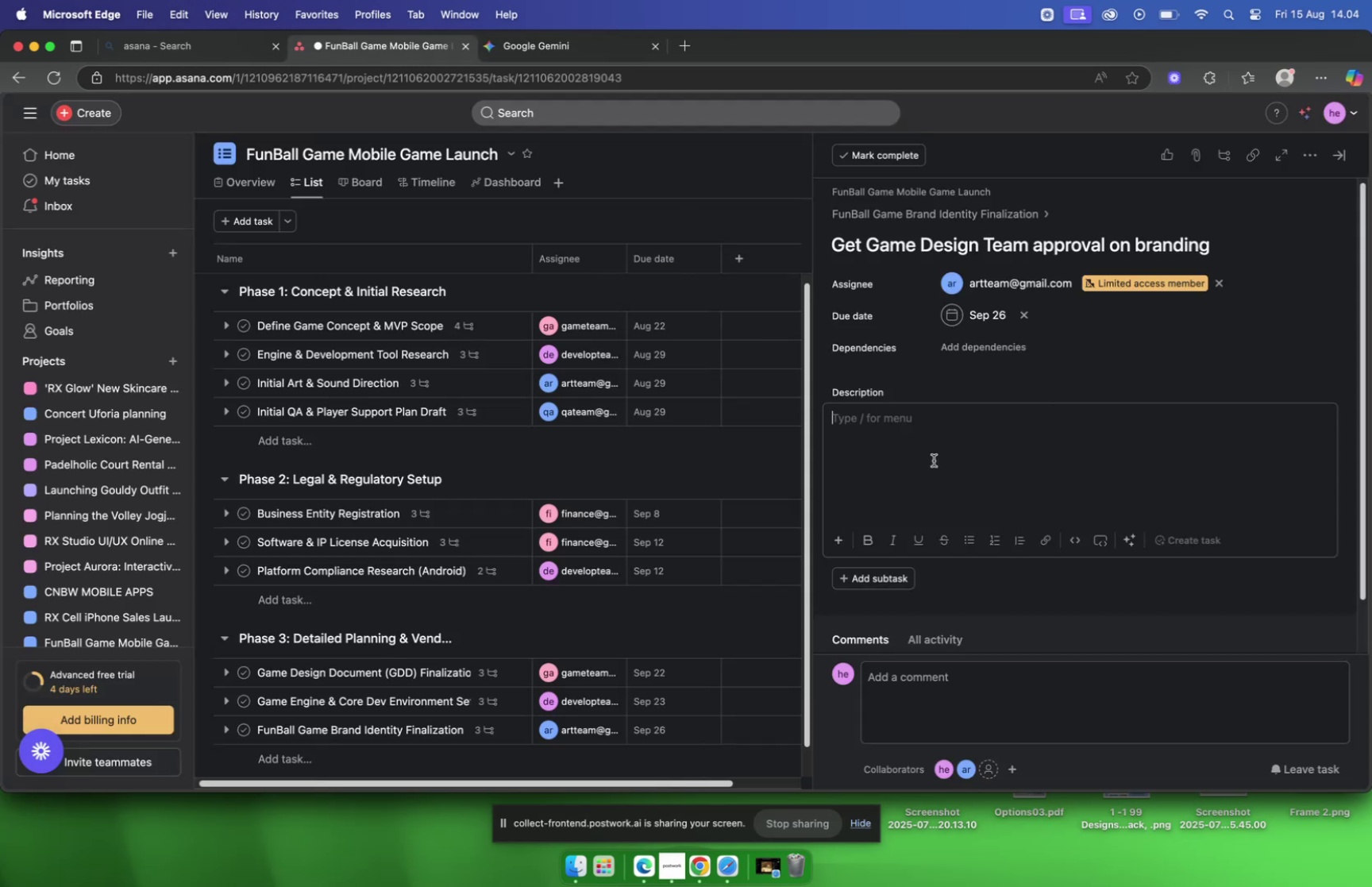 
key(Meta+V)
 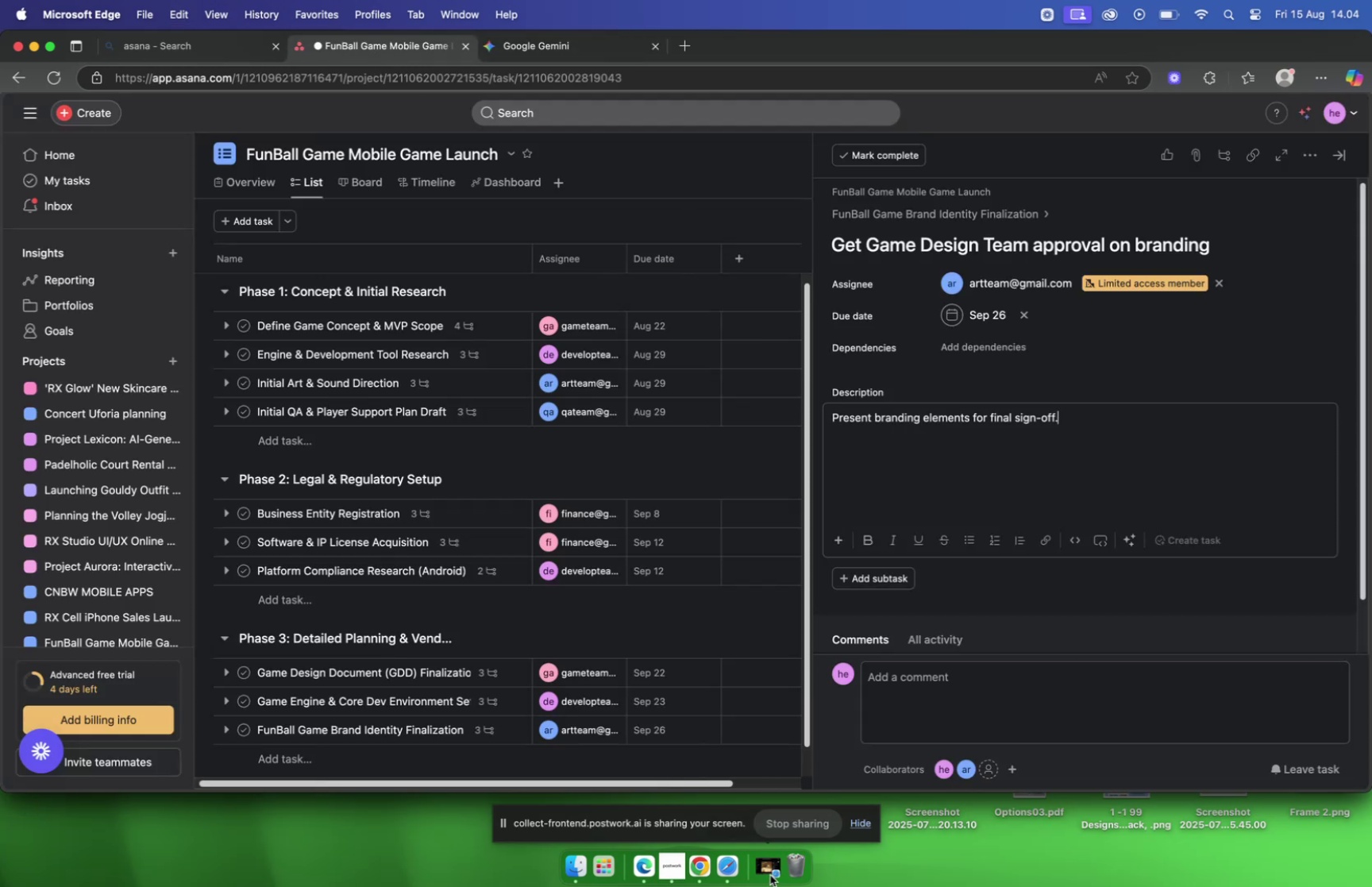 
left_click([771, 873])
 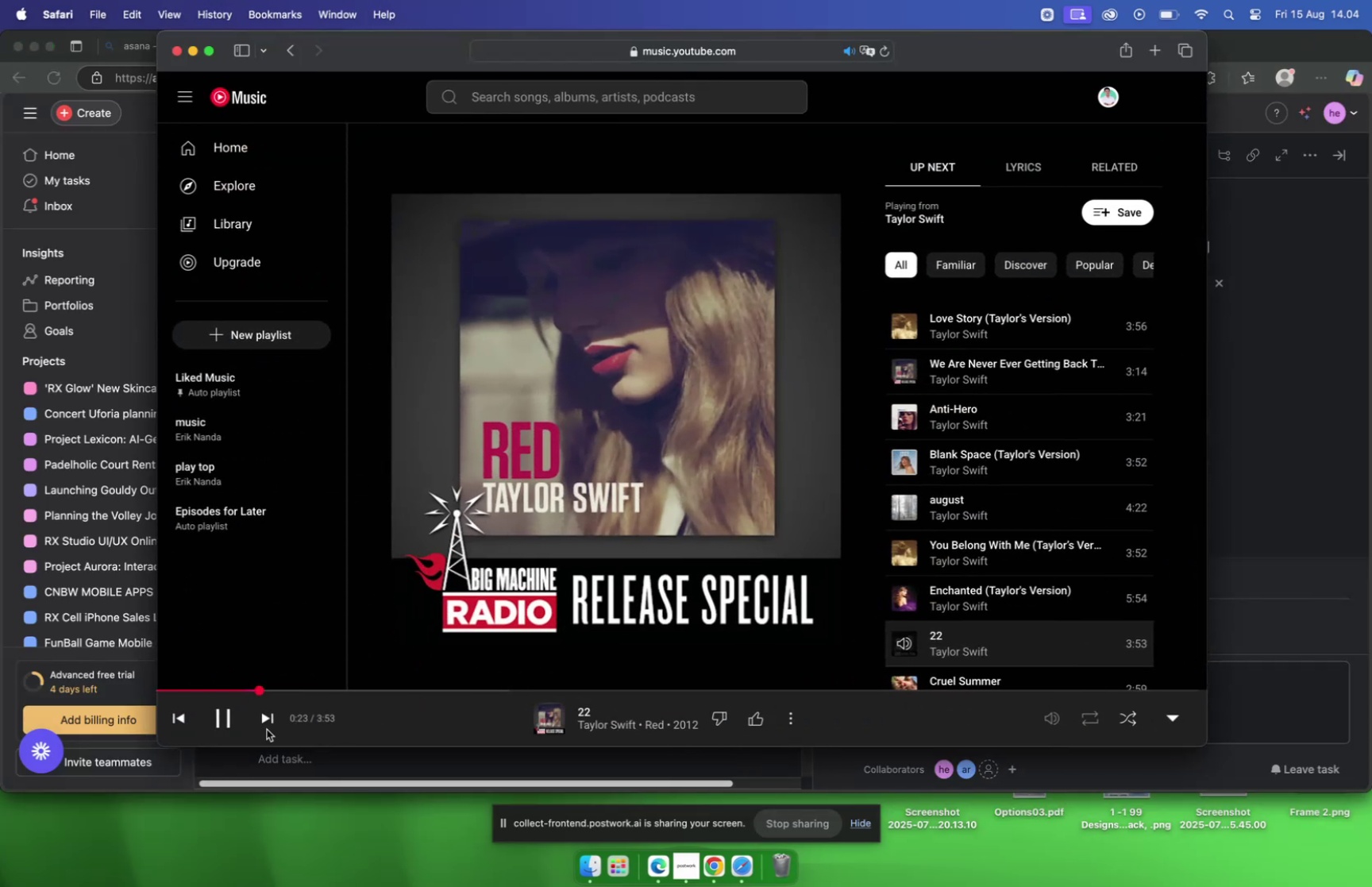 
left_click([267, 725])
 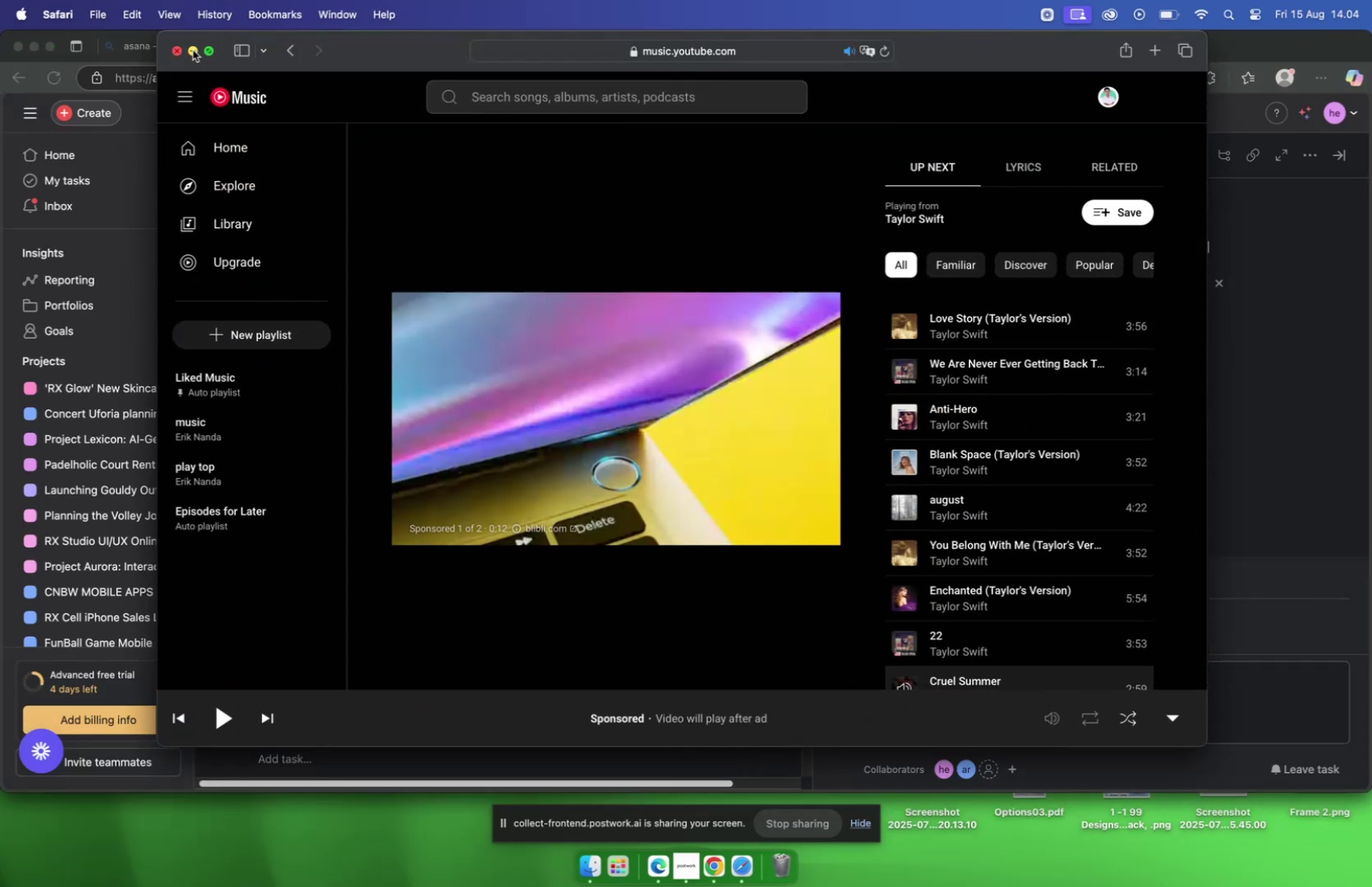 
wait(5.01)
 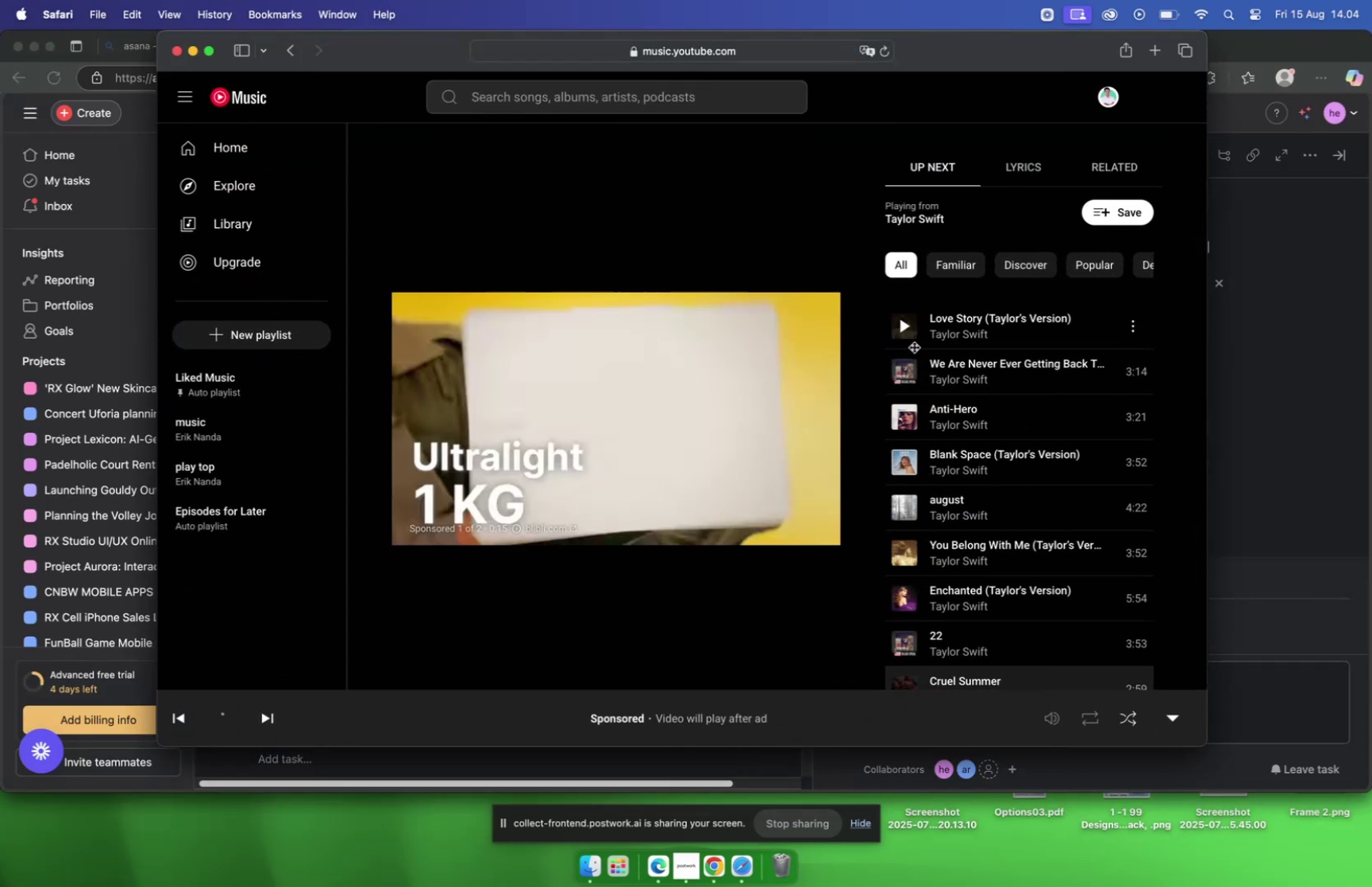 
key(VolumeUp)
 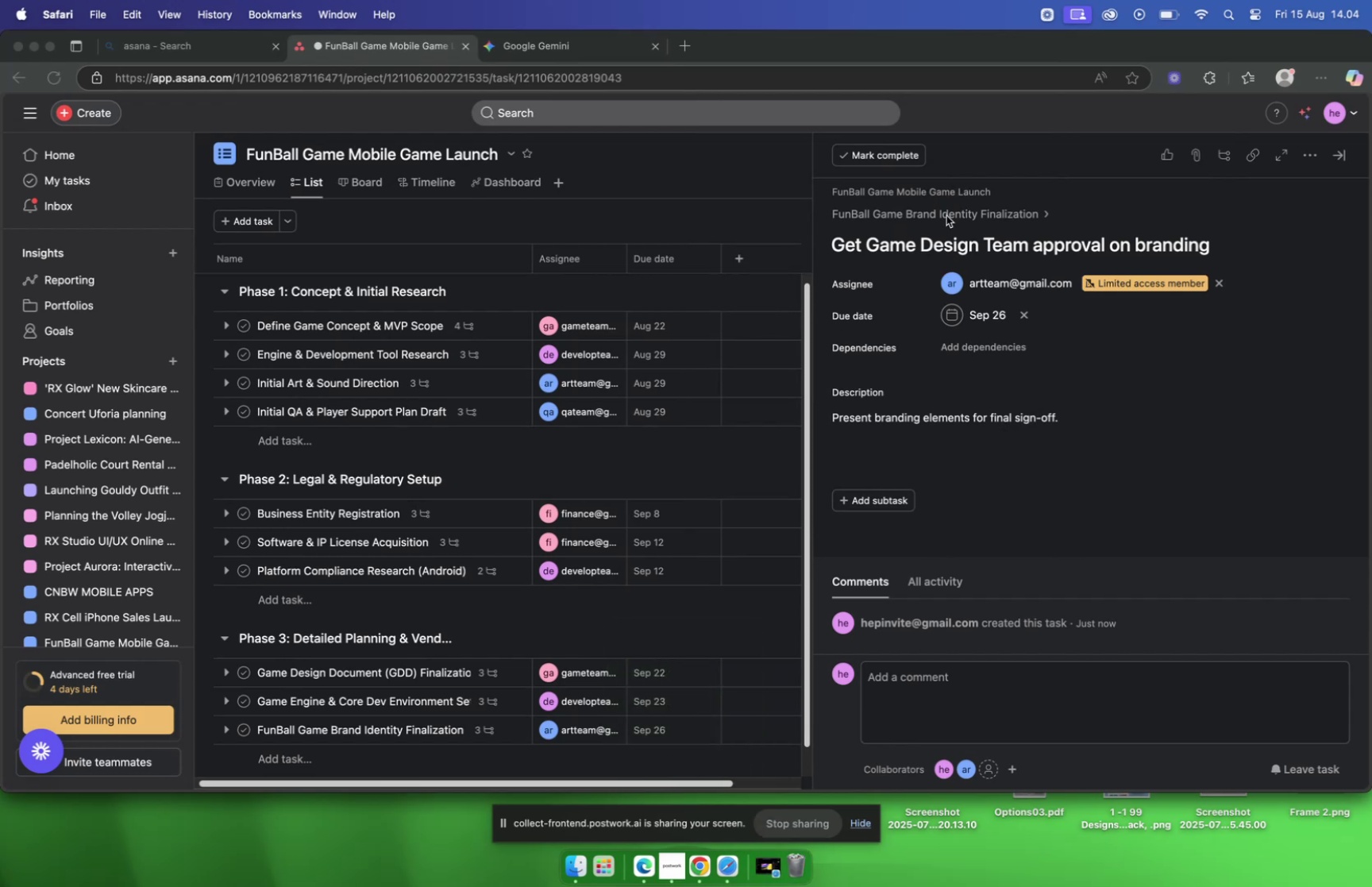 
left_click([941, 210])
 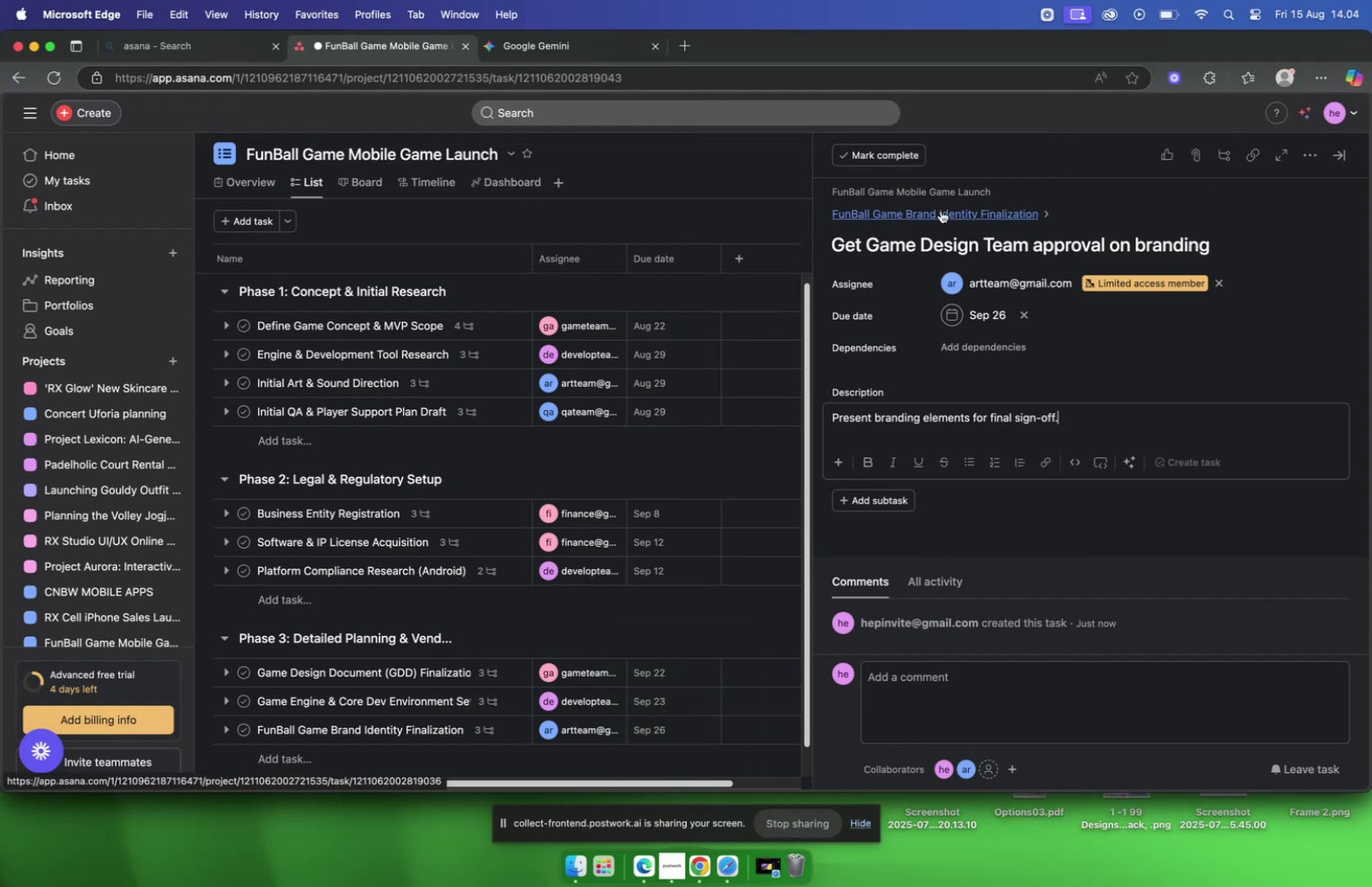 
left_click([941, 210])
 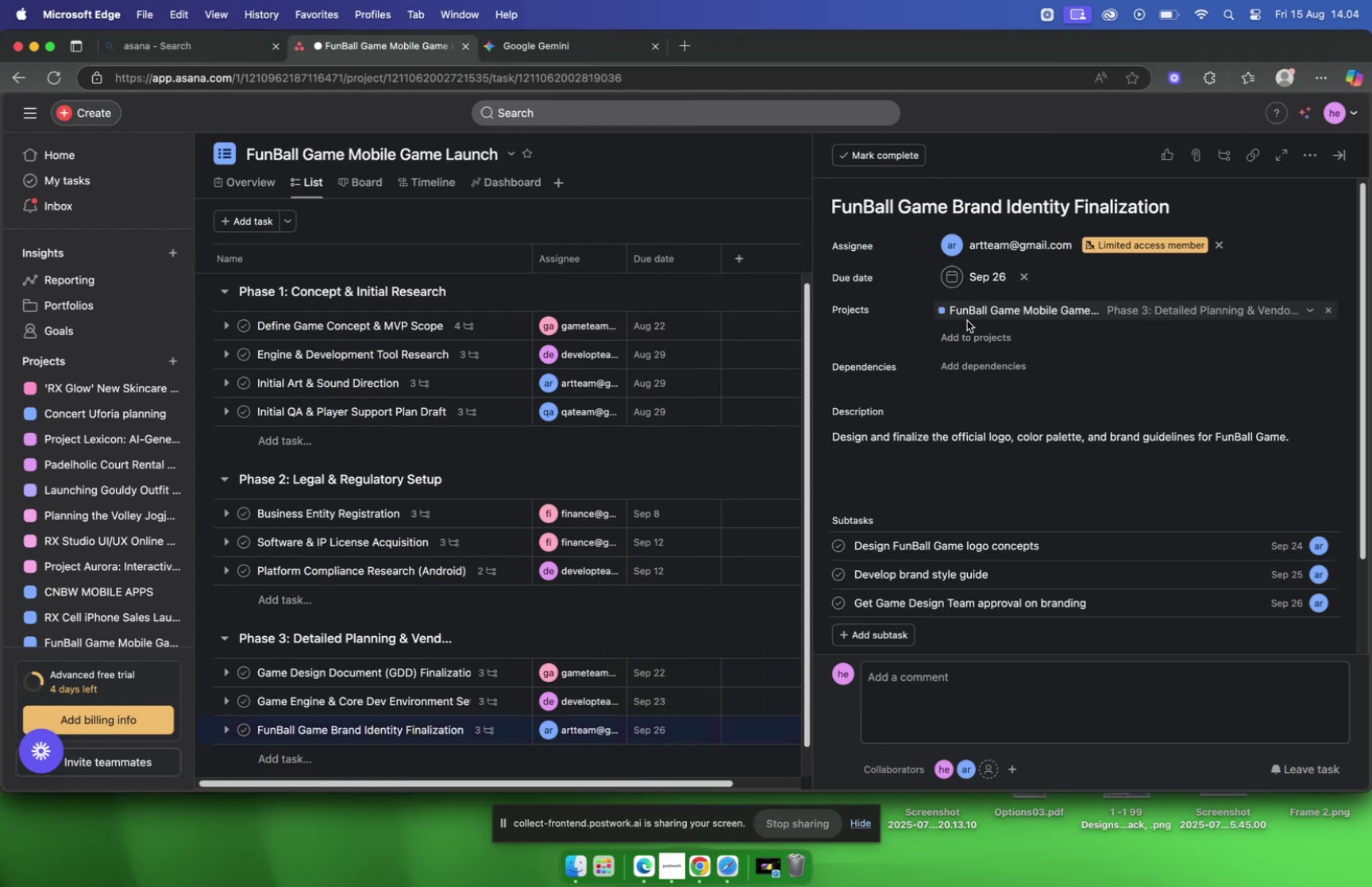 
scroll: coordinate [946, 298], scroll_direction: down, amount: 6.0
 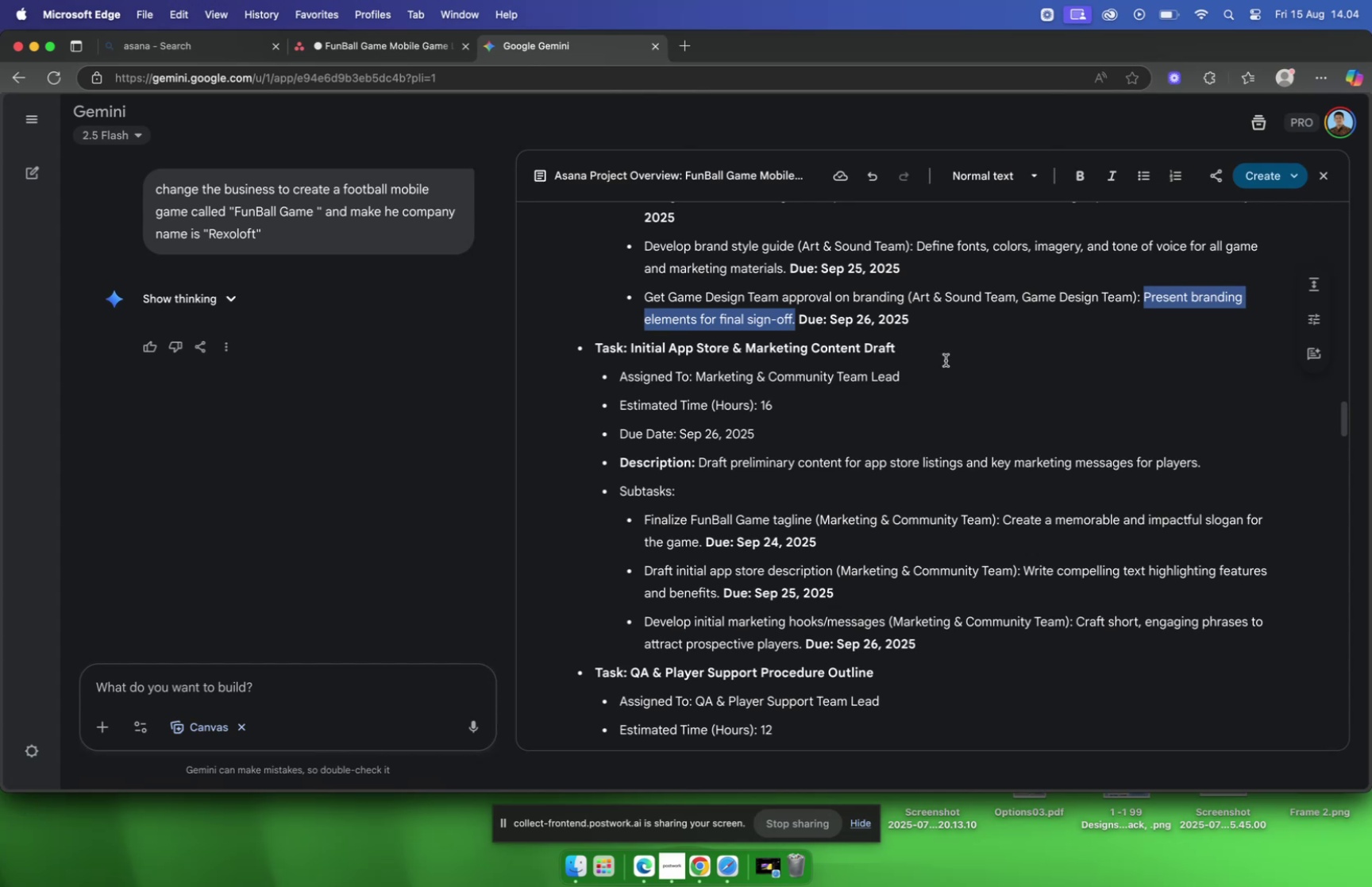 
left_click_drag(start_coordinate=[911, 349], to_coordinate=[631, 355])
 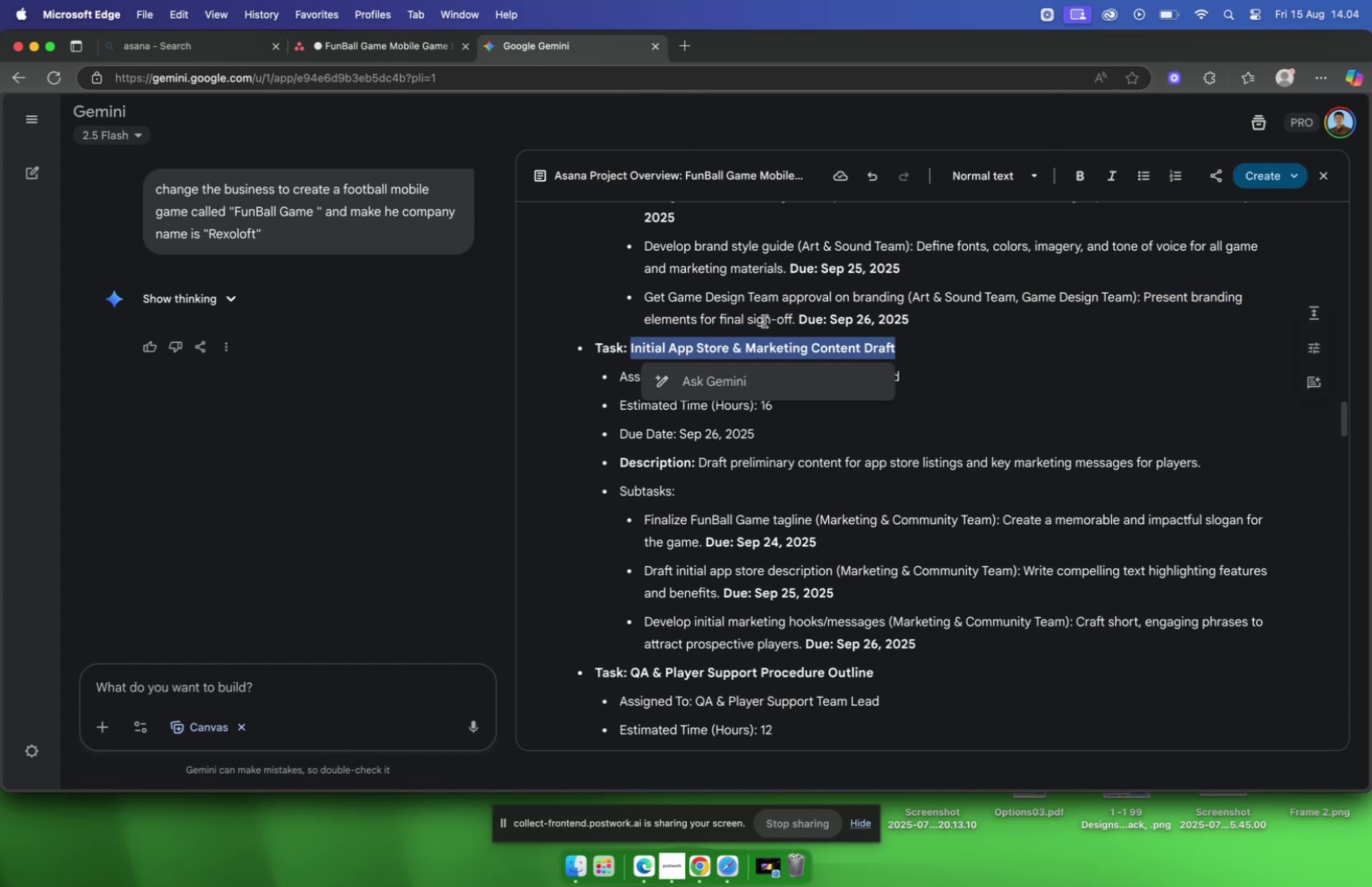 
key(Meta+C)
 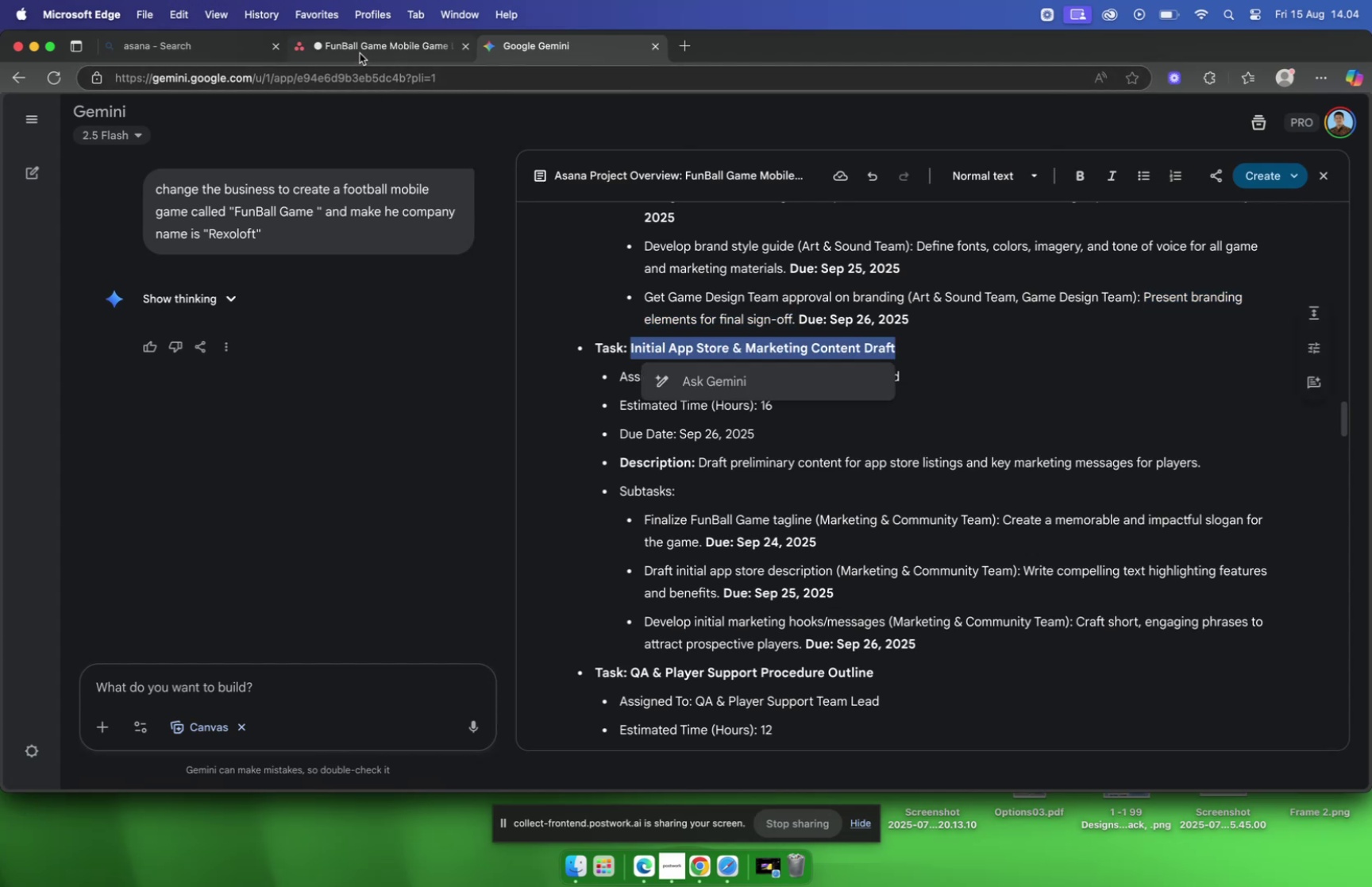 
left_click([360, 53])
 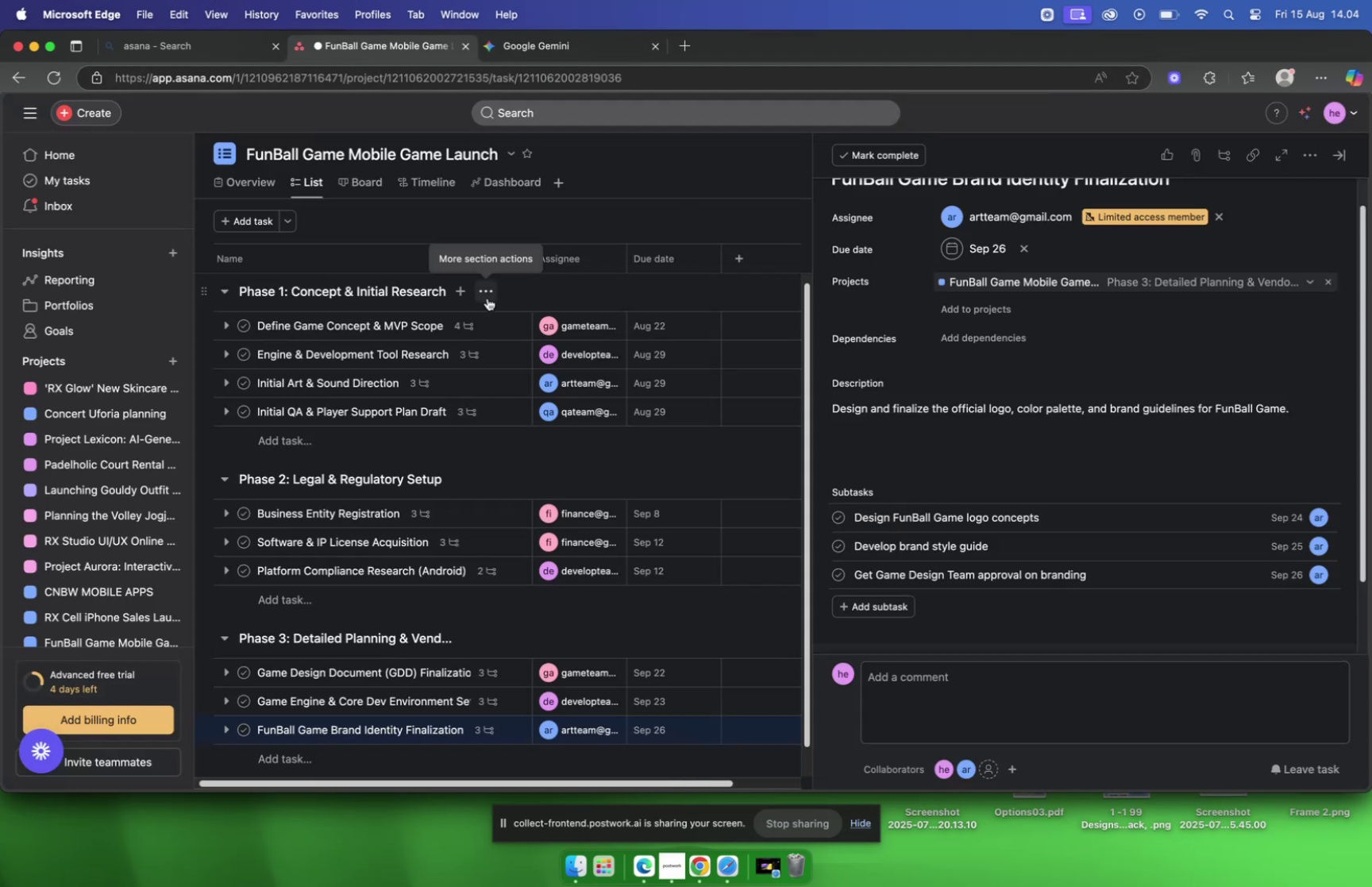 
scroll: coordinate [488, 299], scroll_direction: down, amount: 9.0
 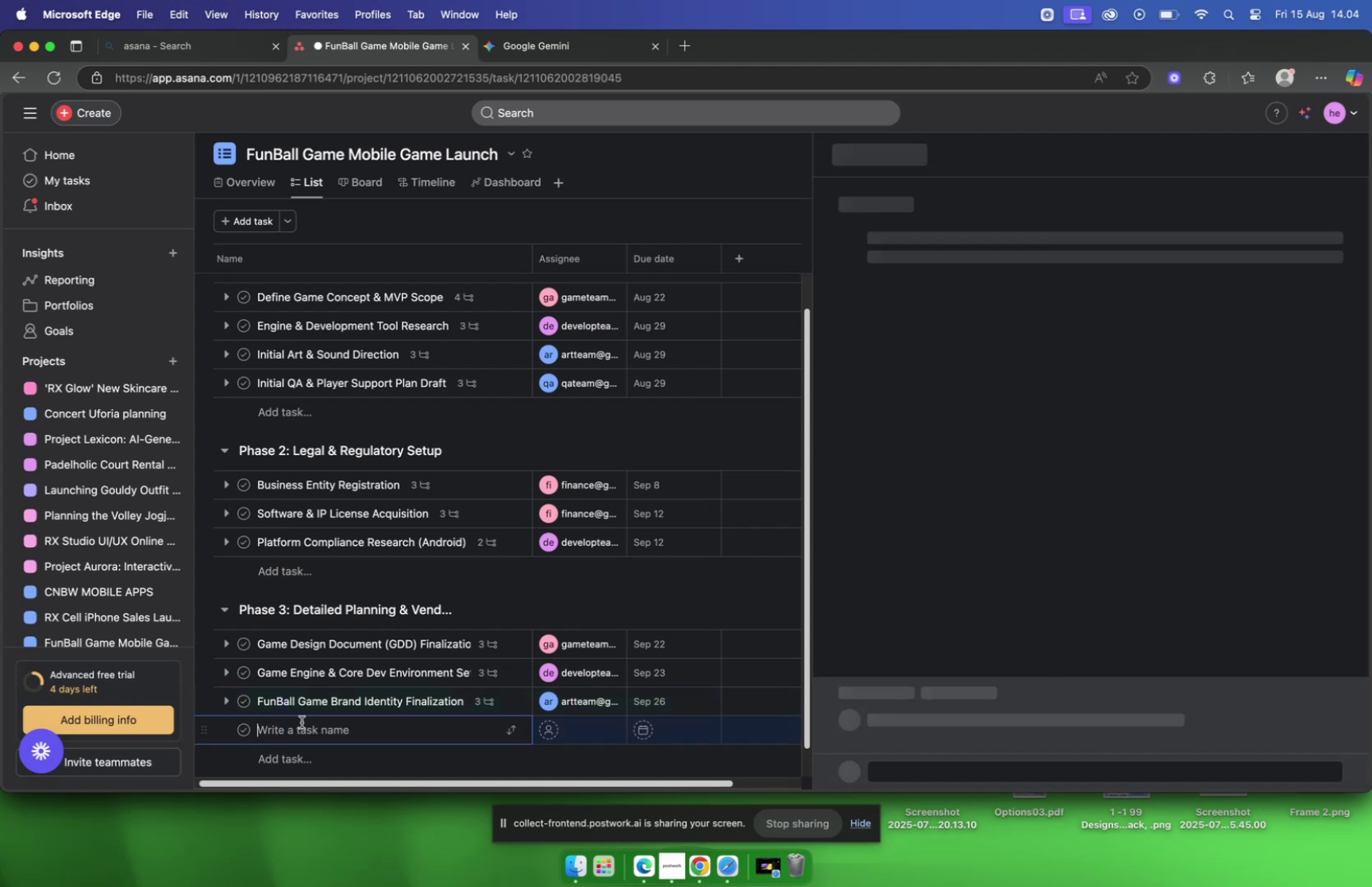 
key(Meta+V)
 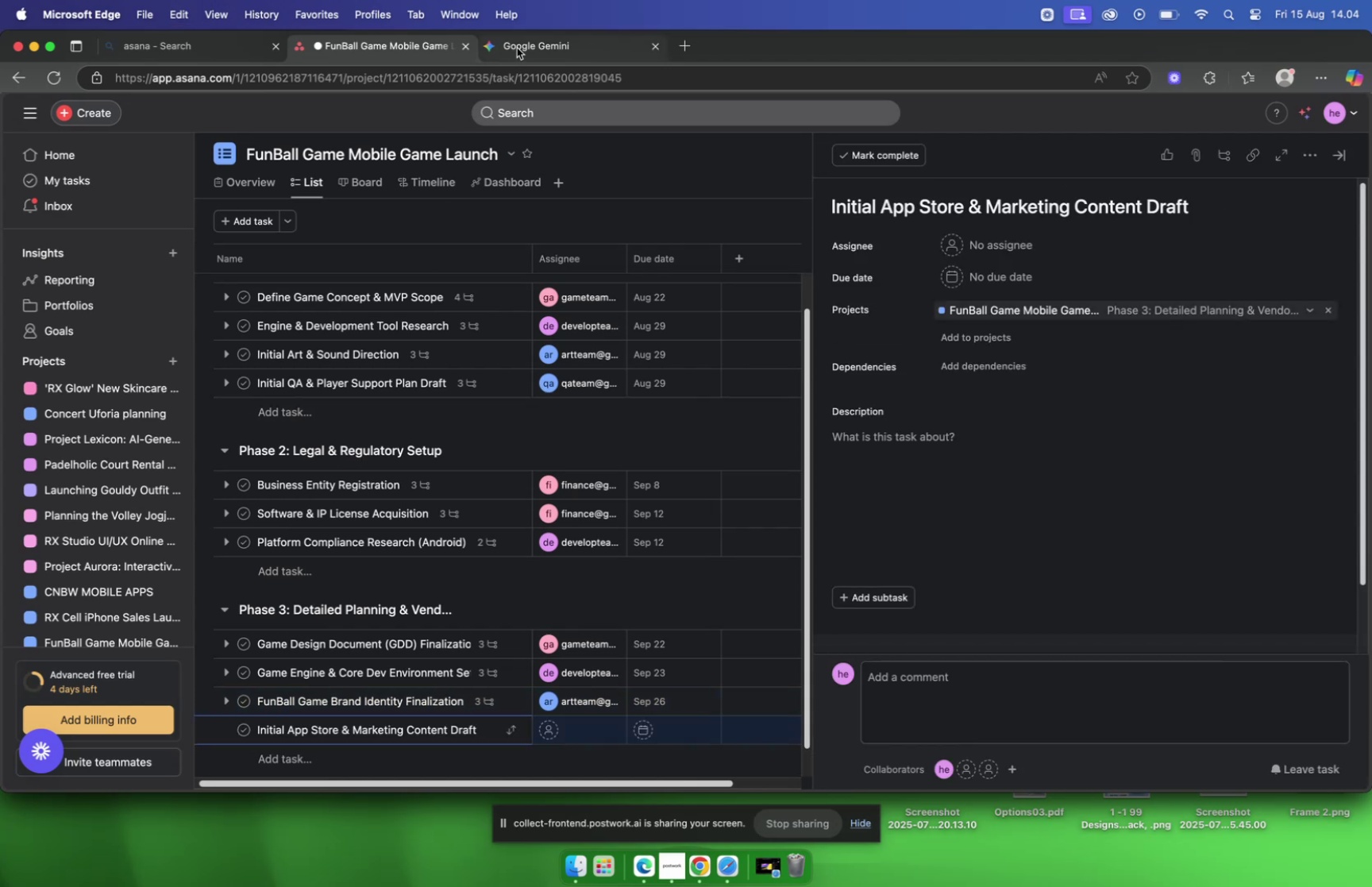 
left_click([517, 48])
 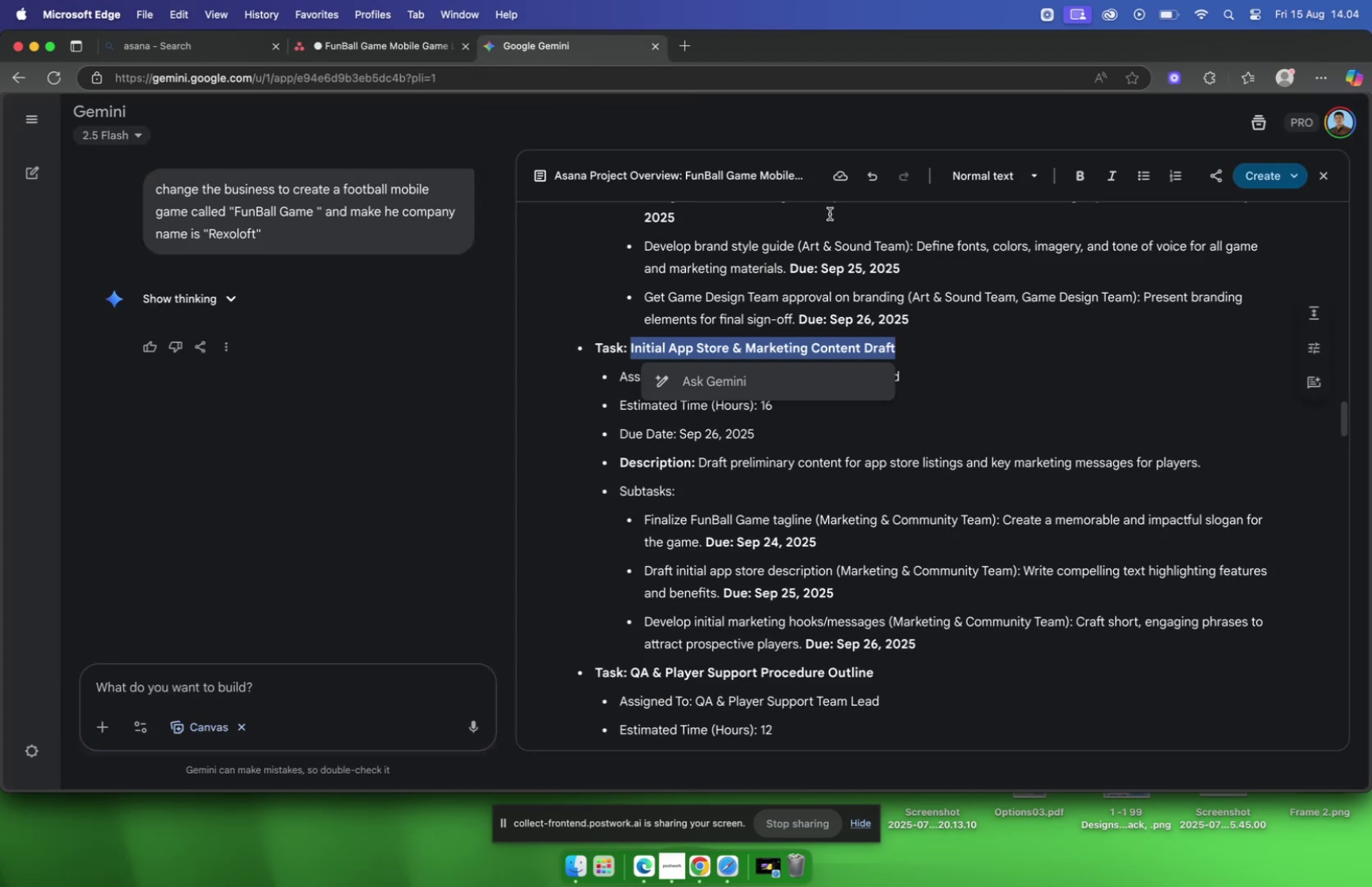 
scroll: coordinate [924, 272], scroll_direction: down, amount: 8.0
 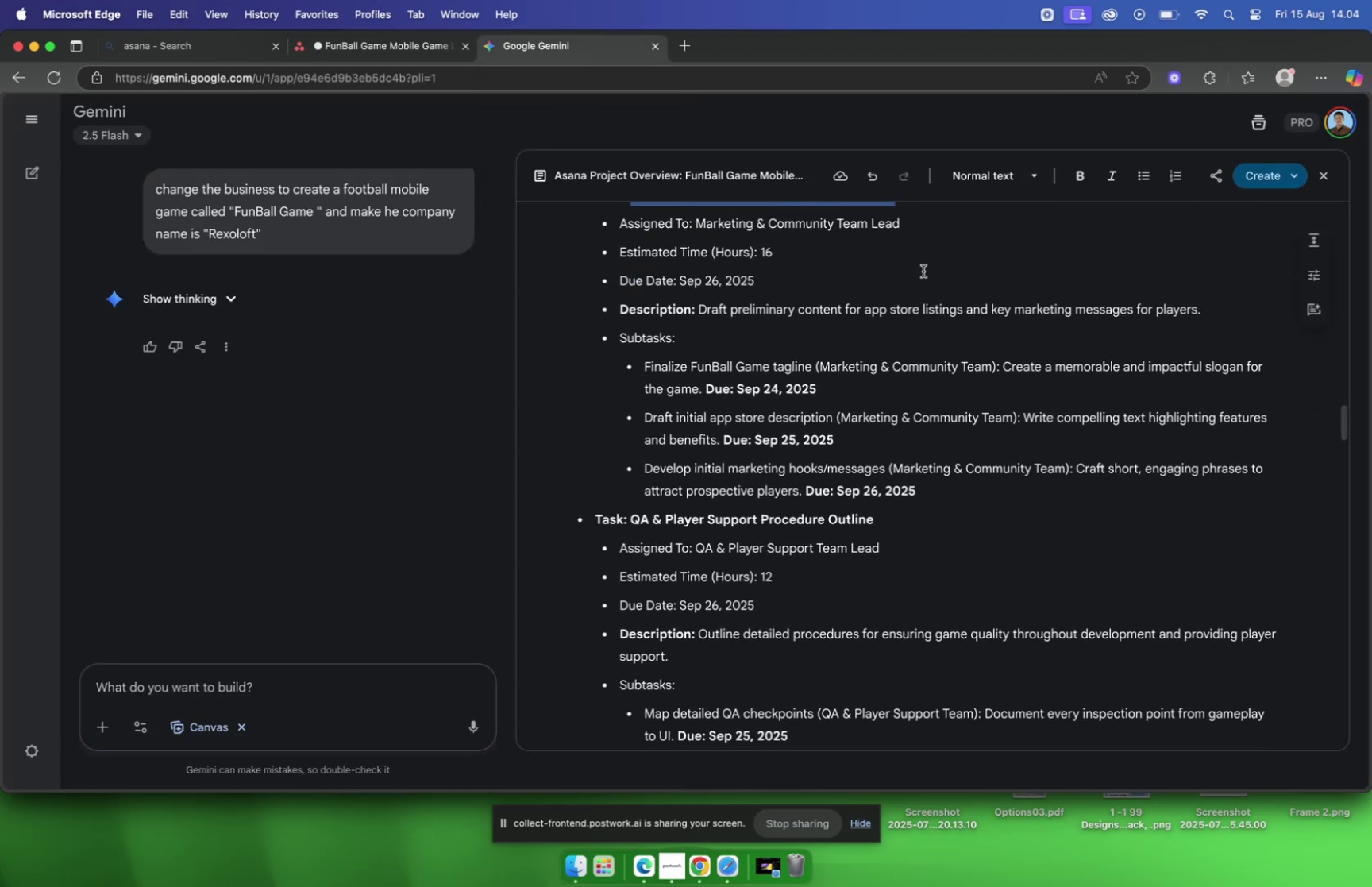 
scroll: coordinate [923, 270], scroll_direction: up, amount: 2.0
 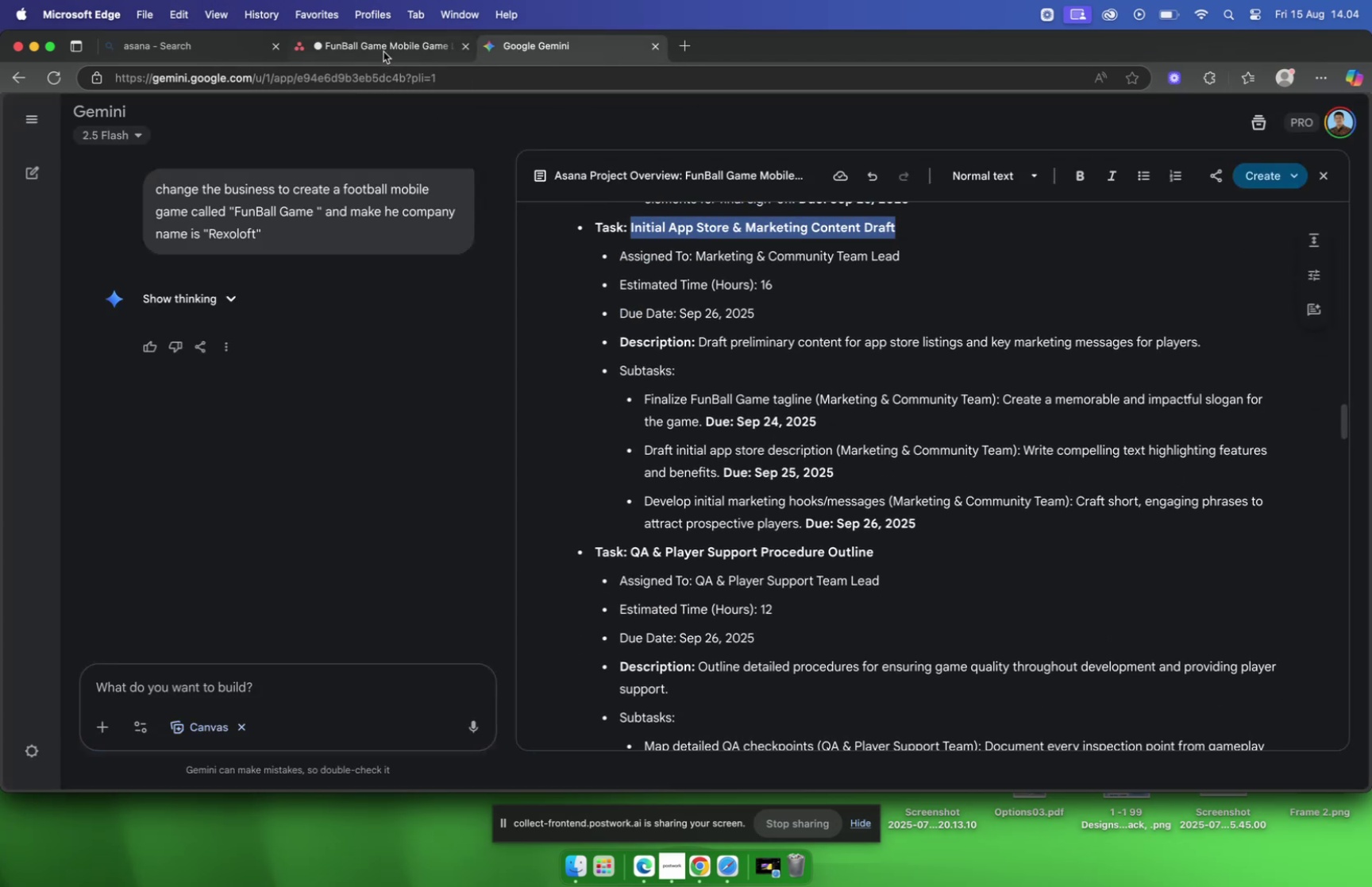 
left_click([383, 50])
 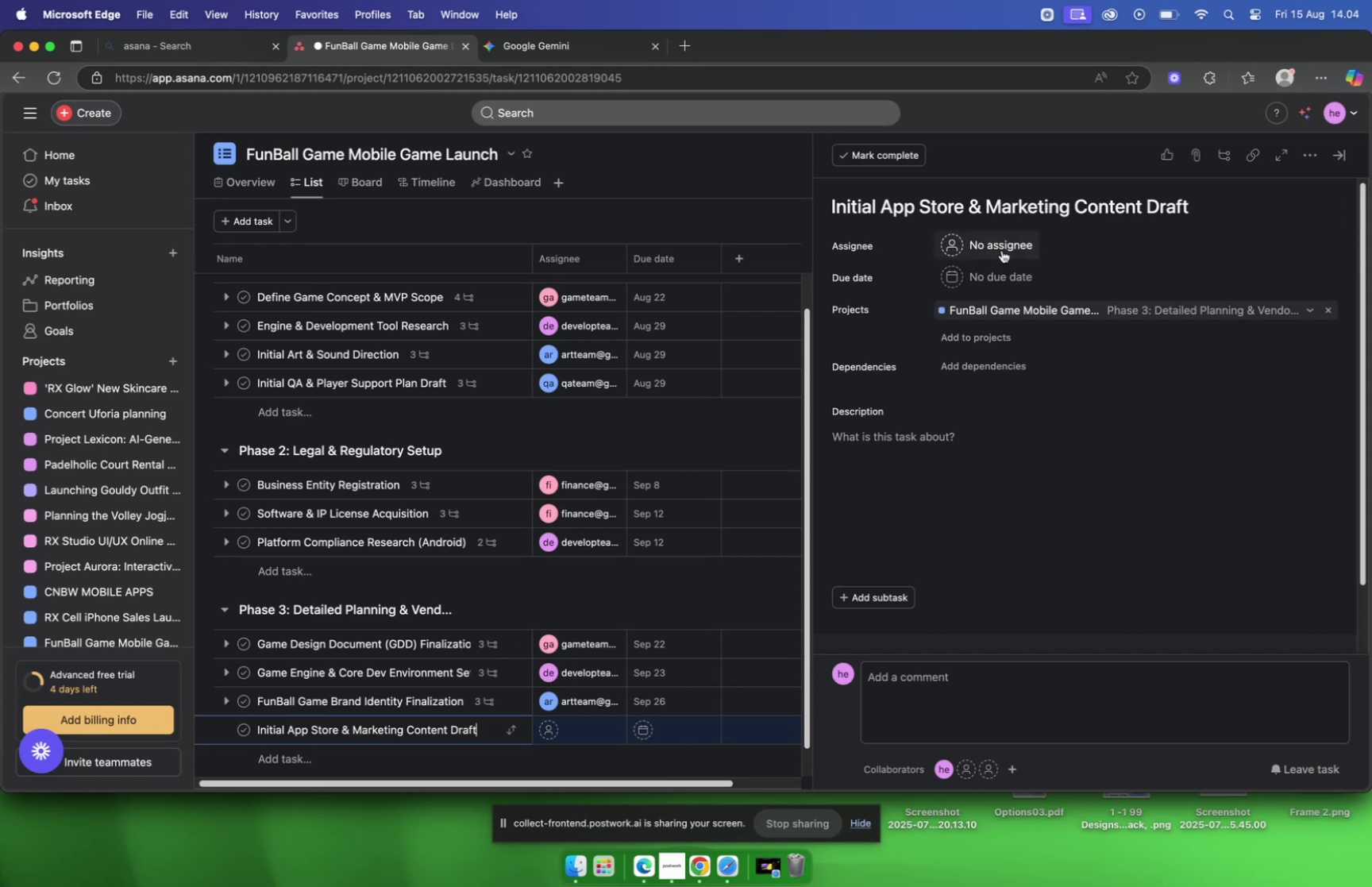 
left_click([1001, 248])
 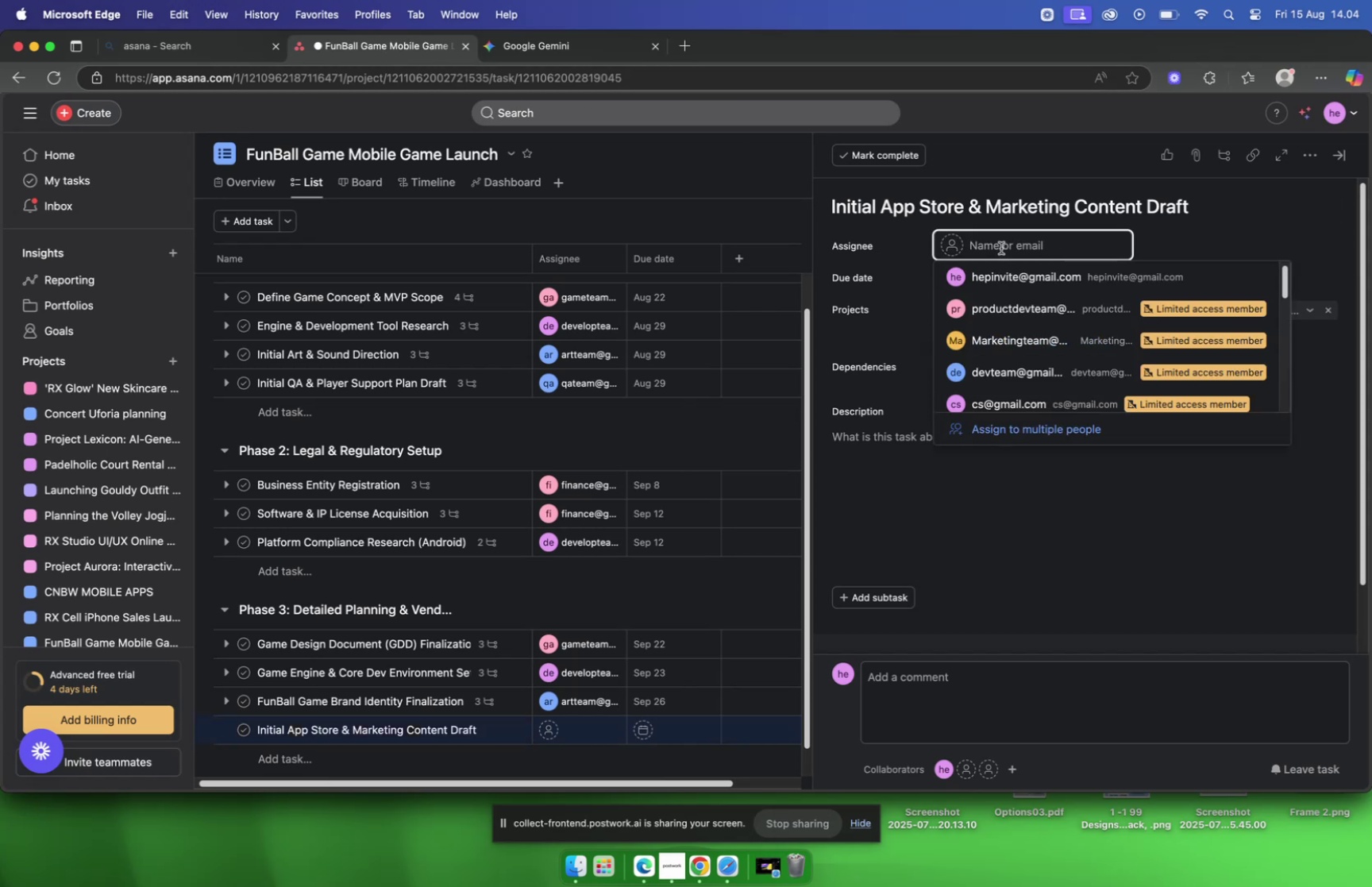 
type(mark)
 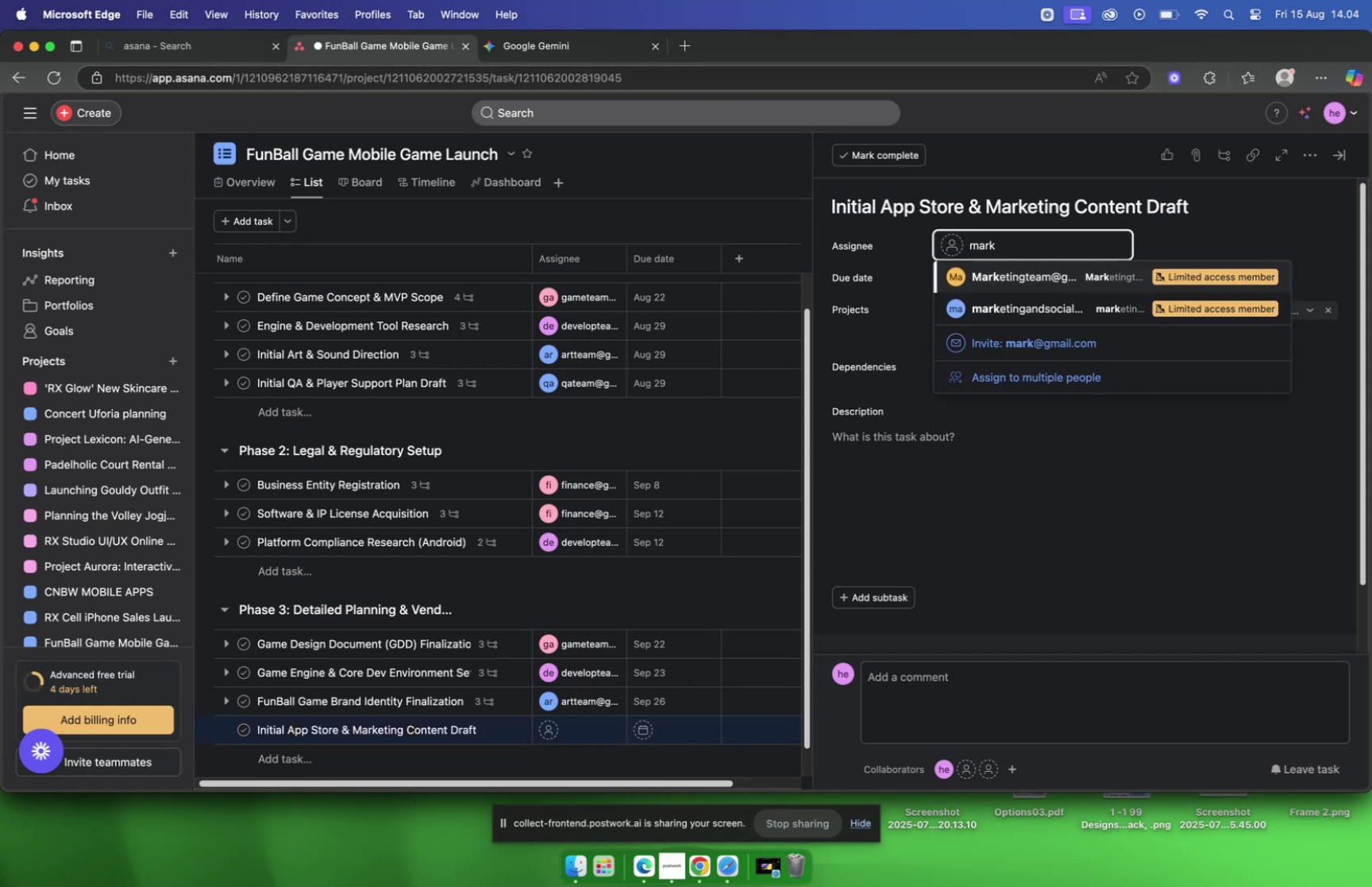 
key(Enter)
 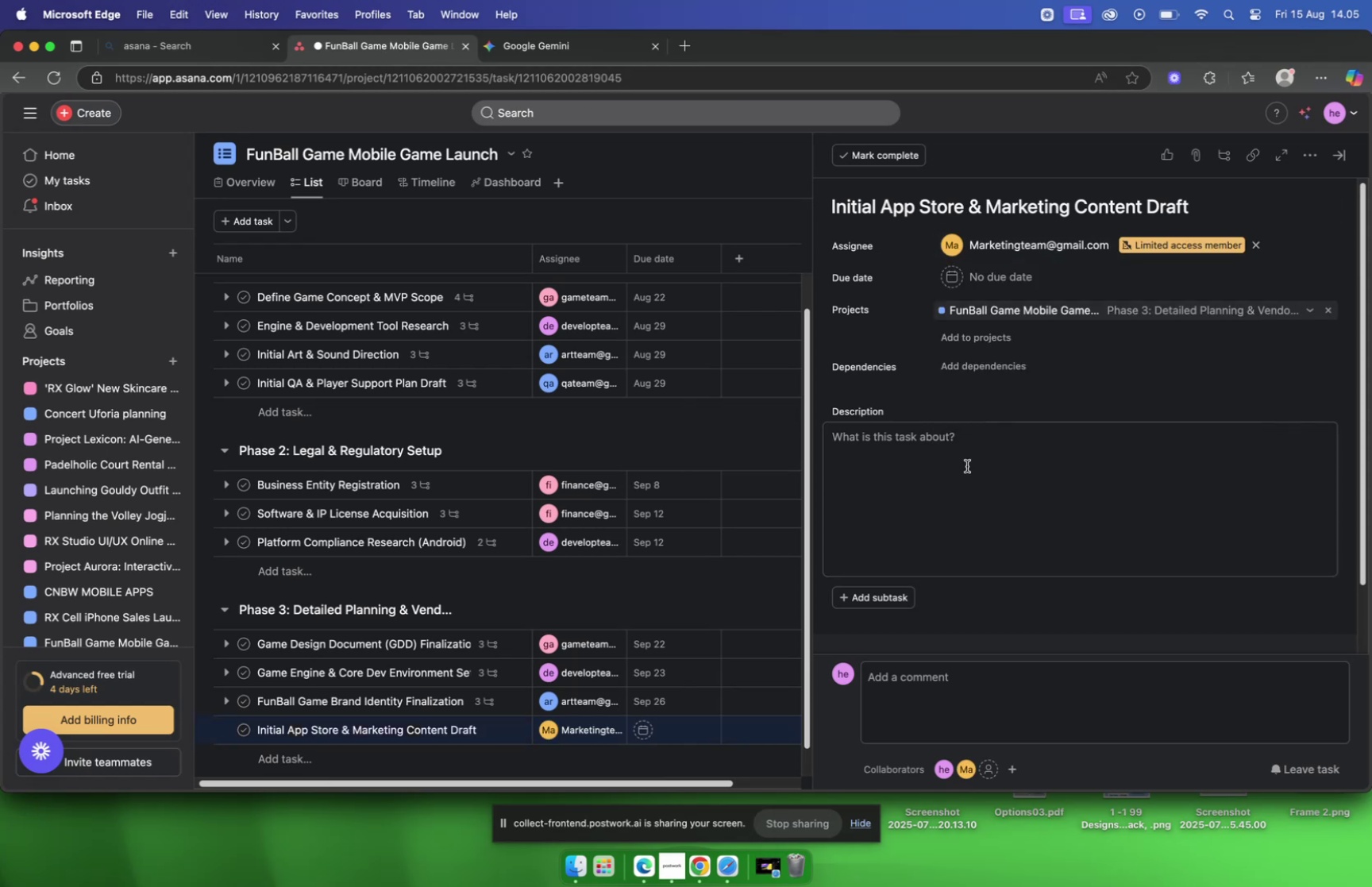 
mouse_move([1008, 282])
 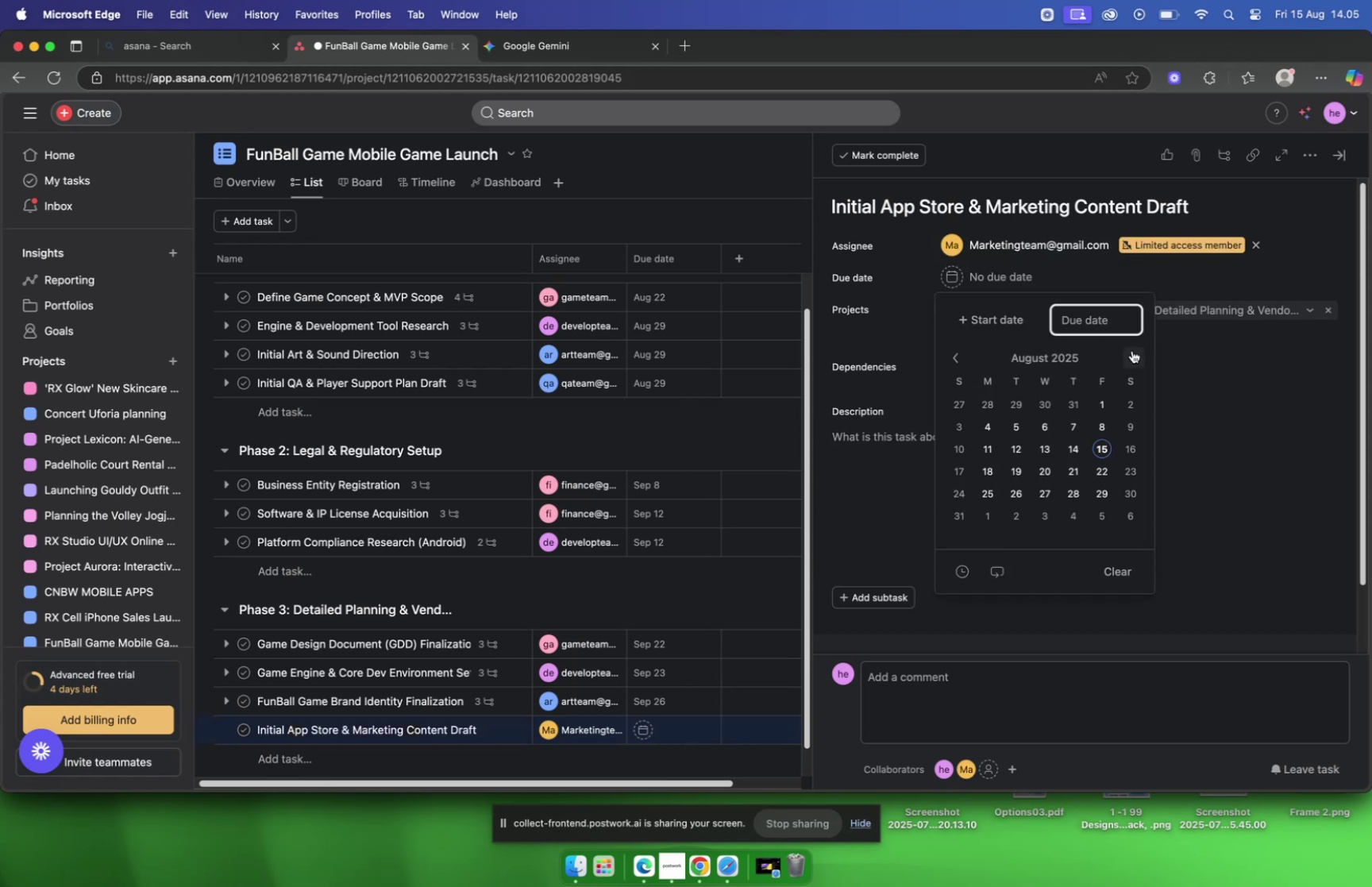 
left_click([1132, 349])
 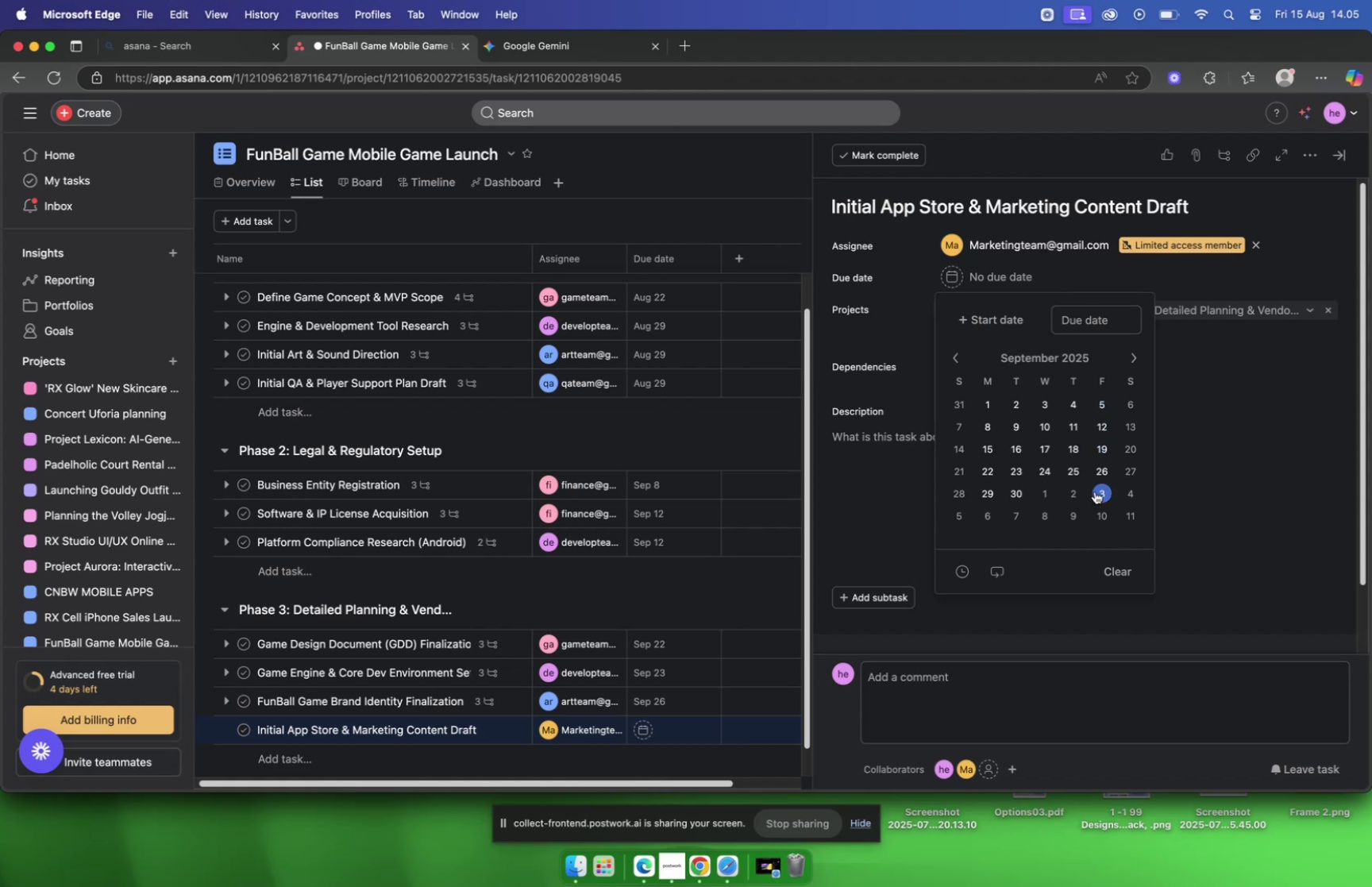 
left_click([1096, 479])
 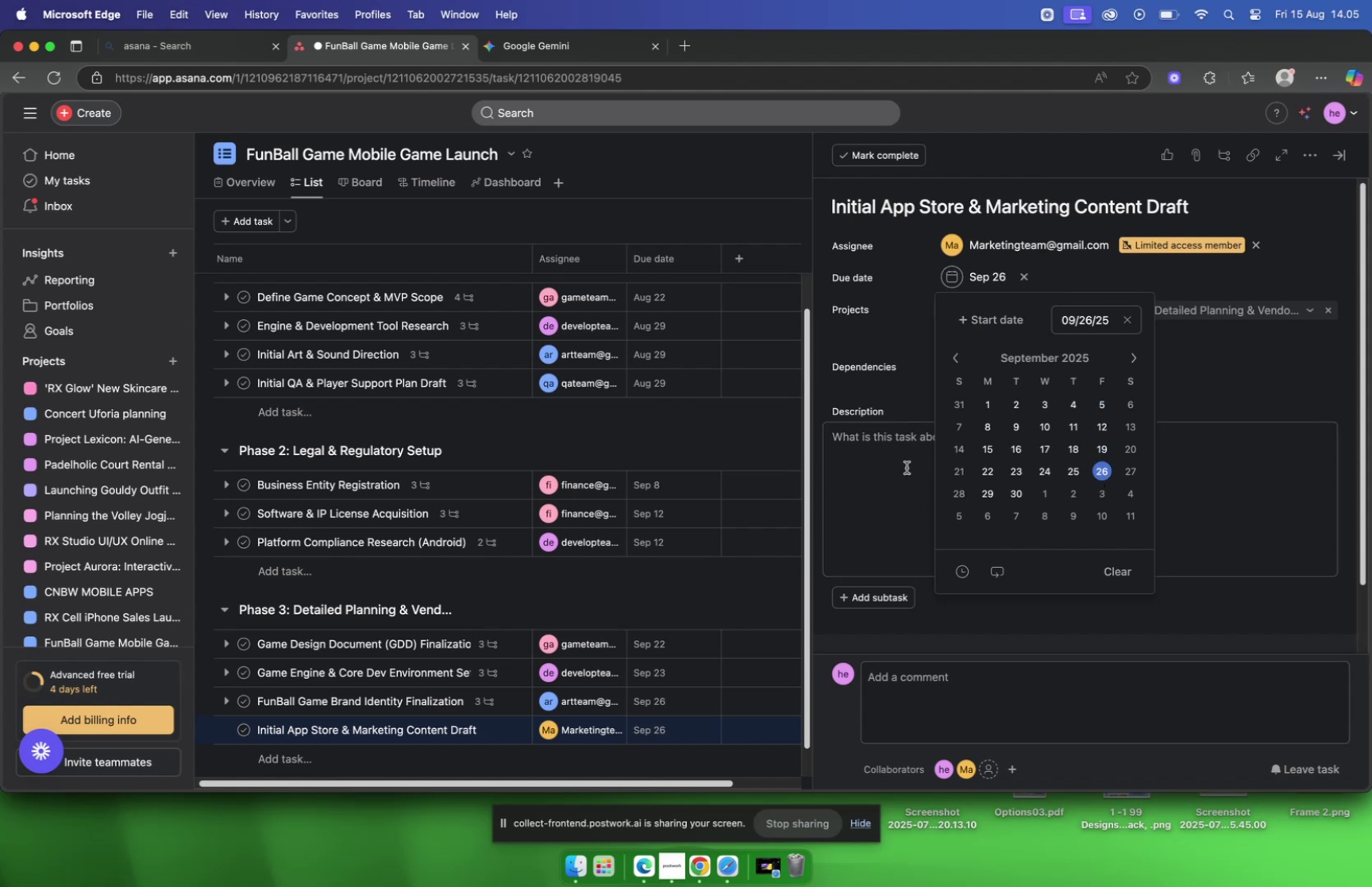 
left_click([904, 467])
 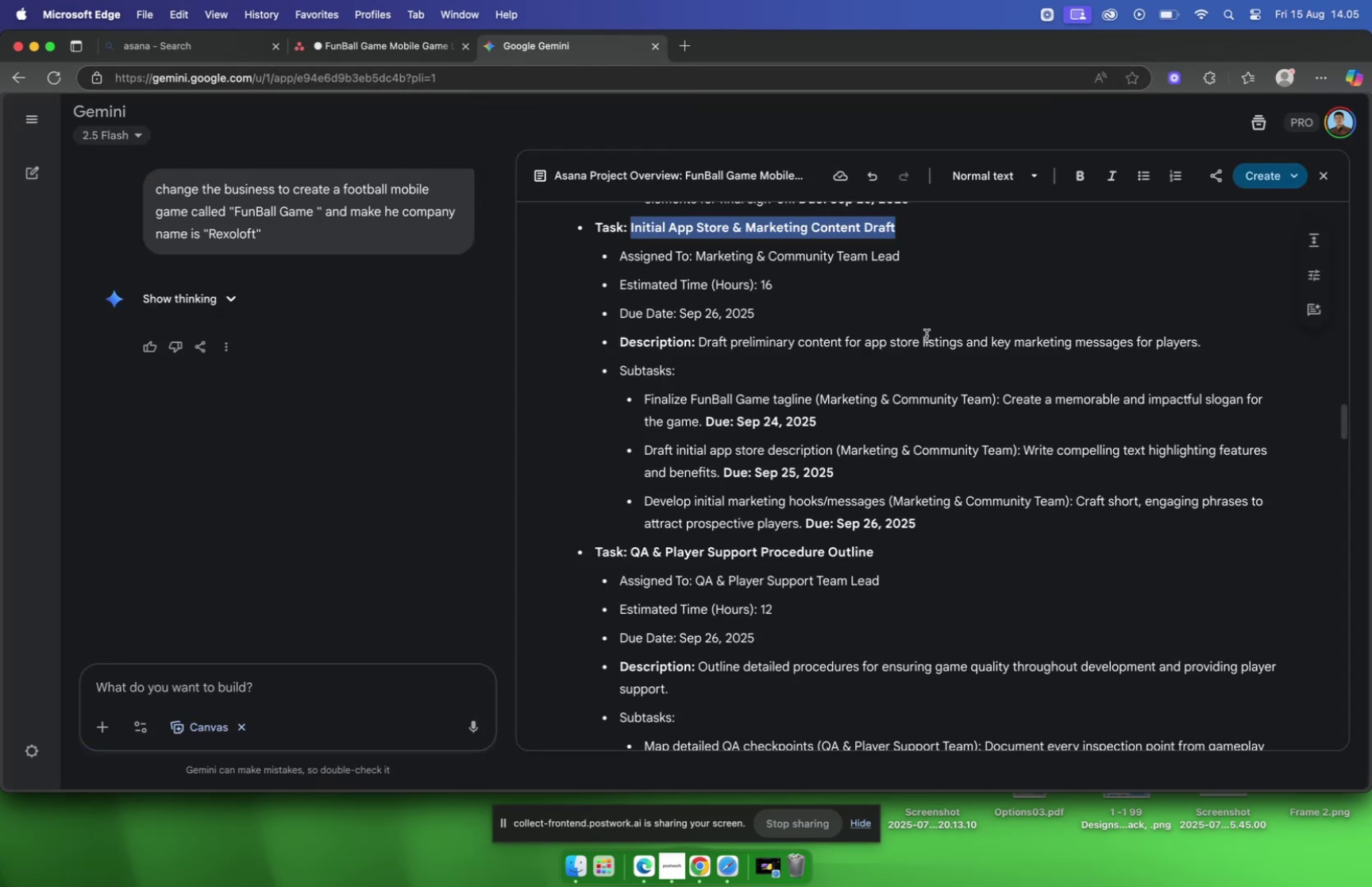 
wait(7.45)
 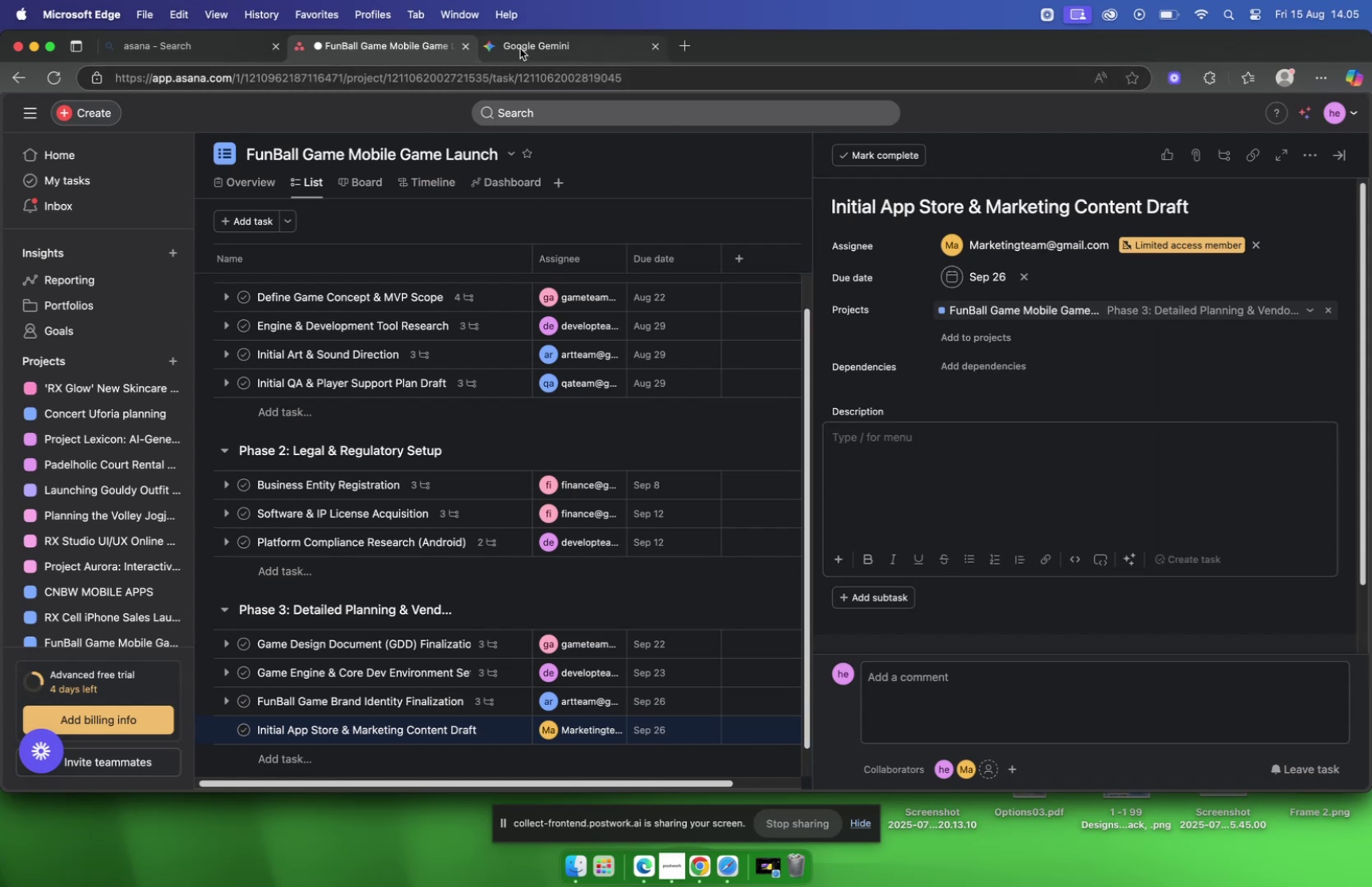 
left_click_drag(start_coordinate=[1207, 347], to_coordinate=[700, 345])
 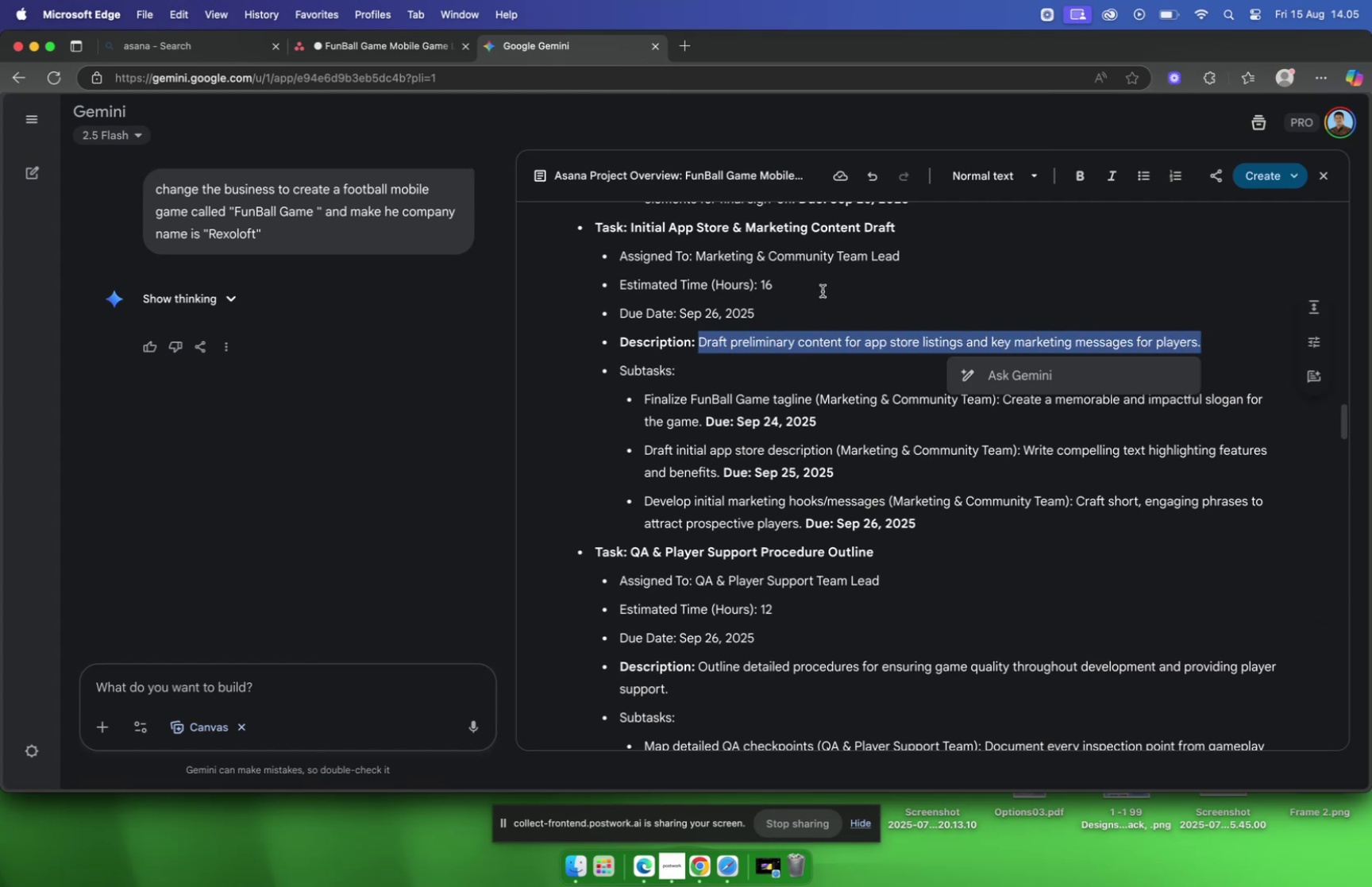 
key(Meta+C)
 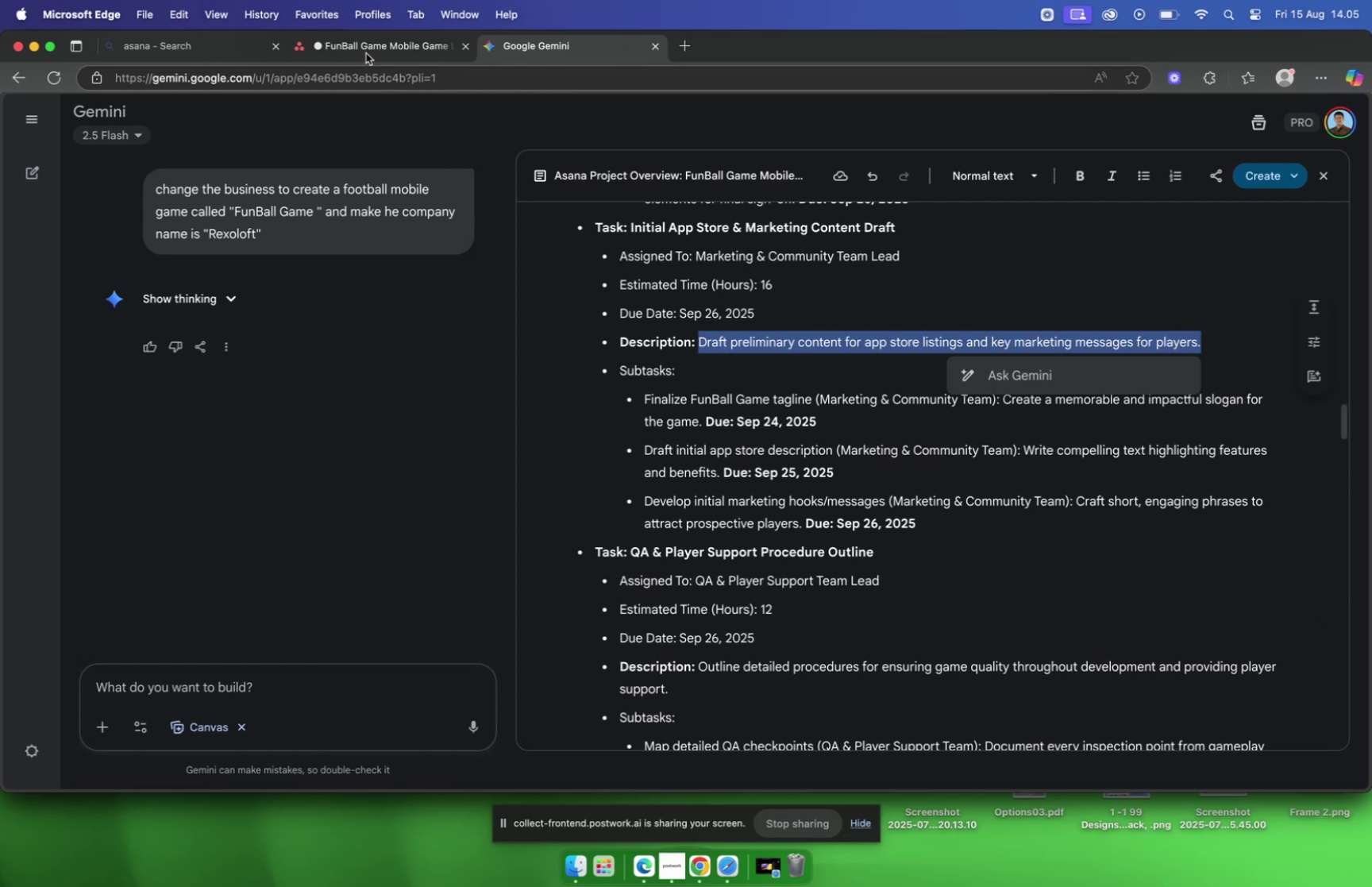 
left_click([363, 46])
 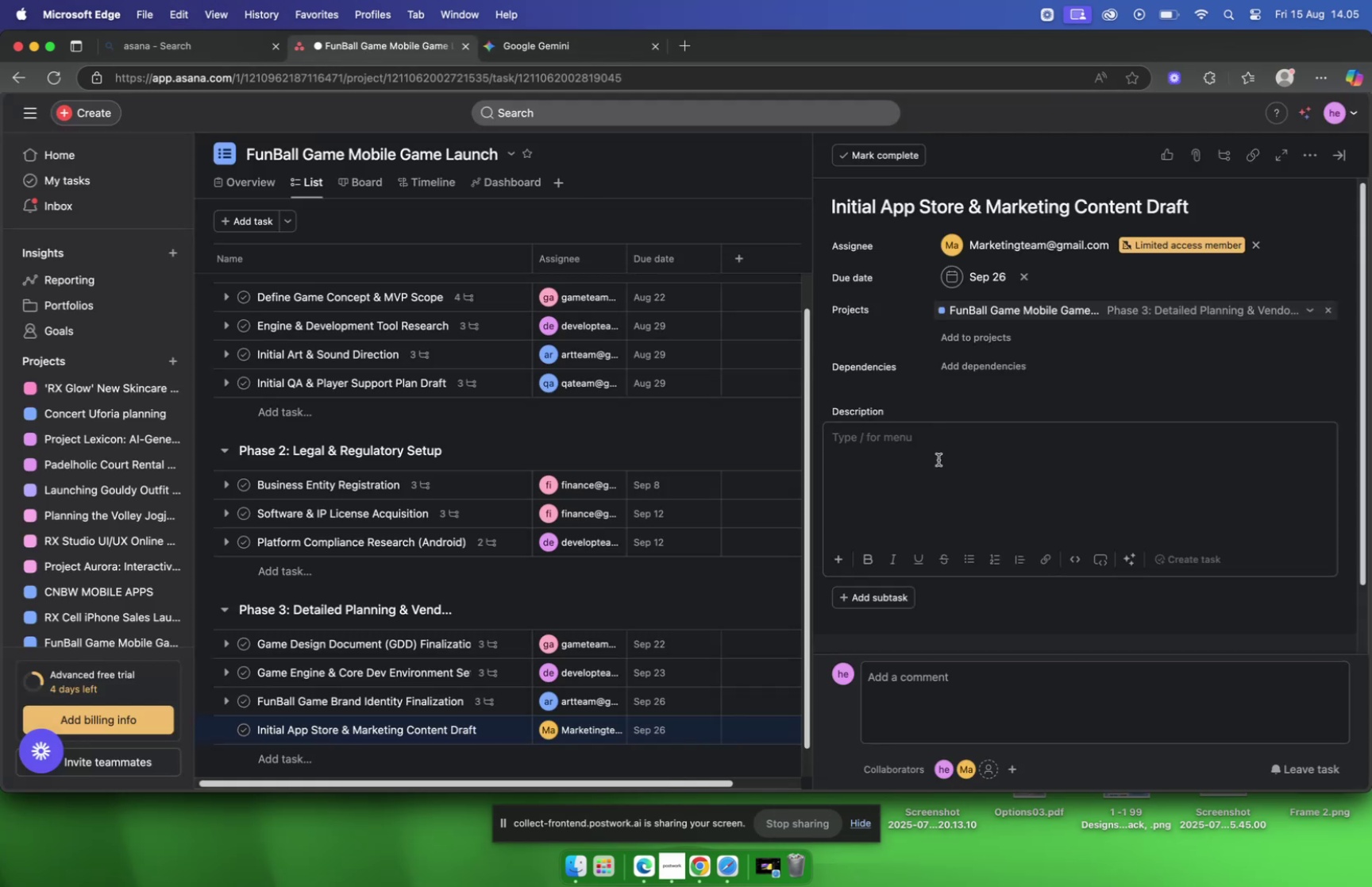 
key(Meta+V)
 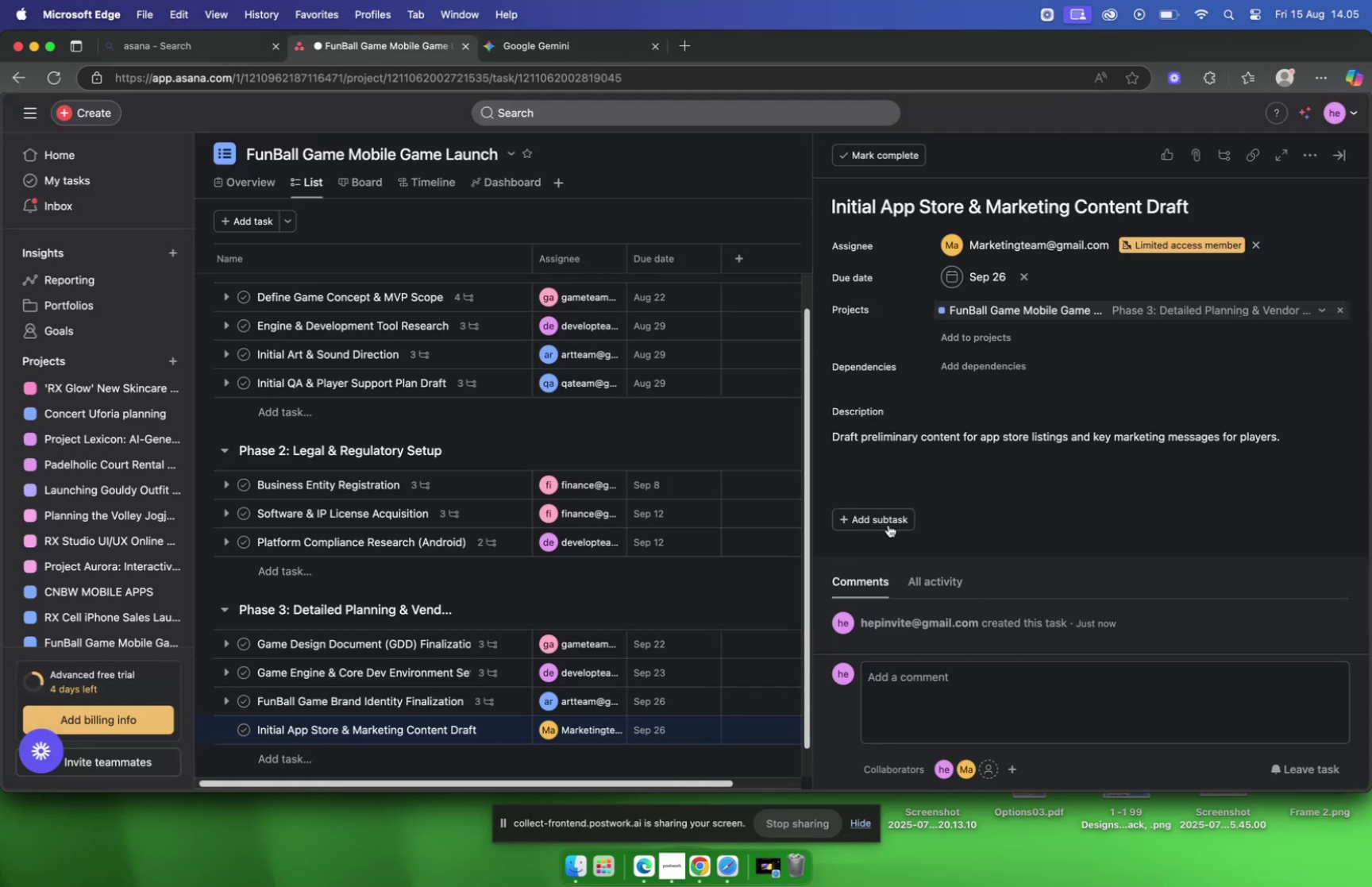 
left_click([883, 520])
 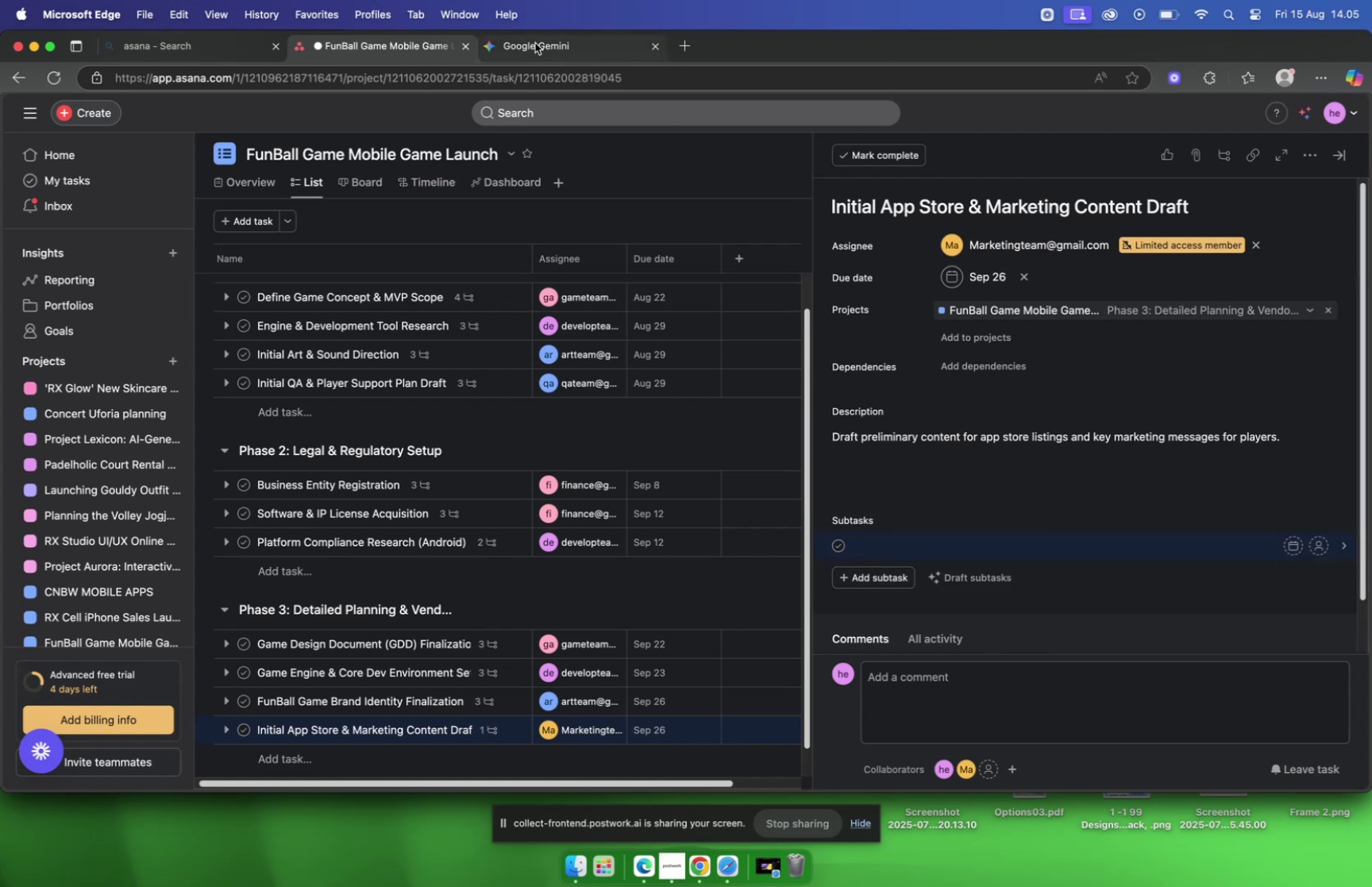 
left_click([535, 42])
 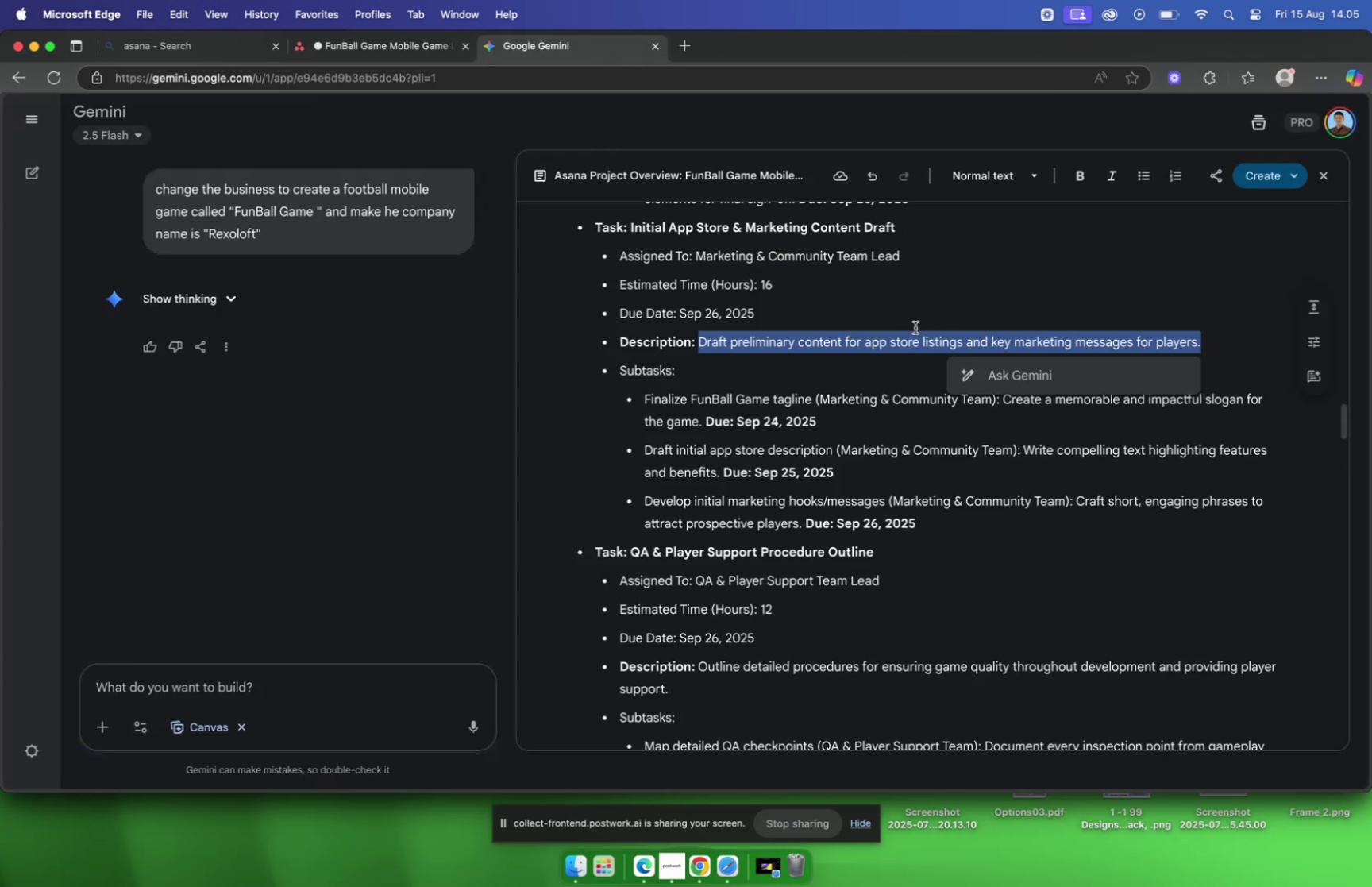 
key(VolumeDown)
 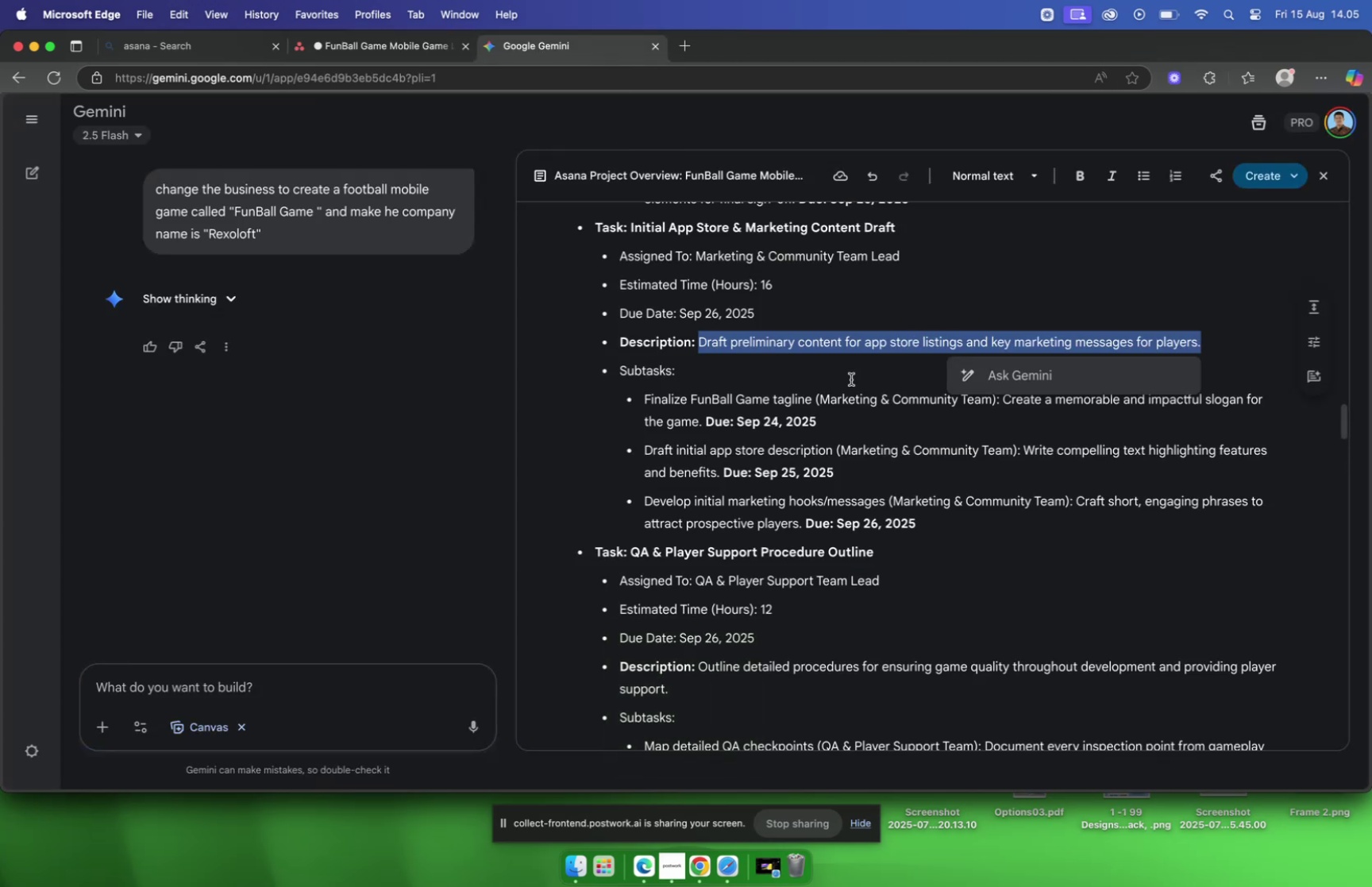 
left_click_drag(start_coordinate=[811, 401], to_coordinate=[646, 400])
 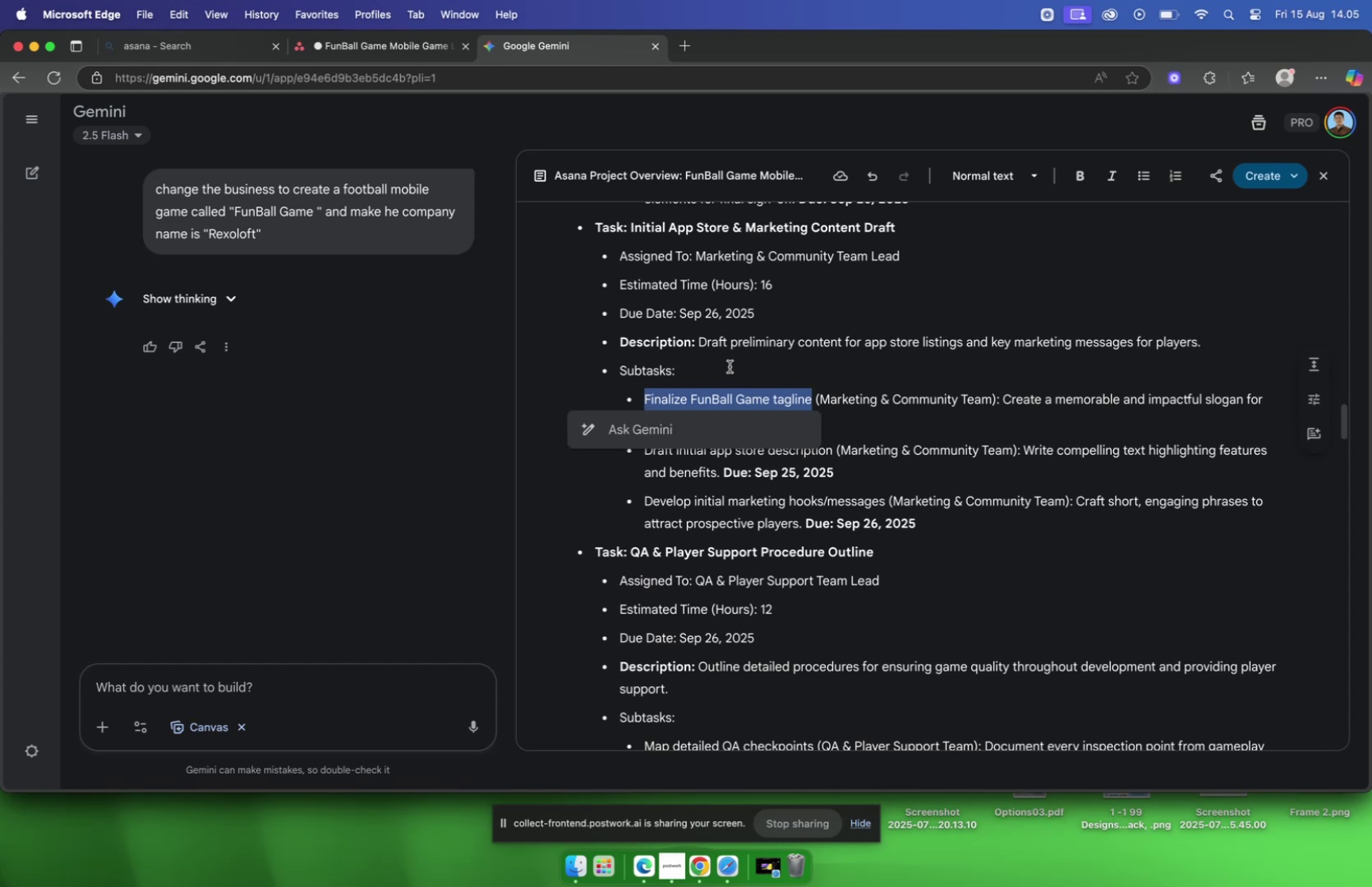 
key(Meta+C)
 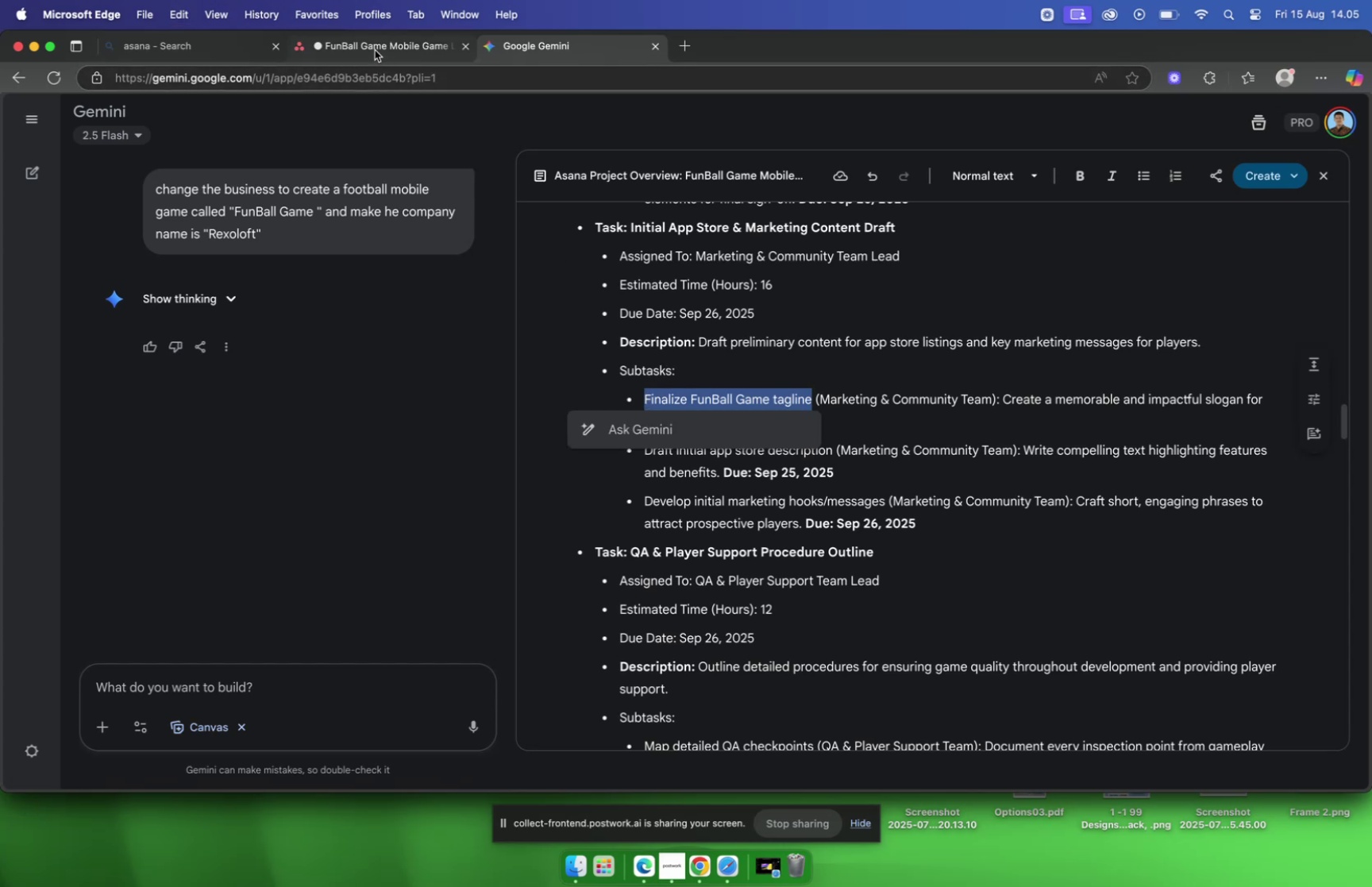 
left_click([375, 50])
 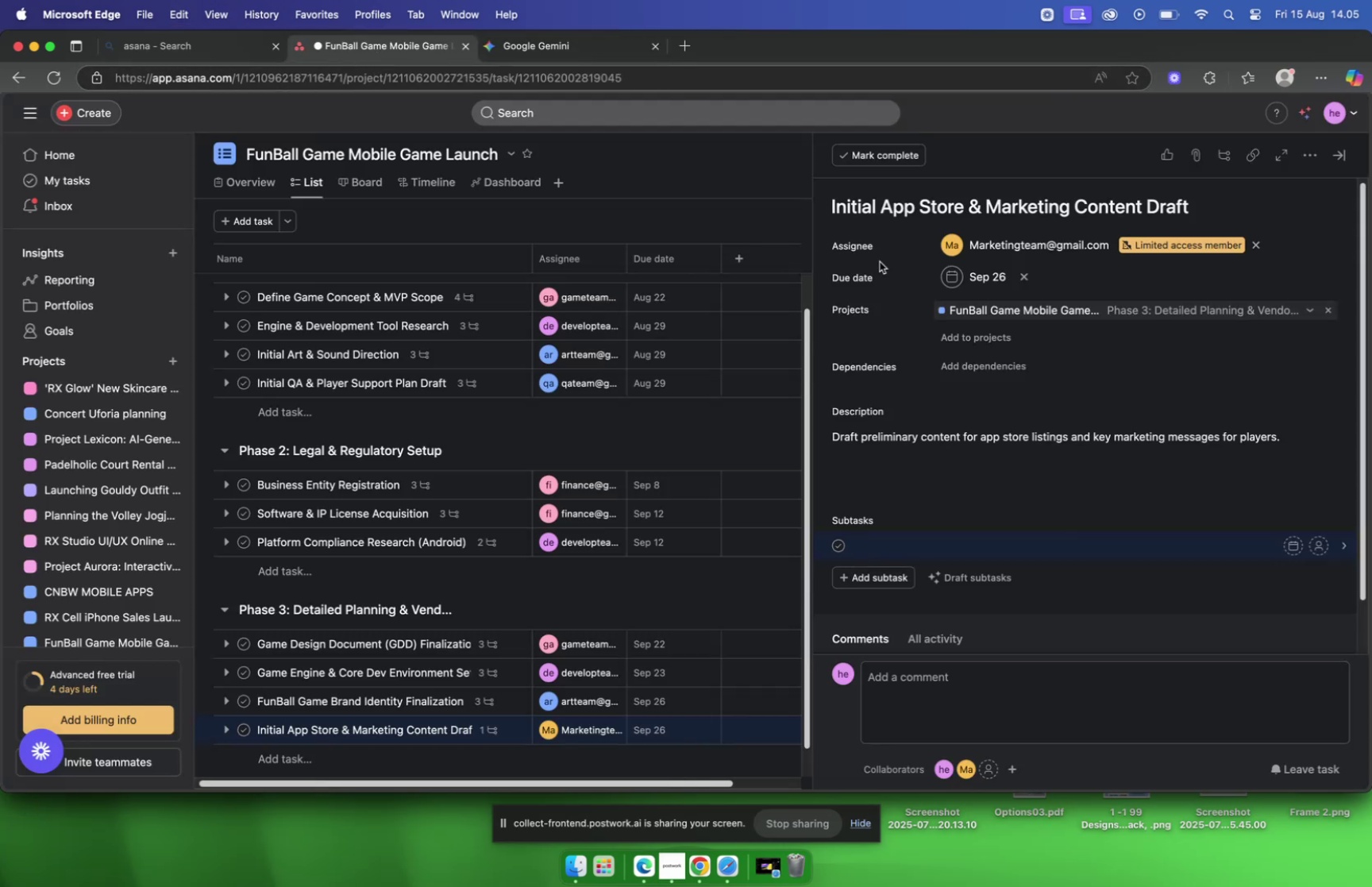 
key(Meta+V)
 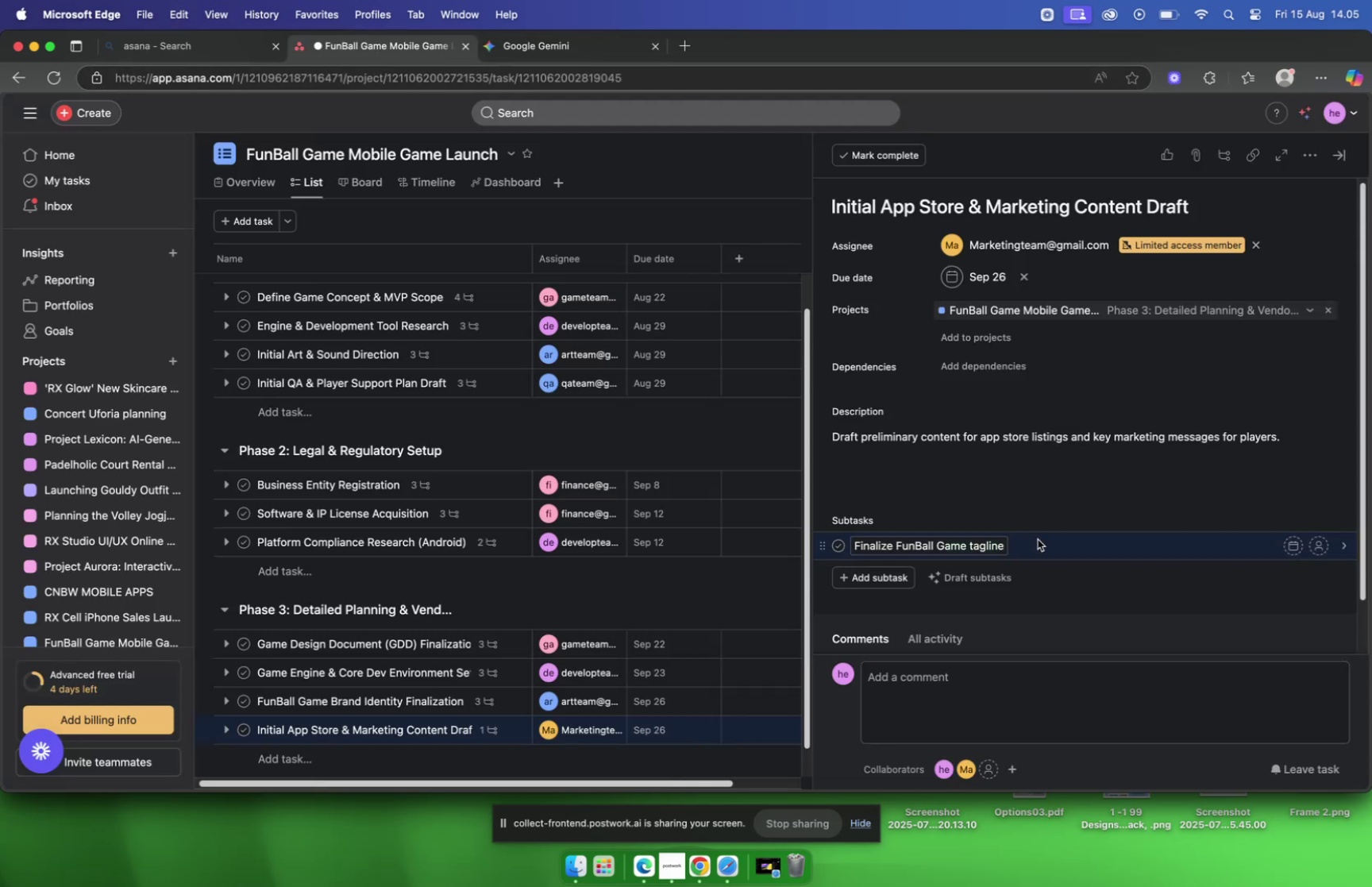 
left_click([1038, 538])
 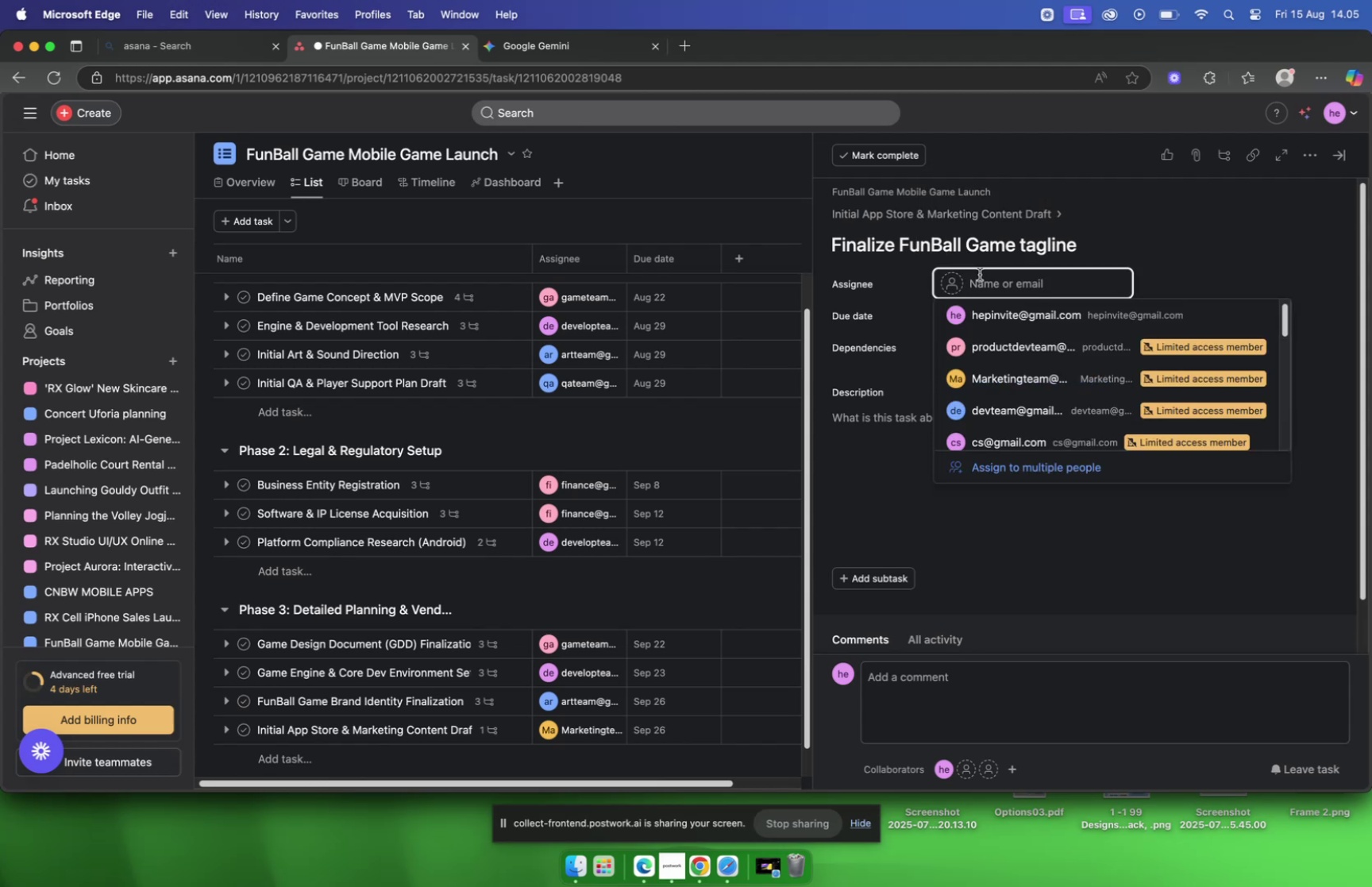 
type(mar)
 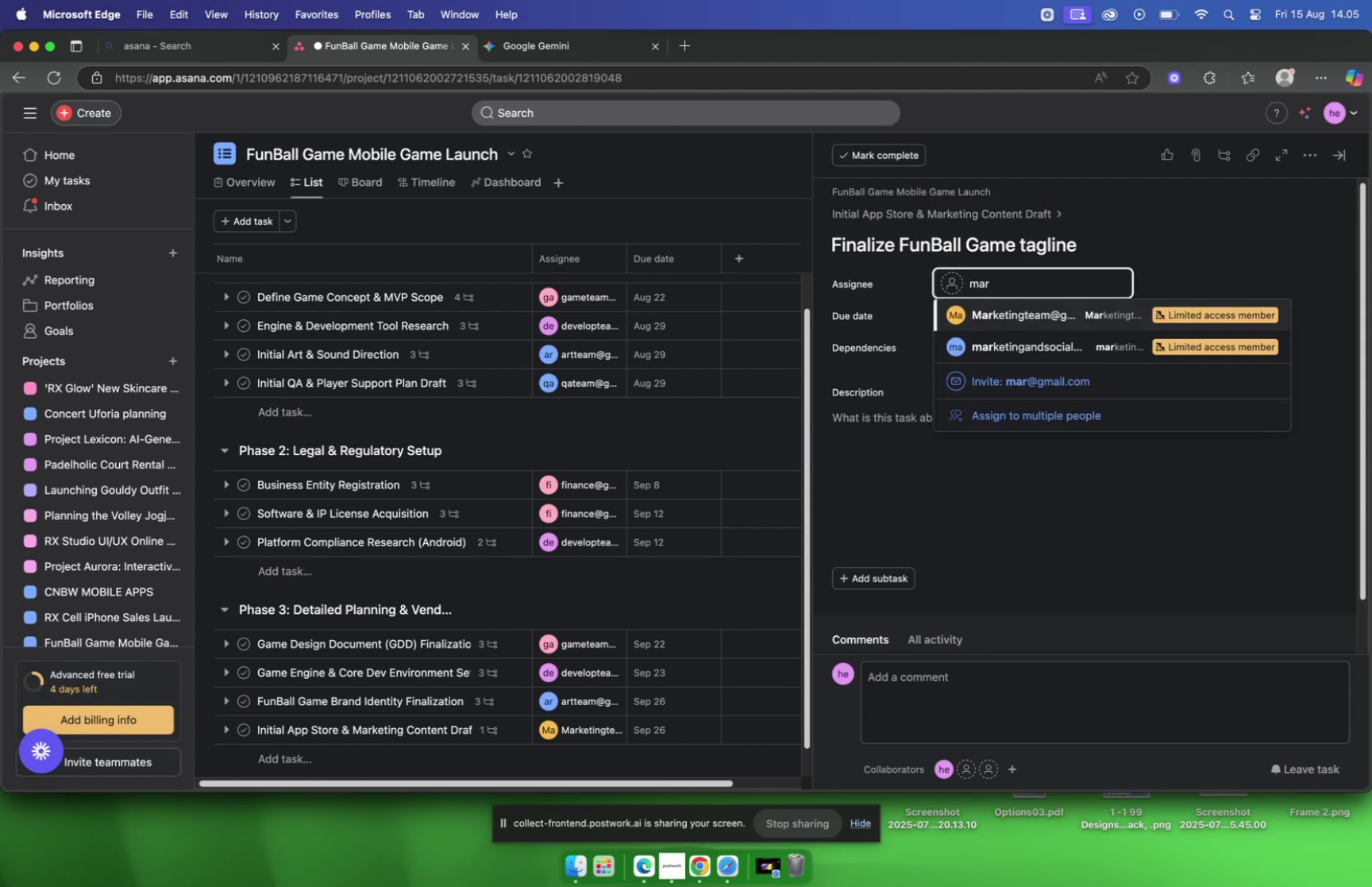 
key(Enter)
 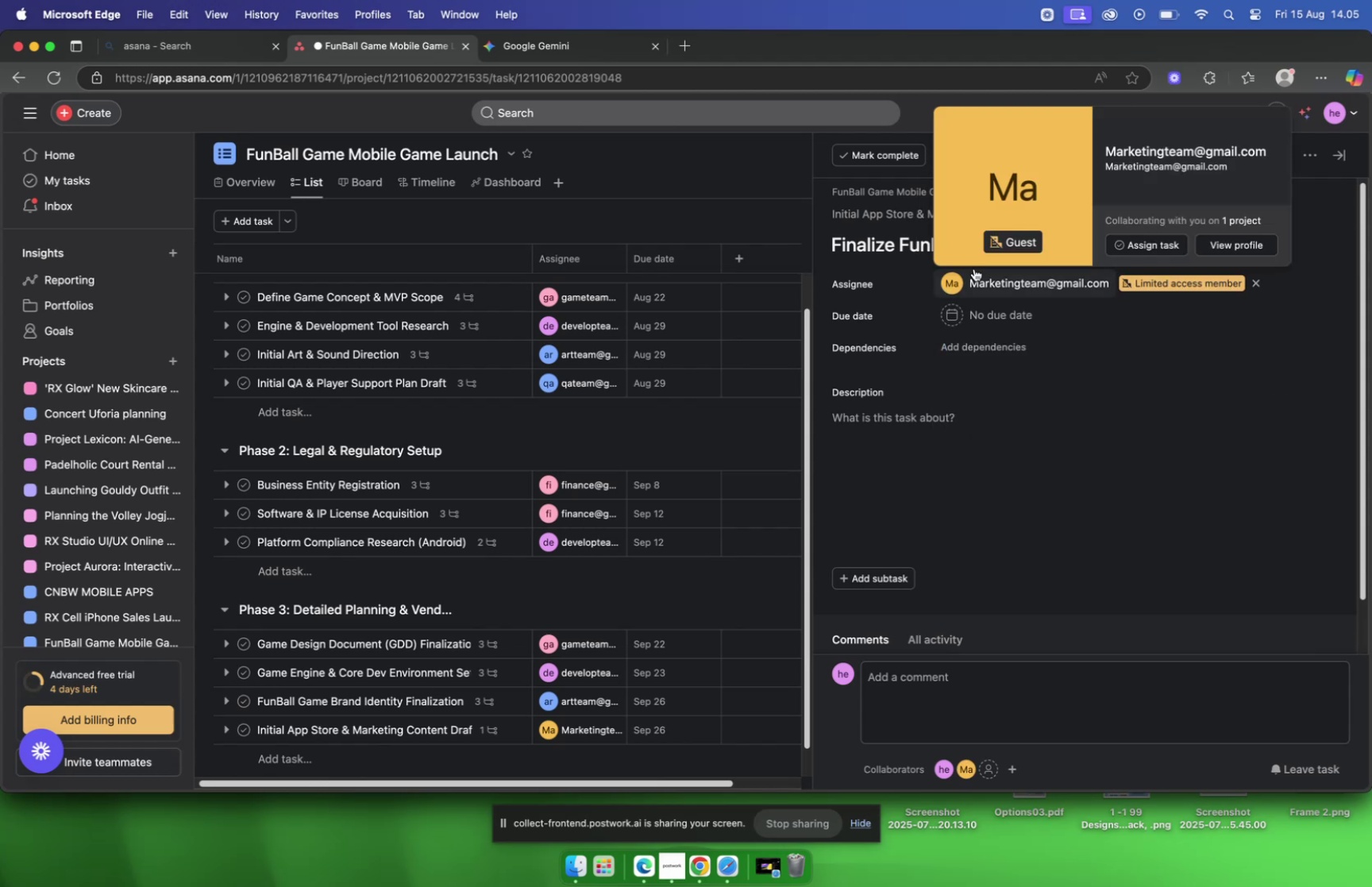 
left_click([544, 52])
 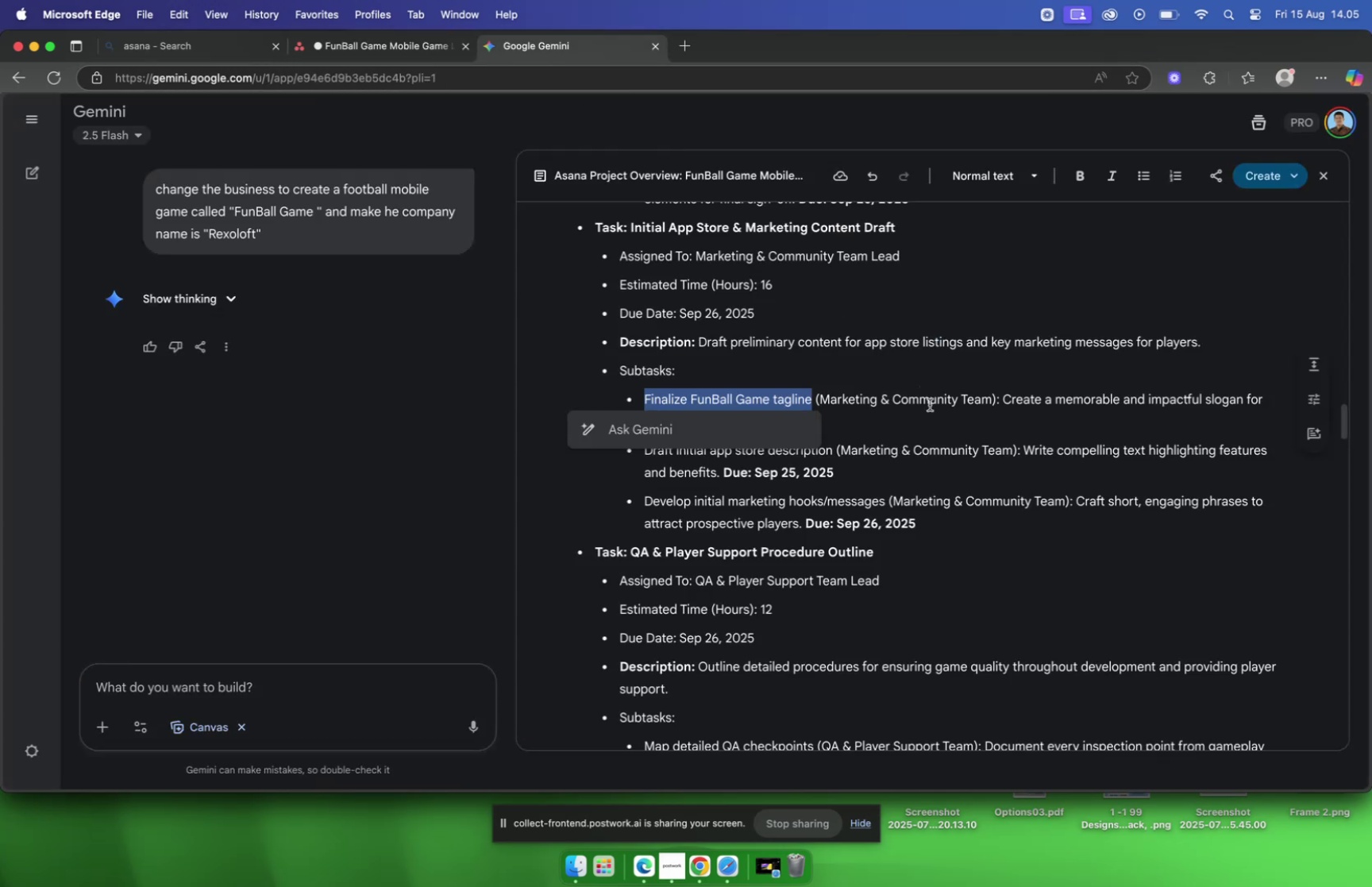 
left_click([930, 404])
 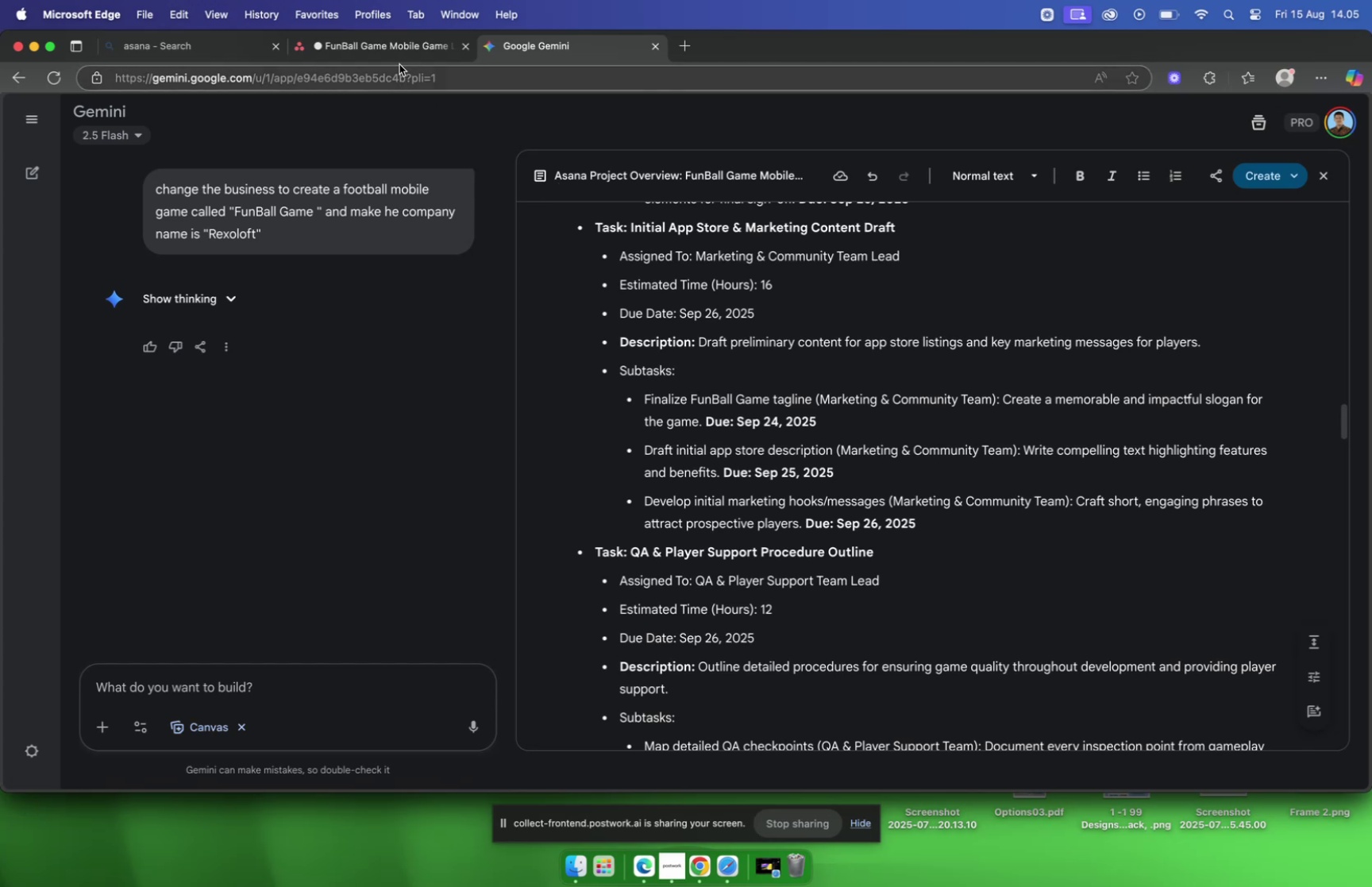 
left_click([387, 40])
 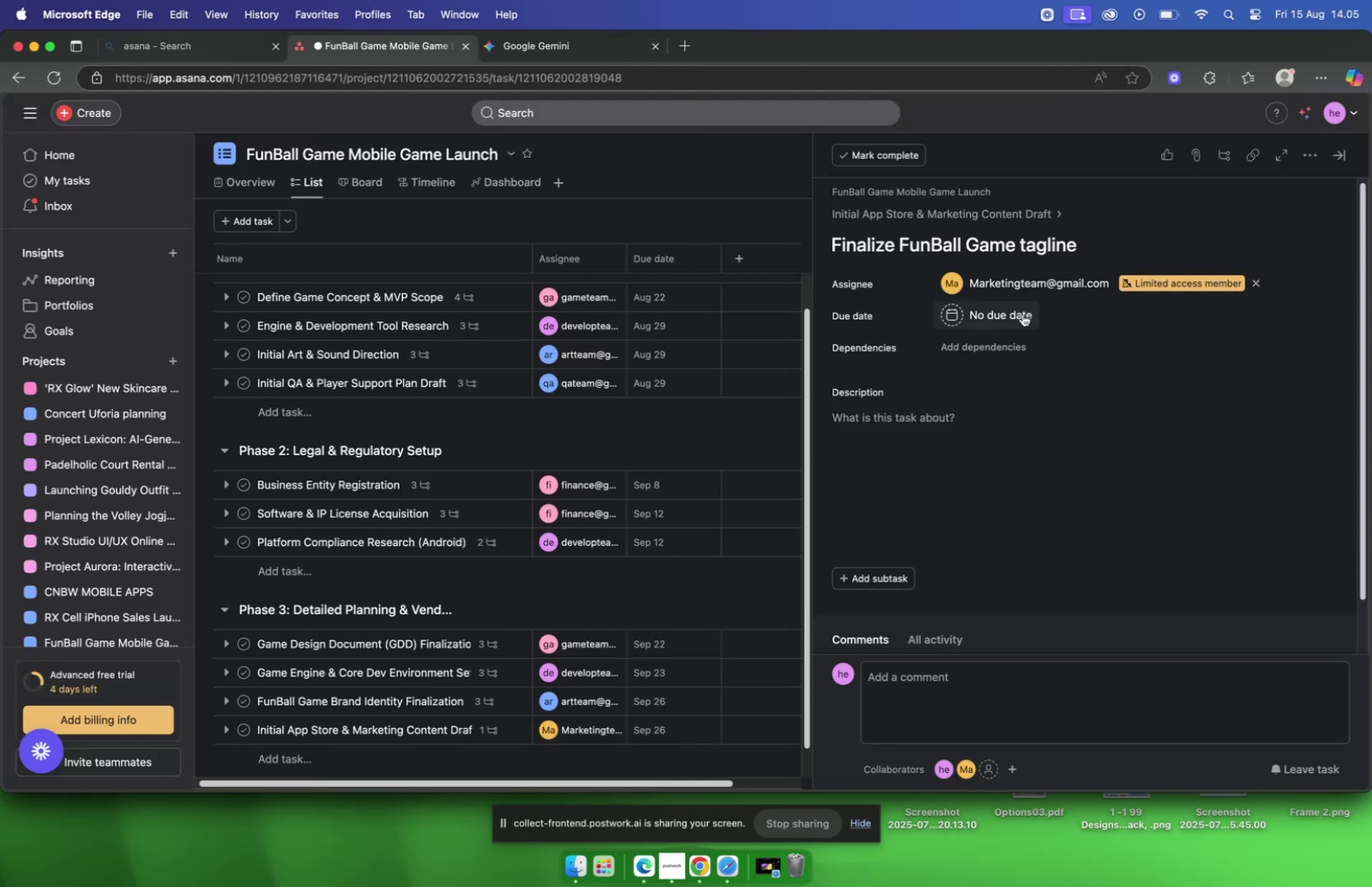 
left_click([1022, 314])
 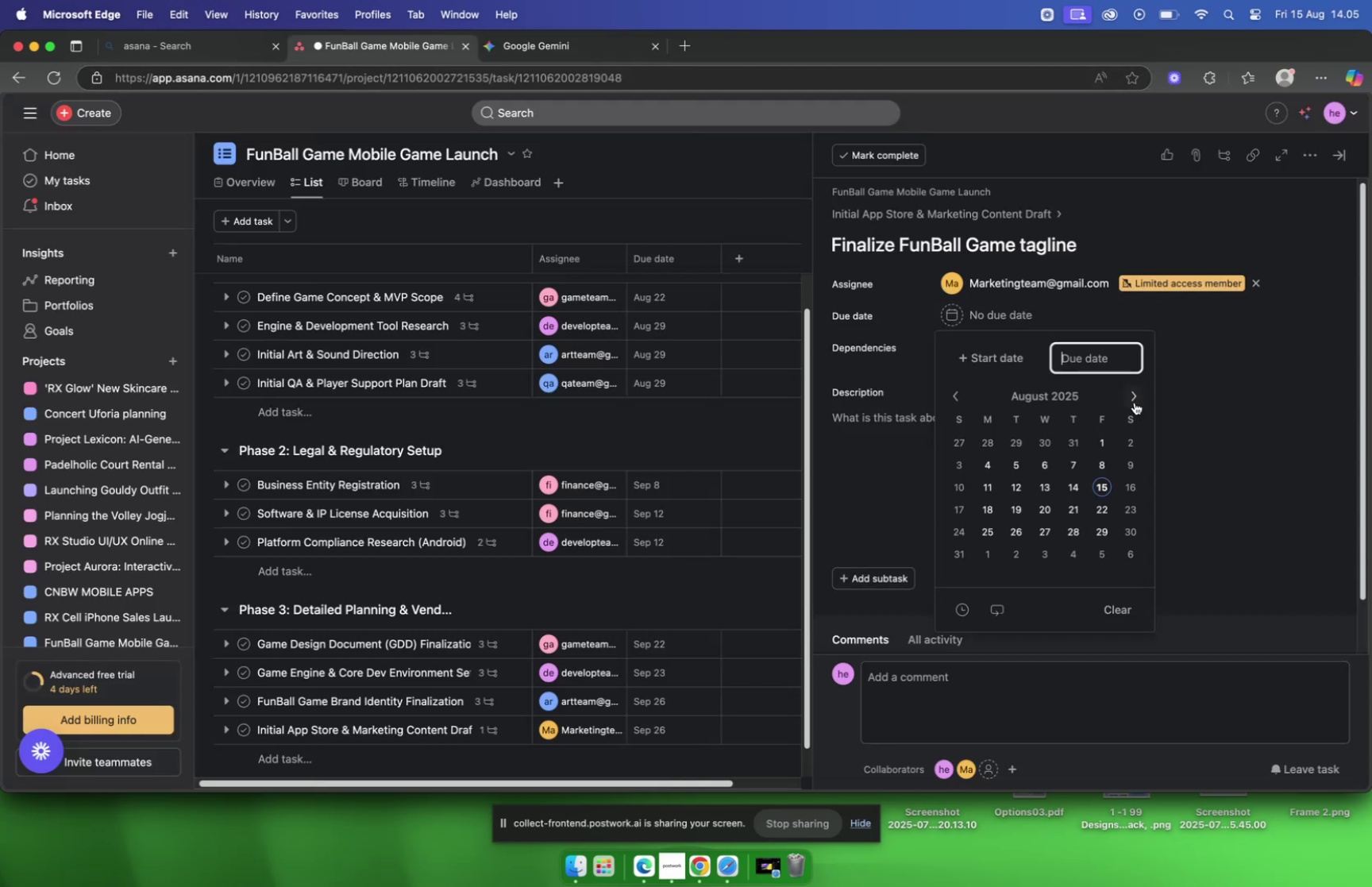 
left_click([1132, 398])
 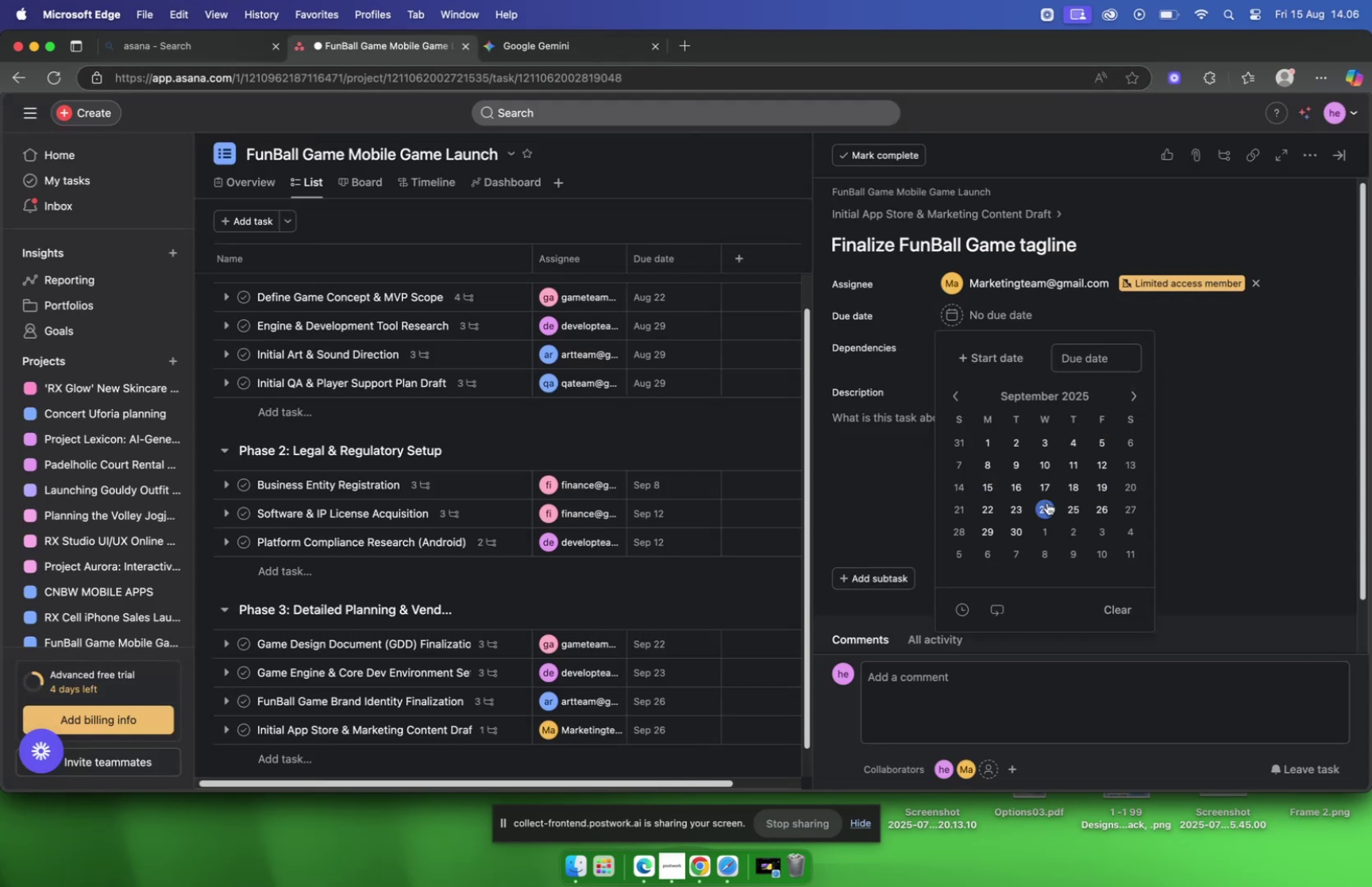 
left_click([1041, 507])
 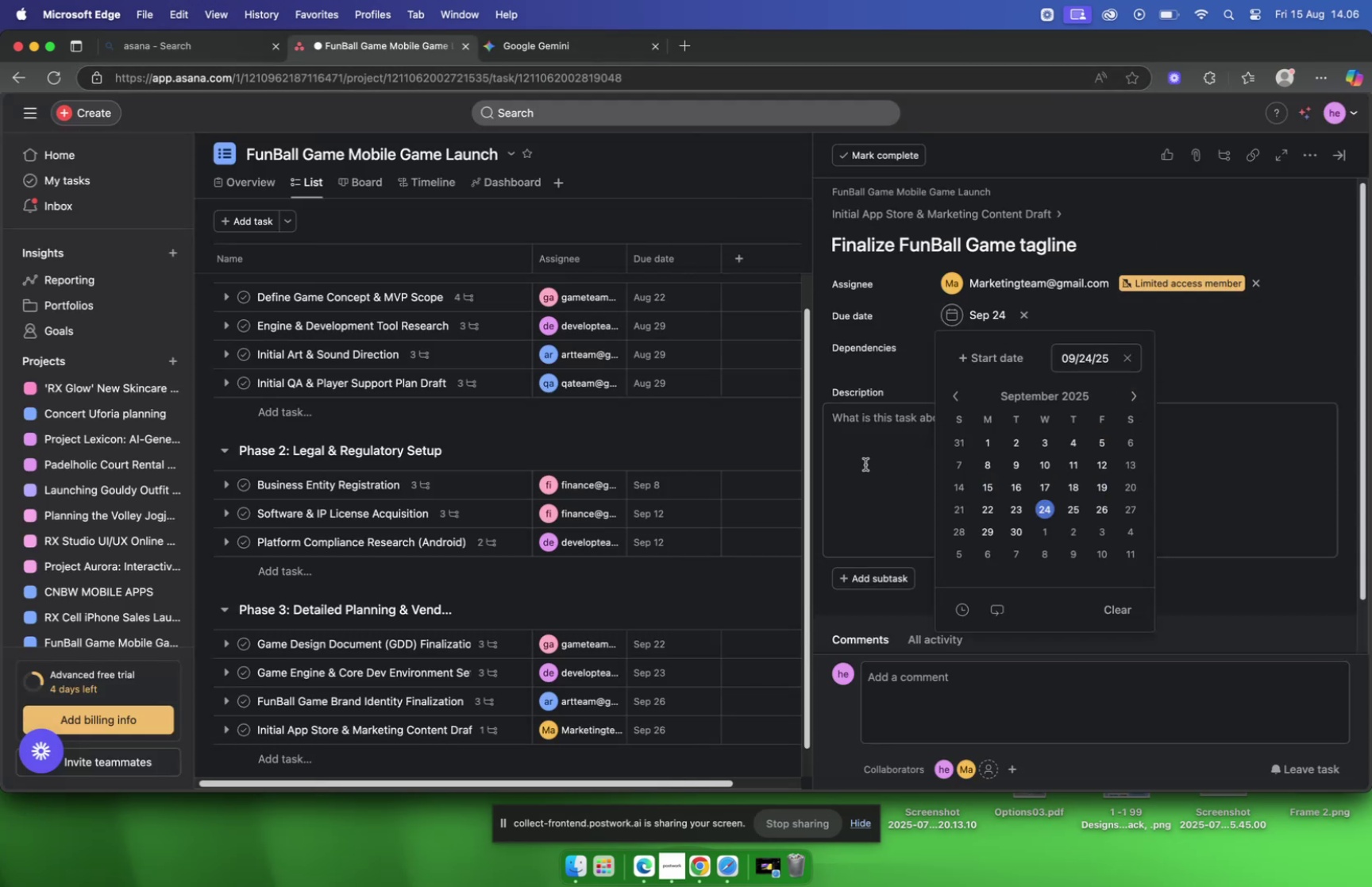 
left_click([865, 464])
 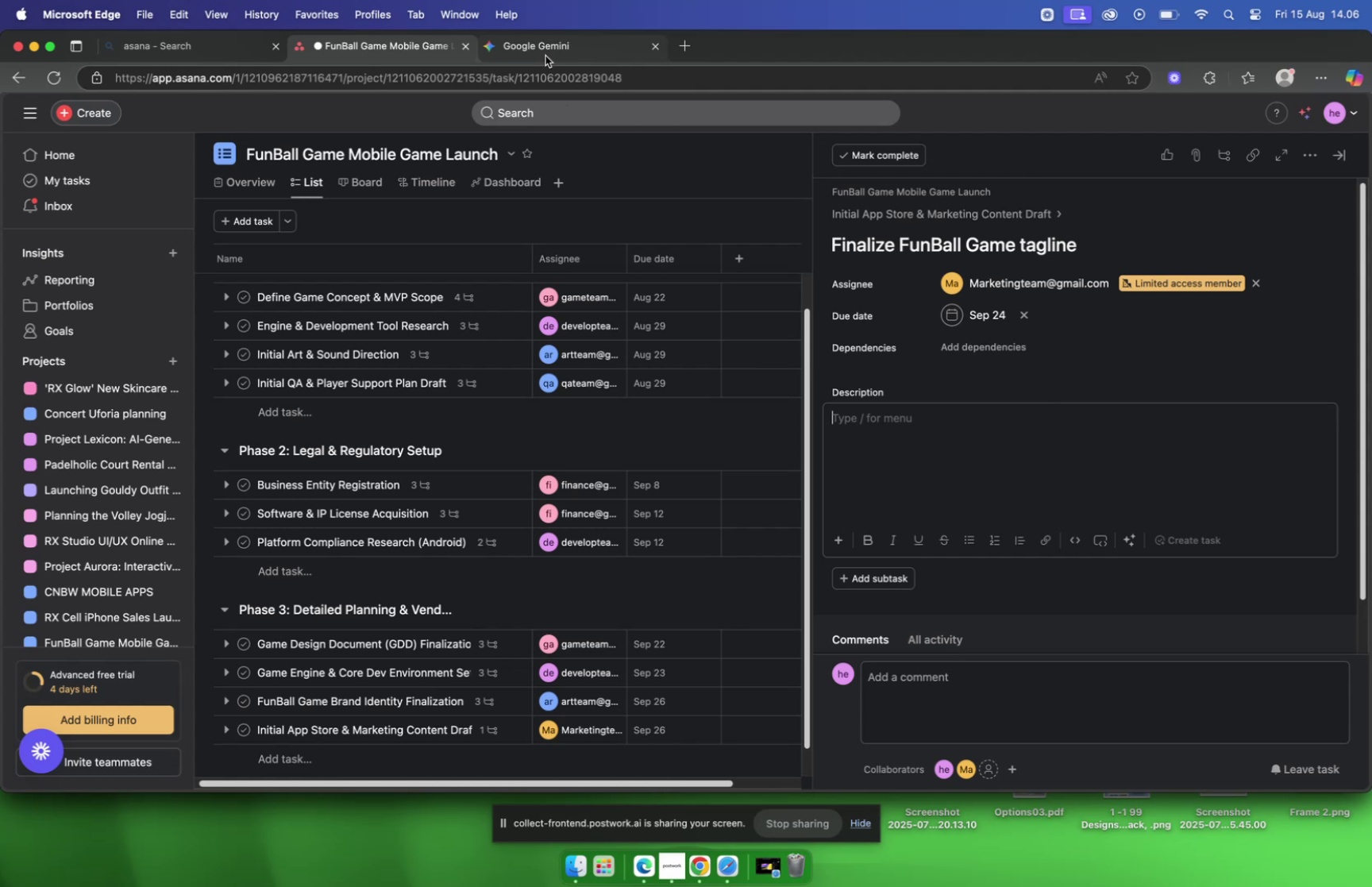 
left_click([545, 56])
 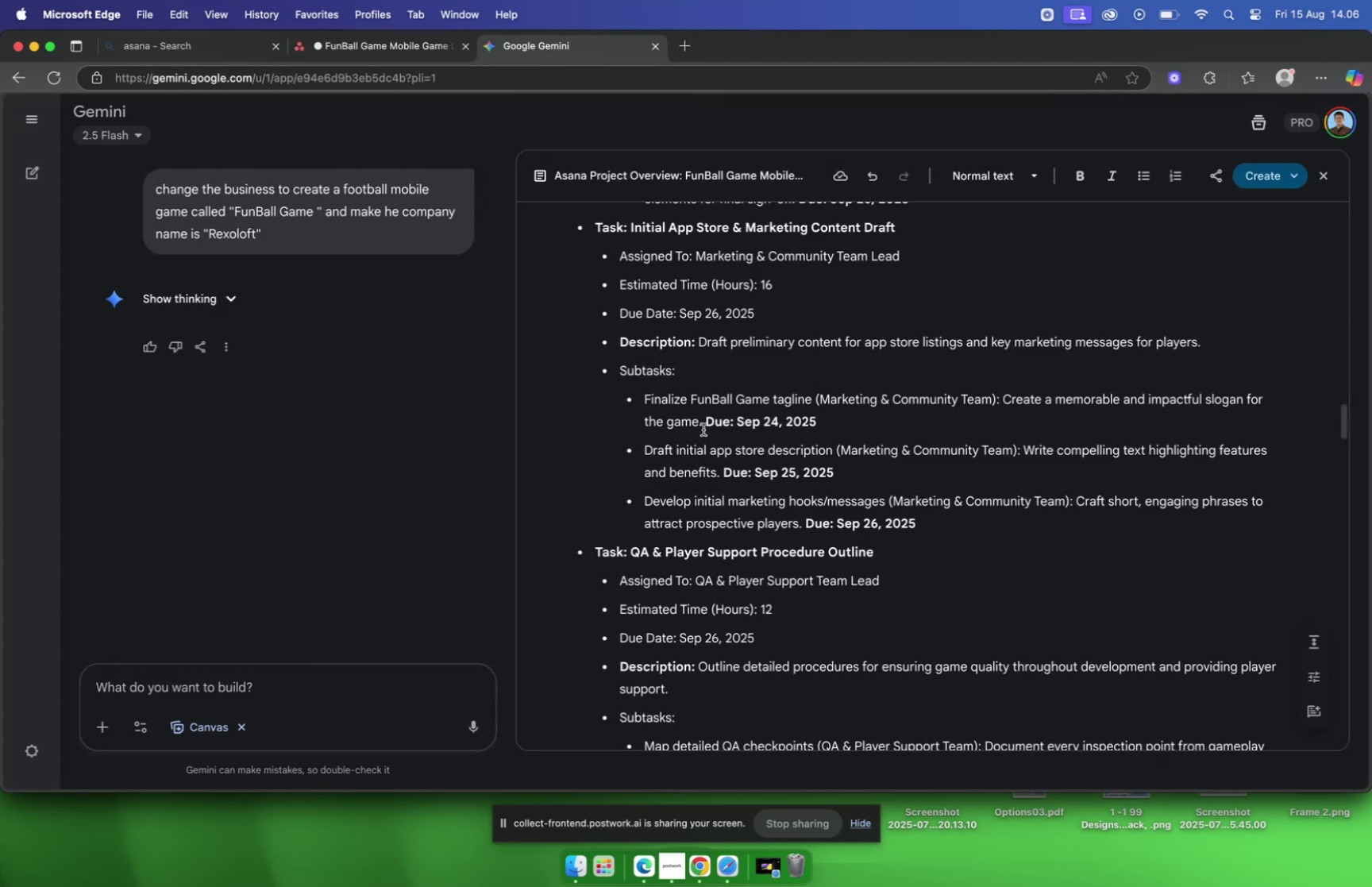 
left_click_drag(start_coordinate=[703, 427], to_coordinate=[1004, 406])
 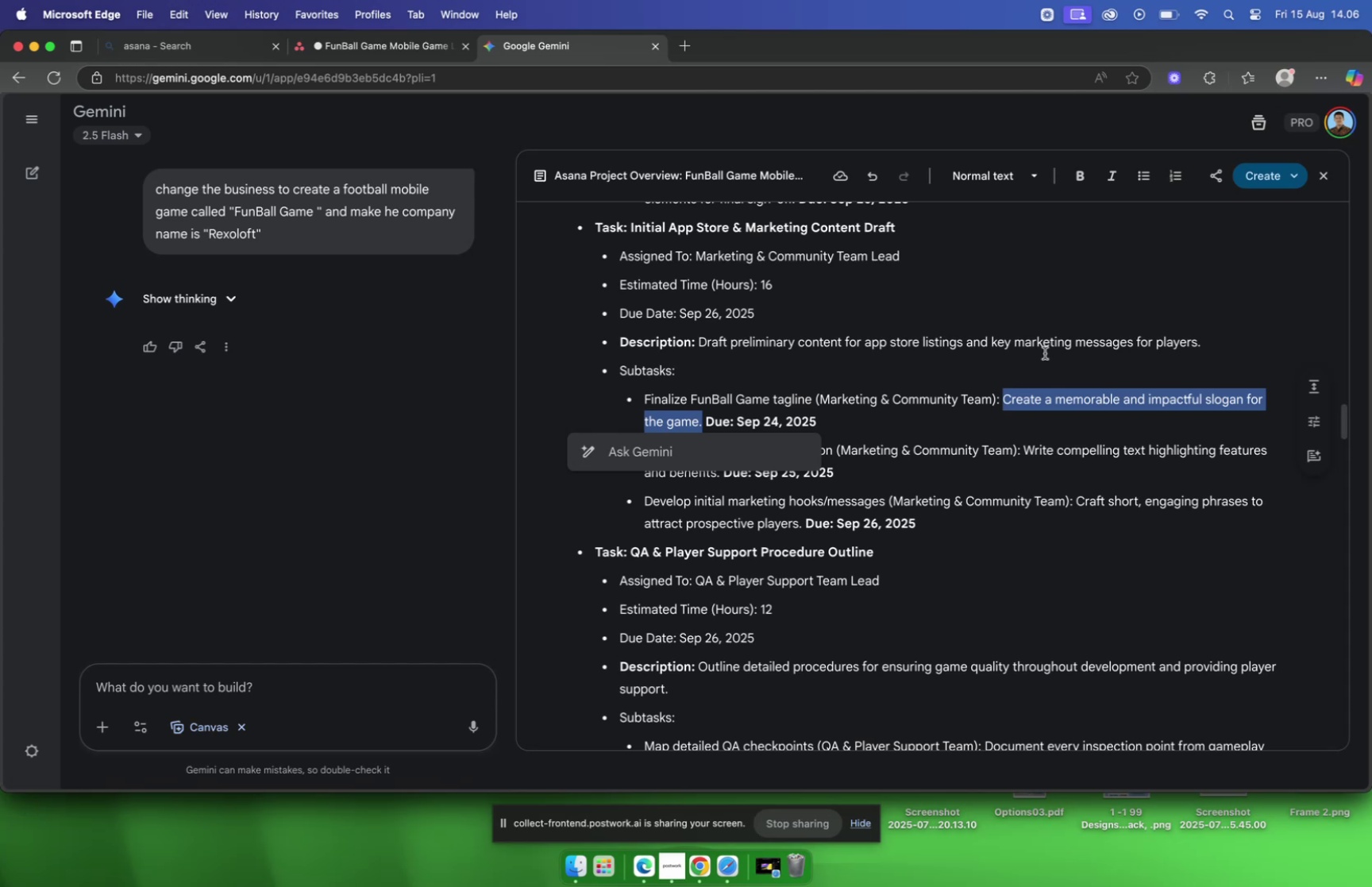 
wait(5.59)
 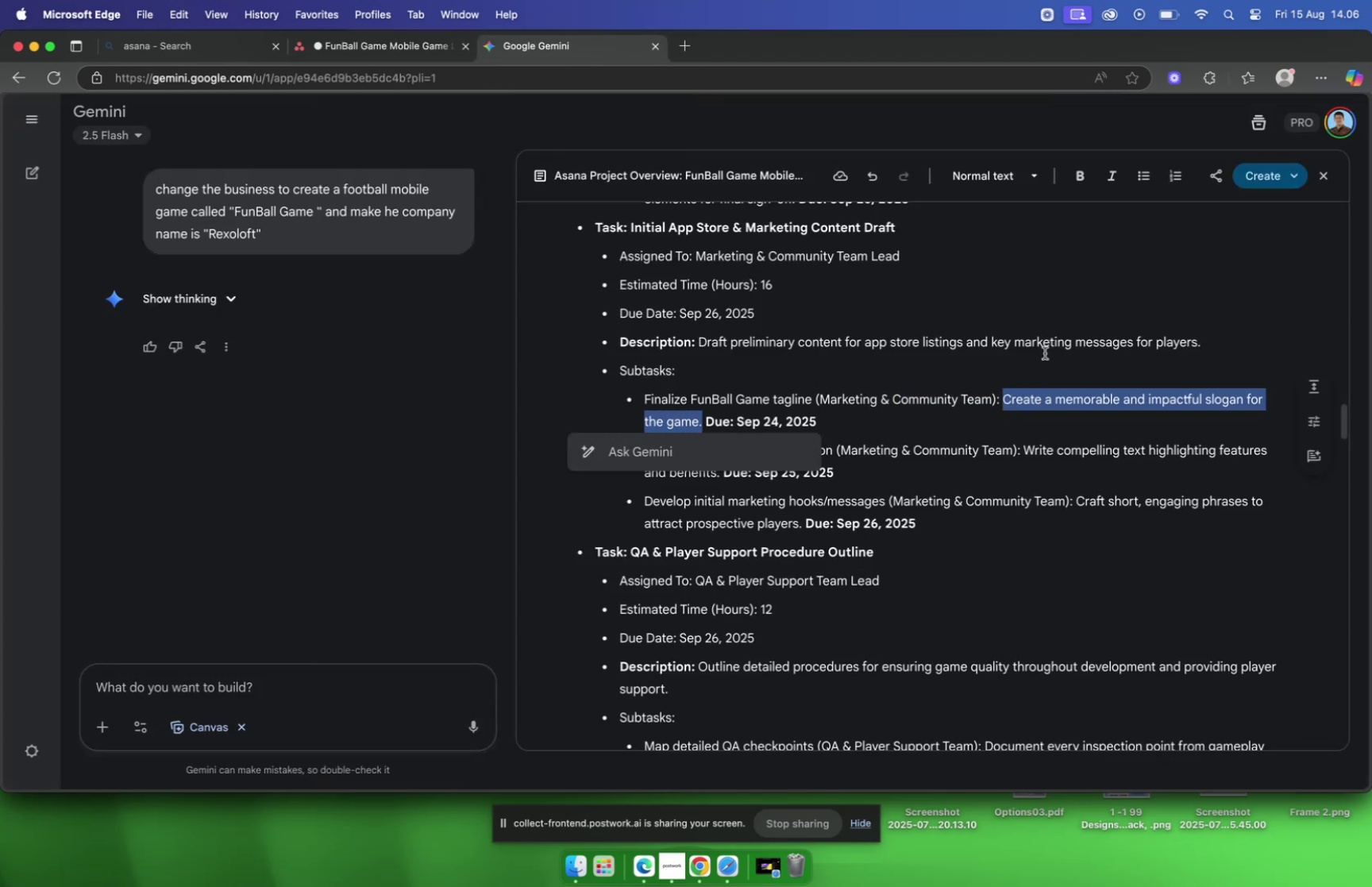 
key(Meta+C)
 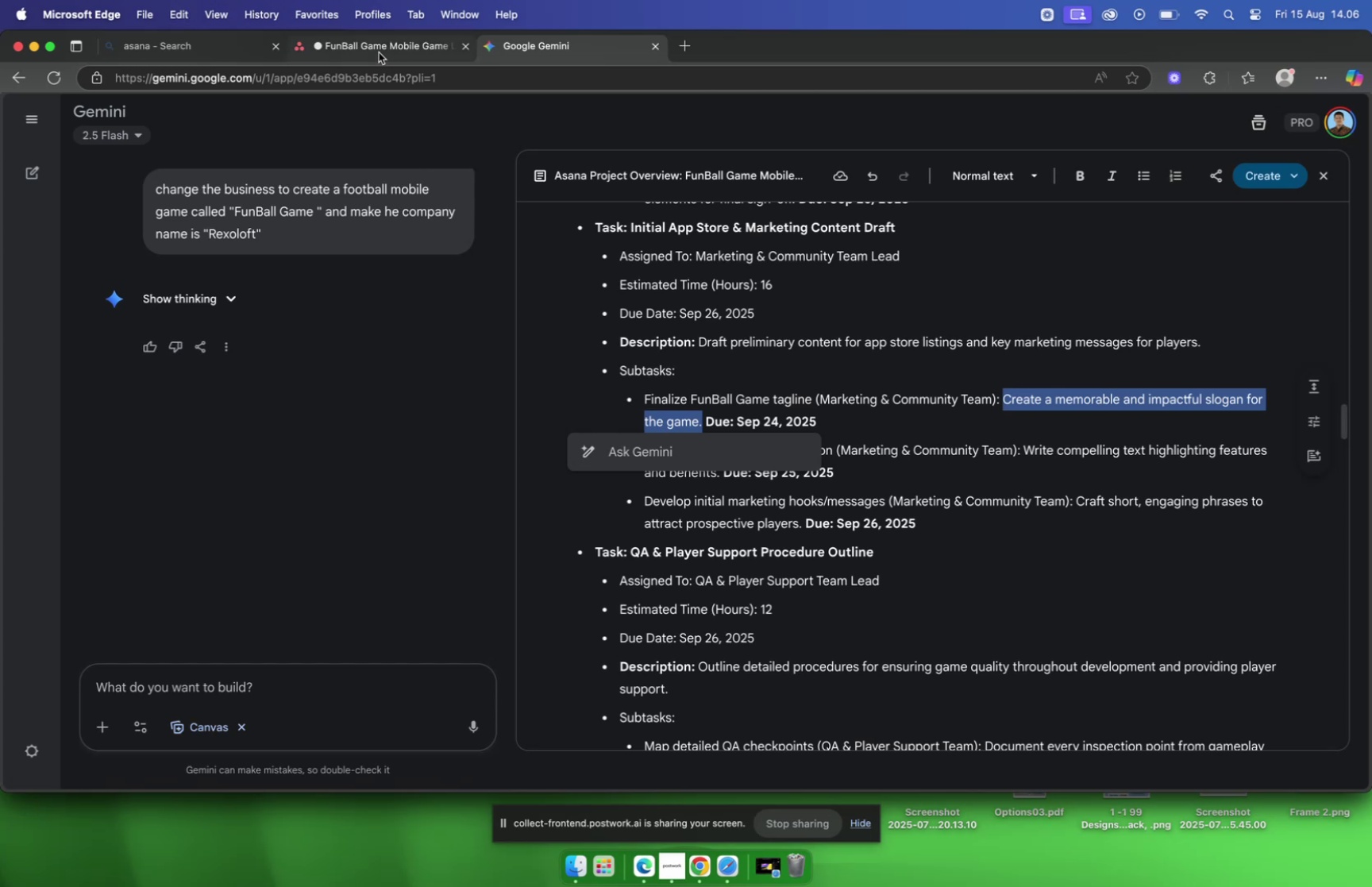 
left_click([379, 52])
 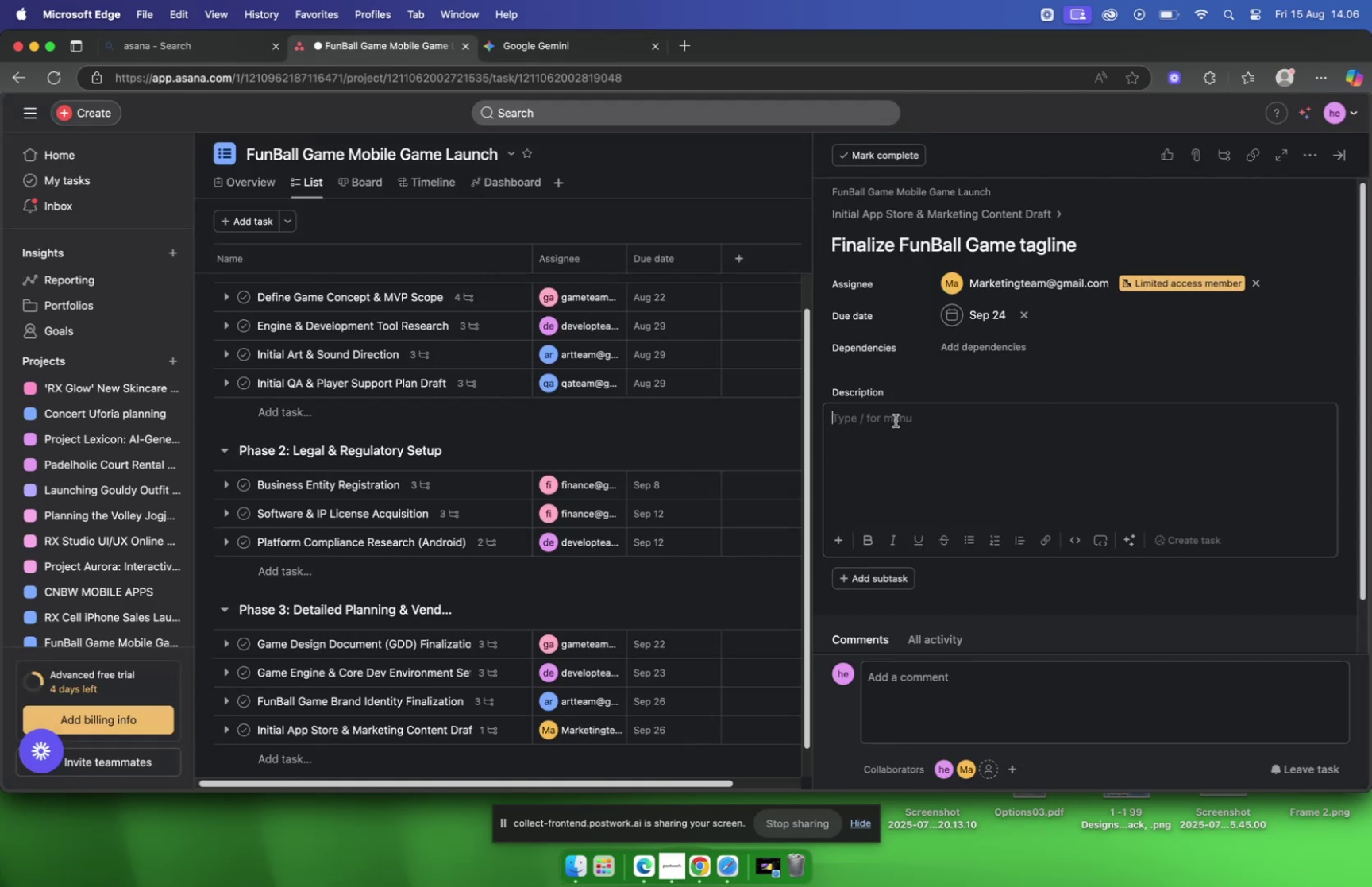 
key(Meta+V)
 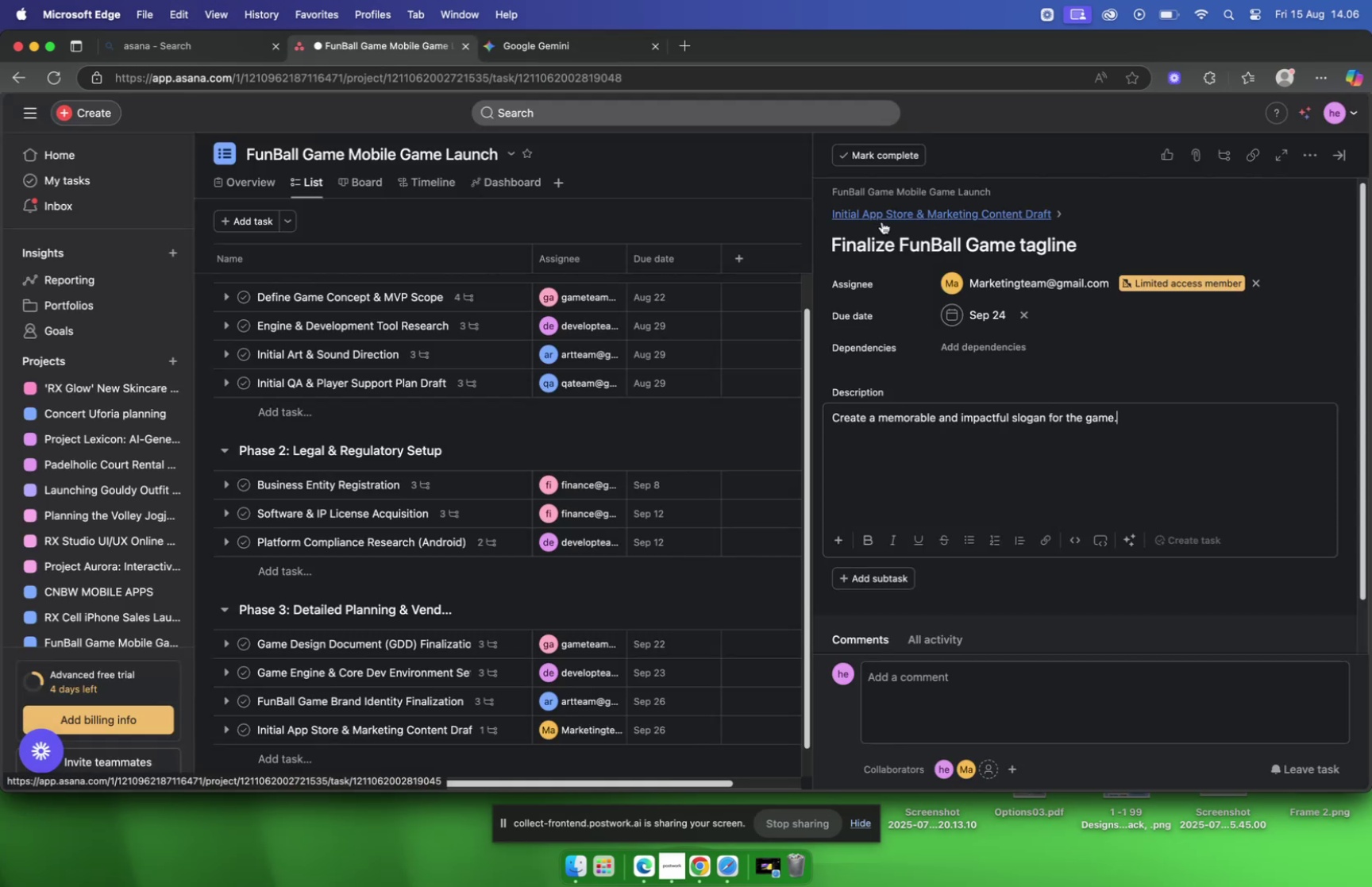 
left_click([882, 222])
 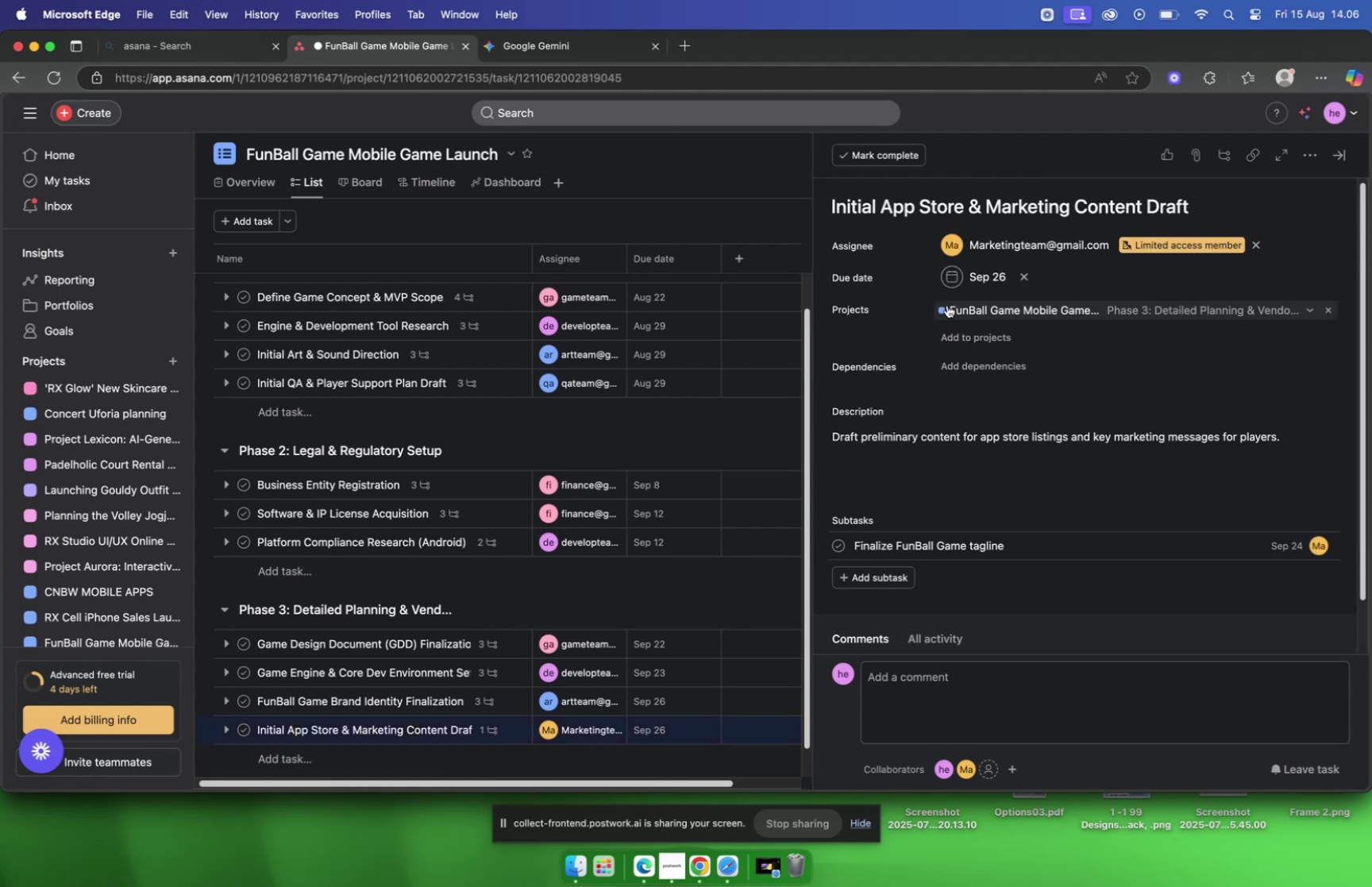 
scroll: coordinate [940, 311], scroll_direction: down, amount: 4.0
 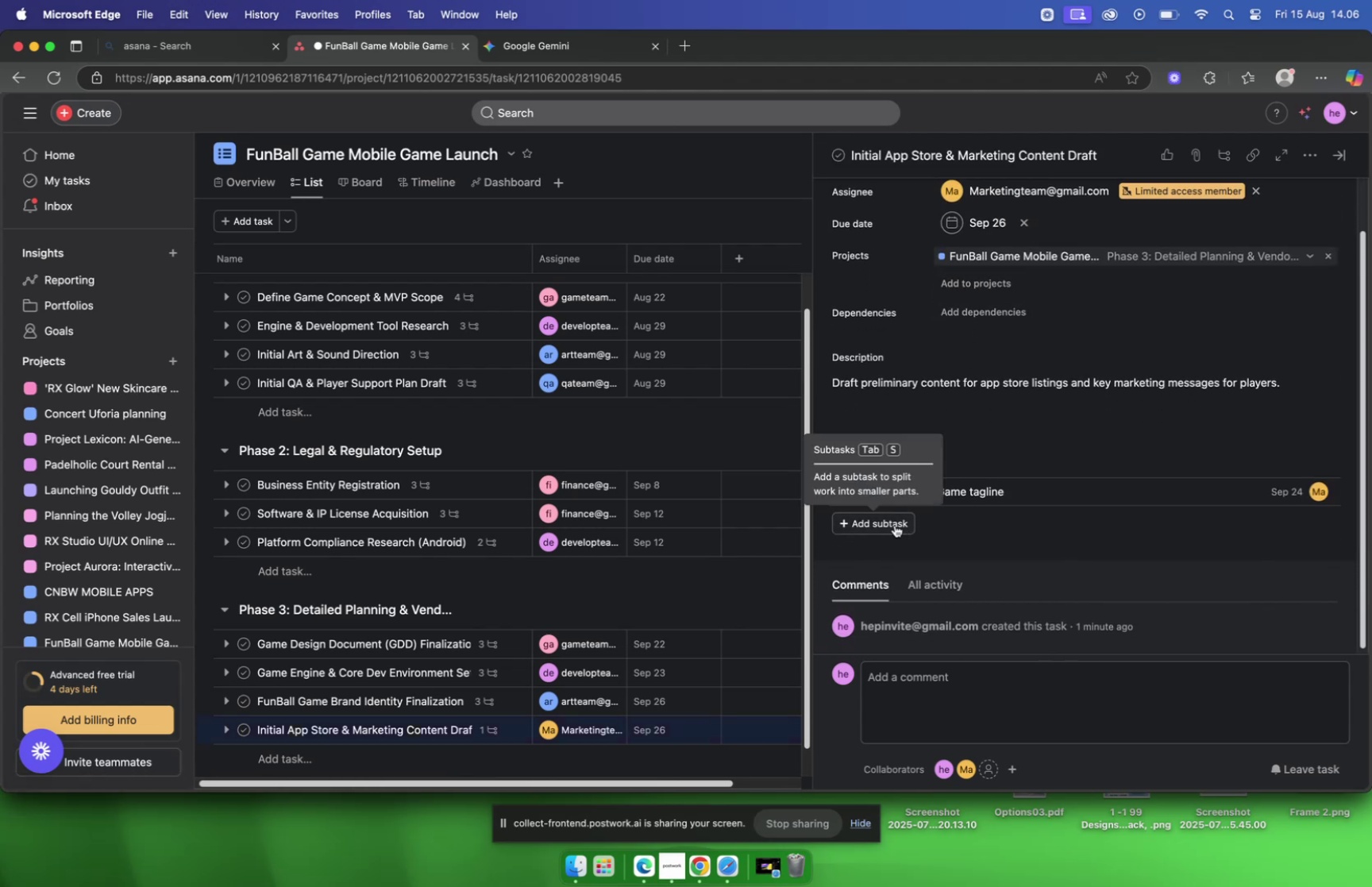 
left_click([895, 524])
 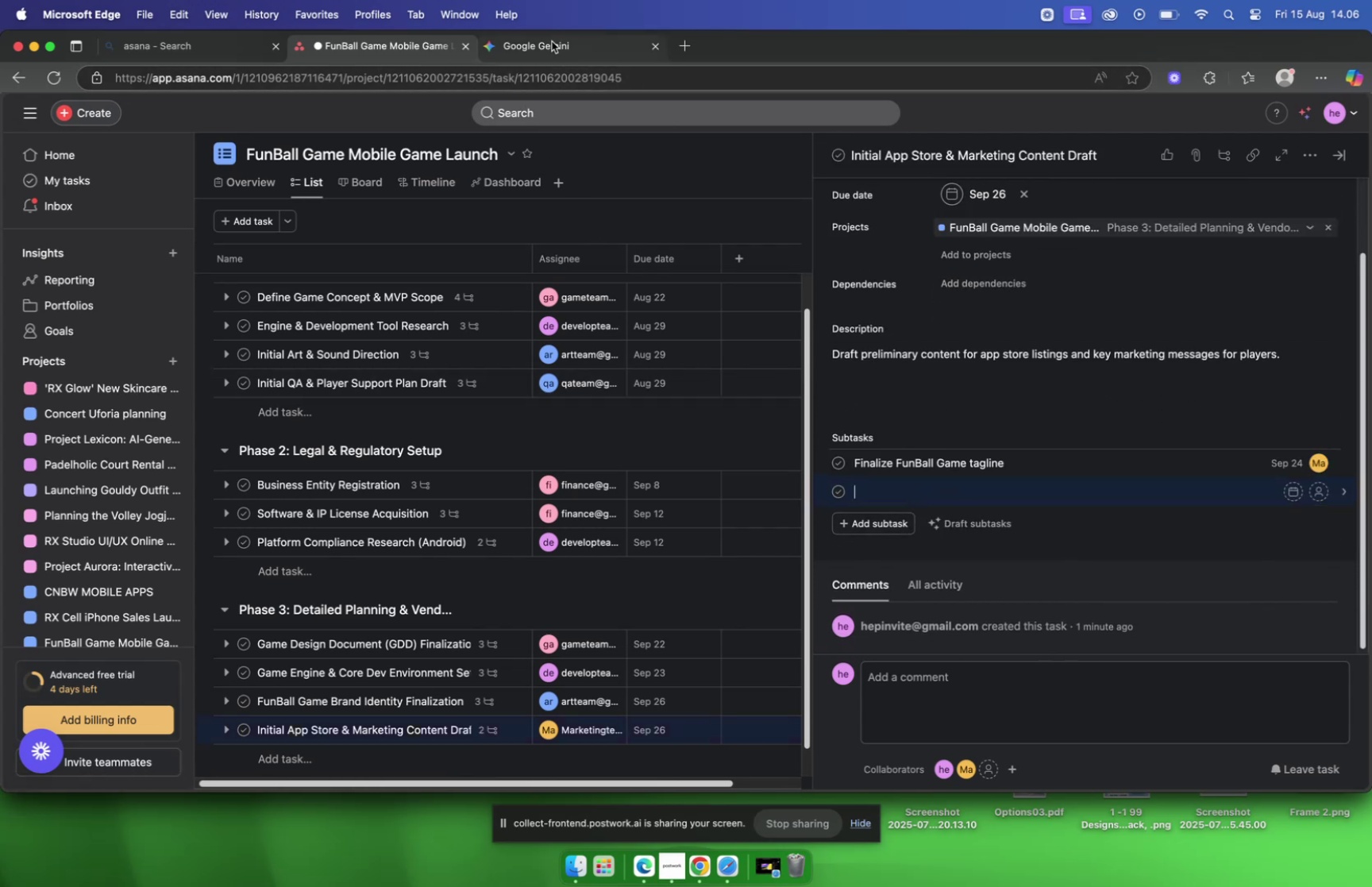 
left_click([552, 41])
 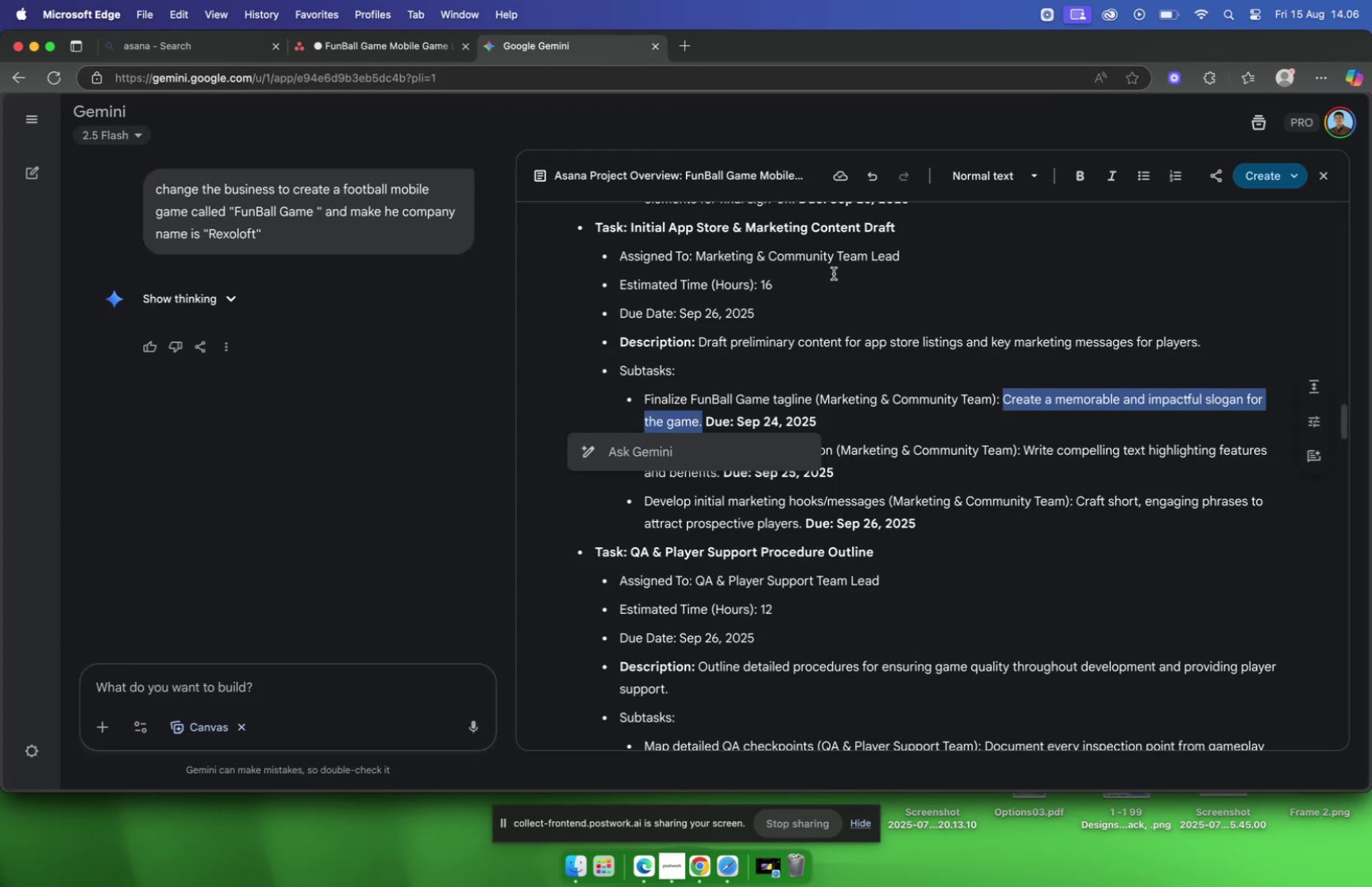 
scroll: coordinate [842, 296], scroll_direction: down, amount: 4.0
 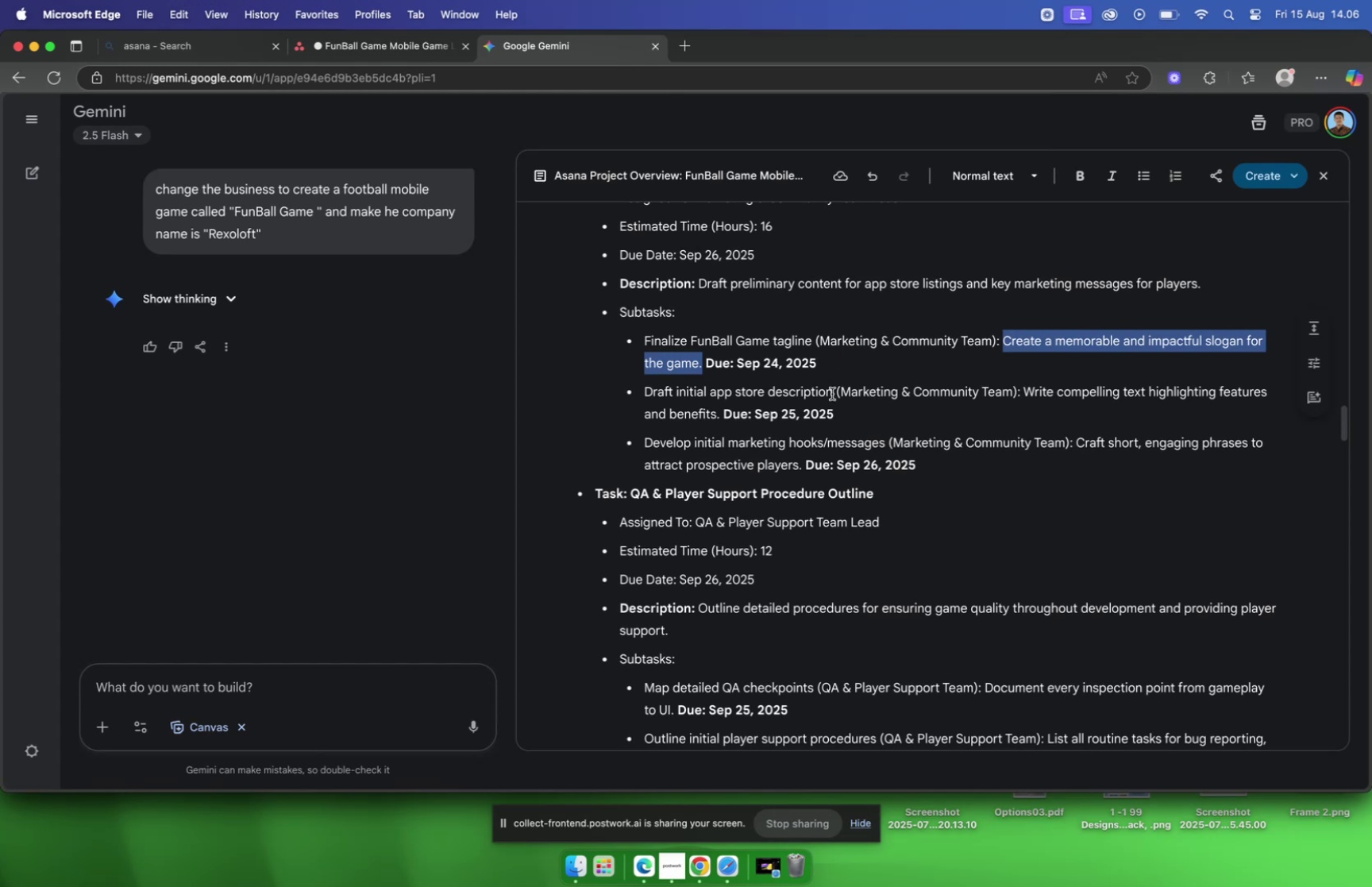 
left_click_drag(start_coordinate=[832, 392], to_coordinate=[646, 399])
 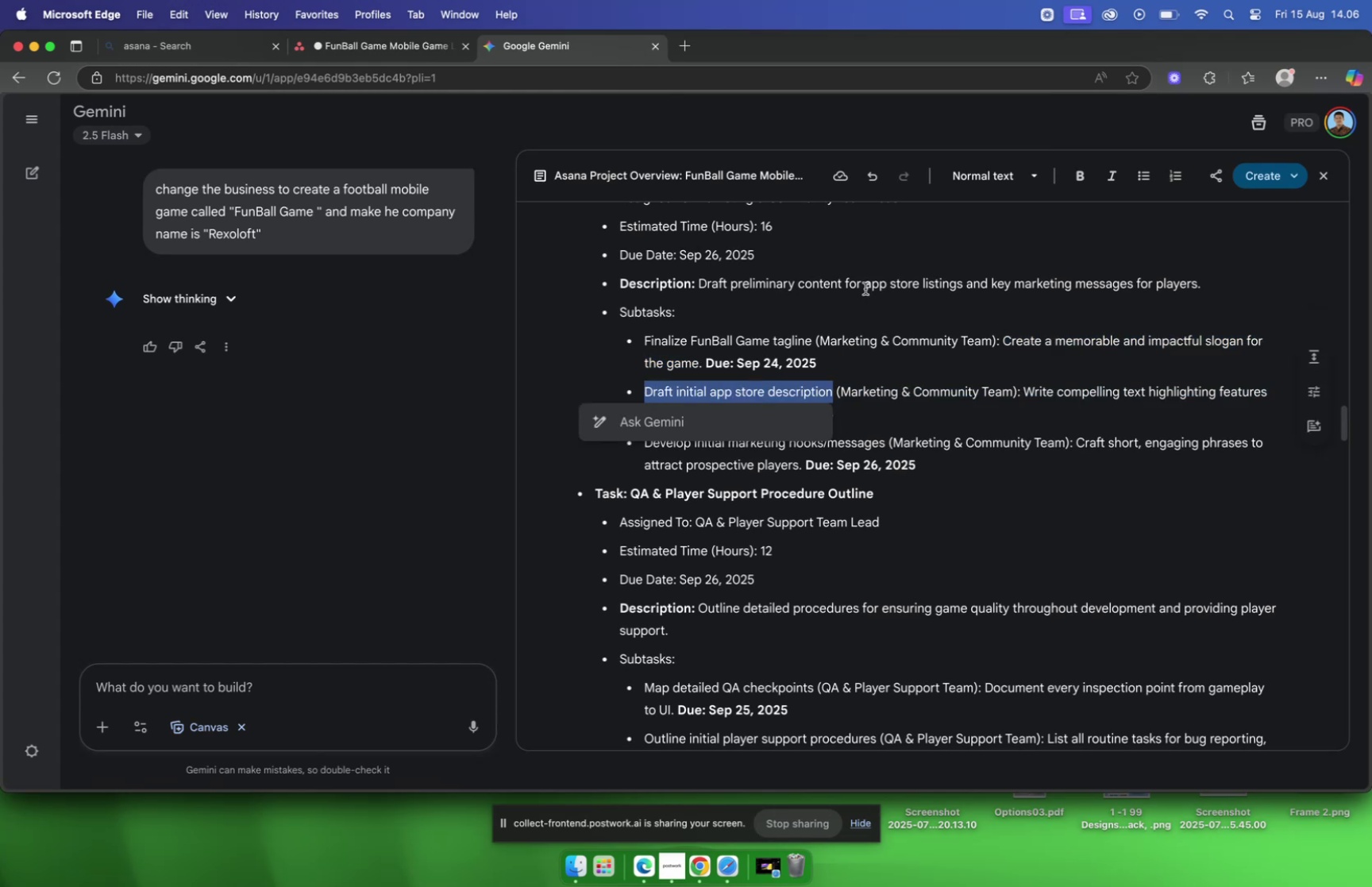 
key(Meta+C)
 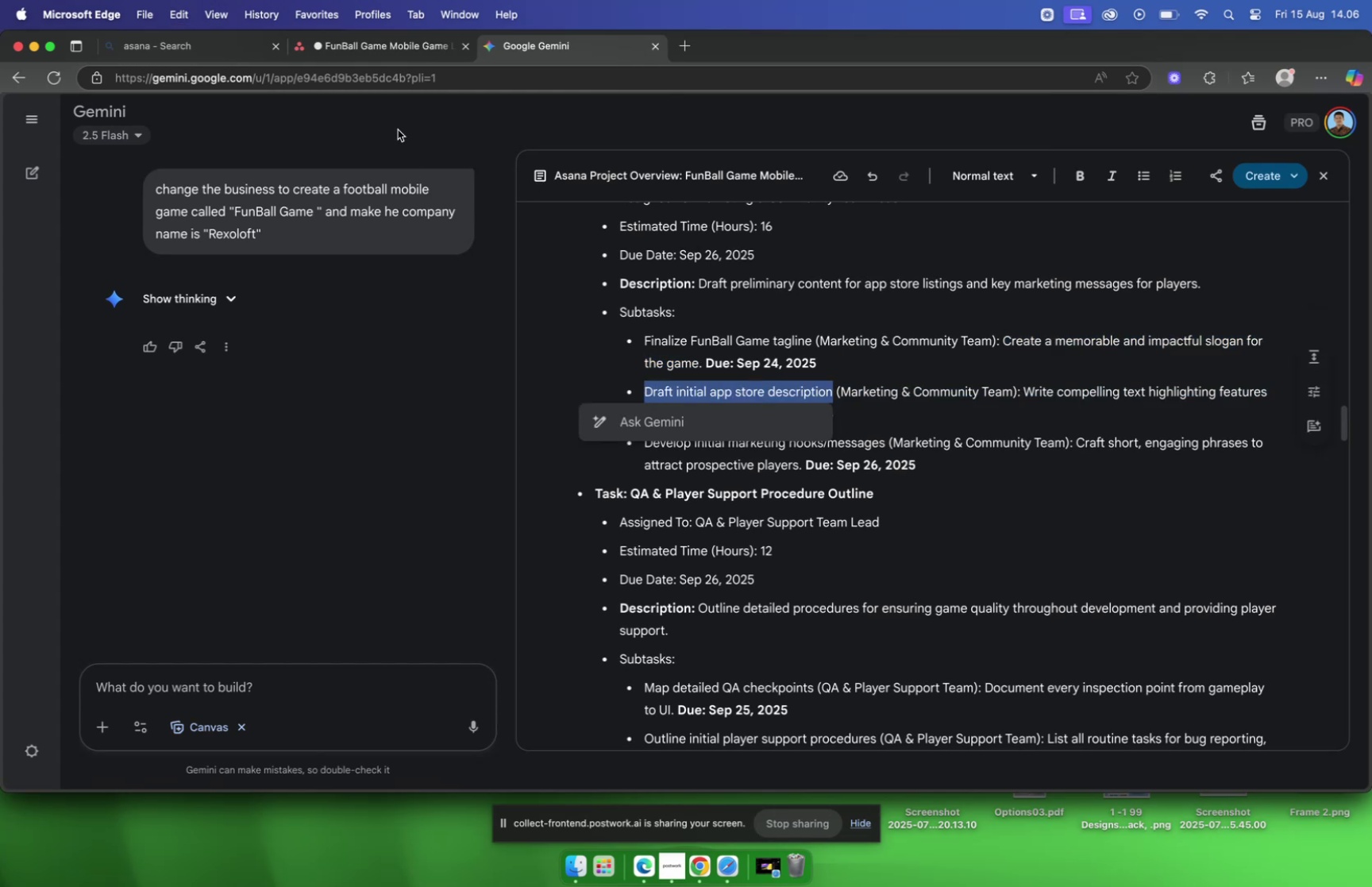 
mouse_move([393, 64])
 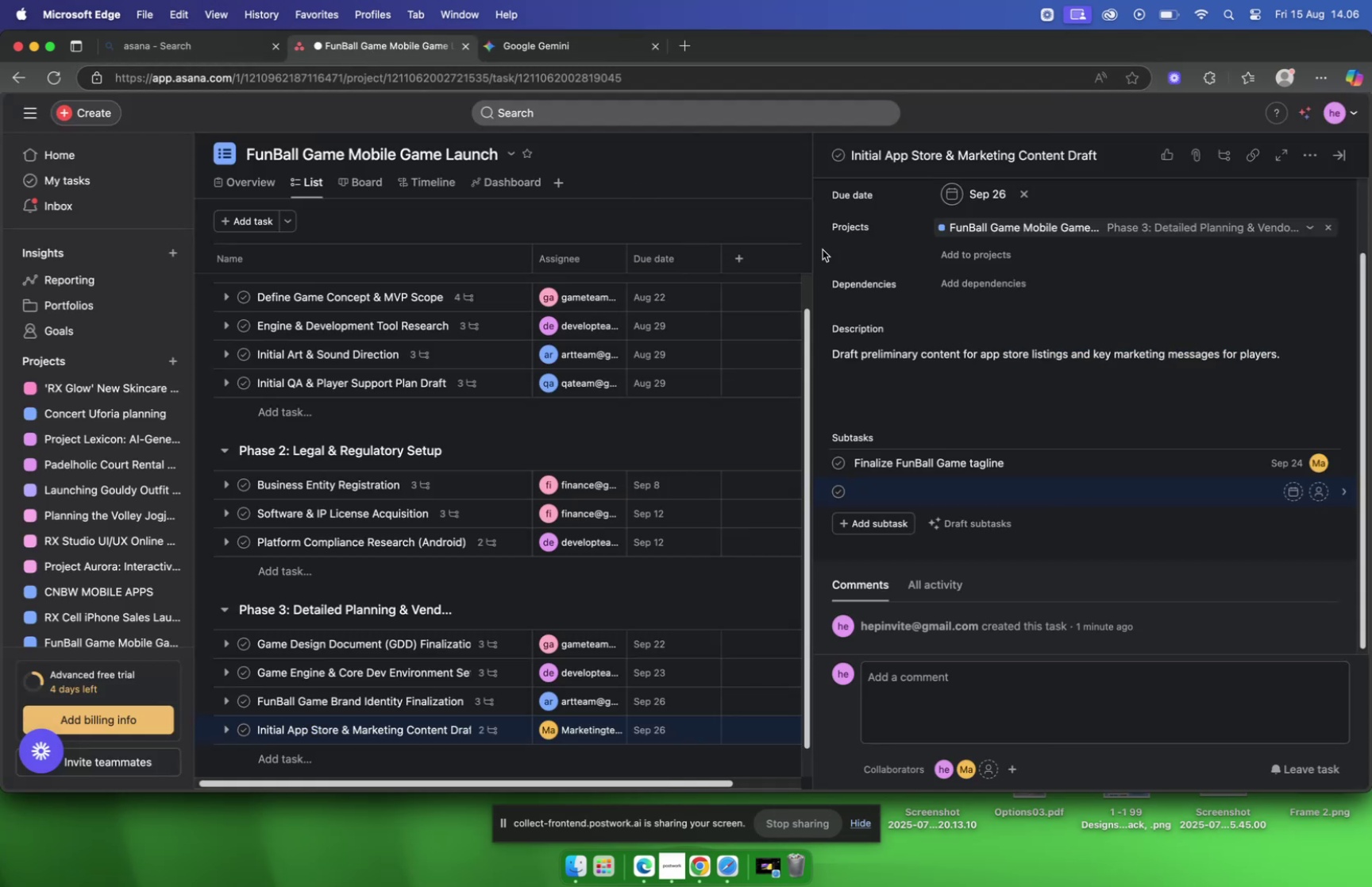 
key(Meta+V)
 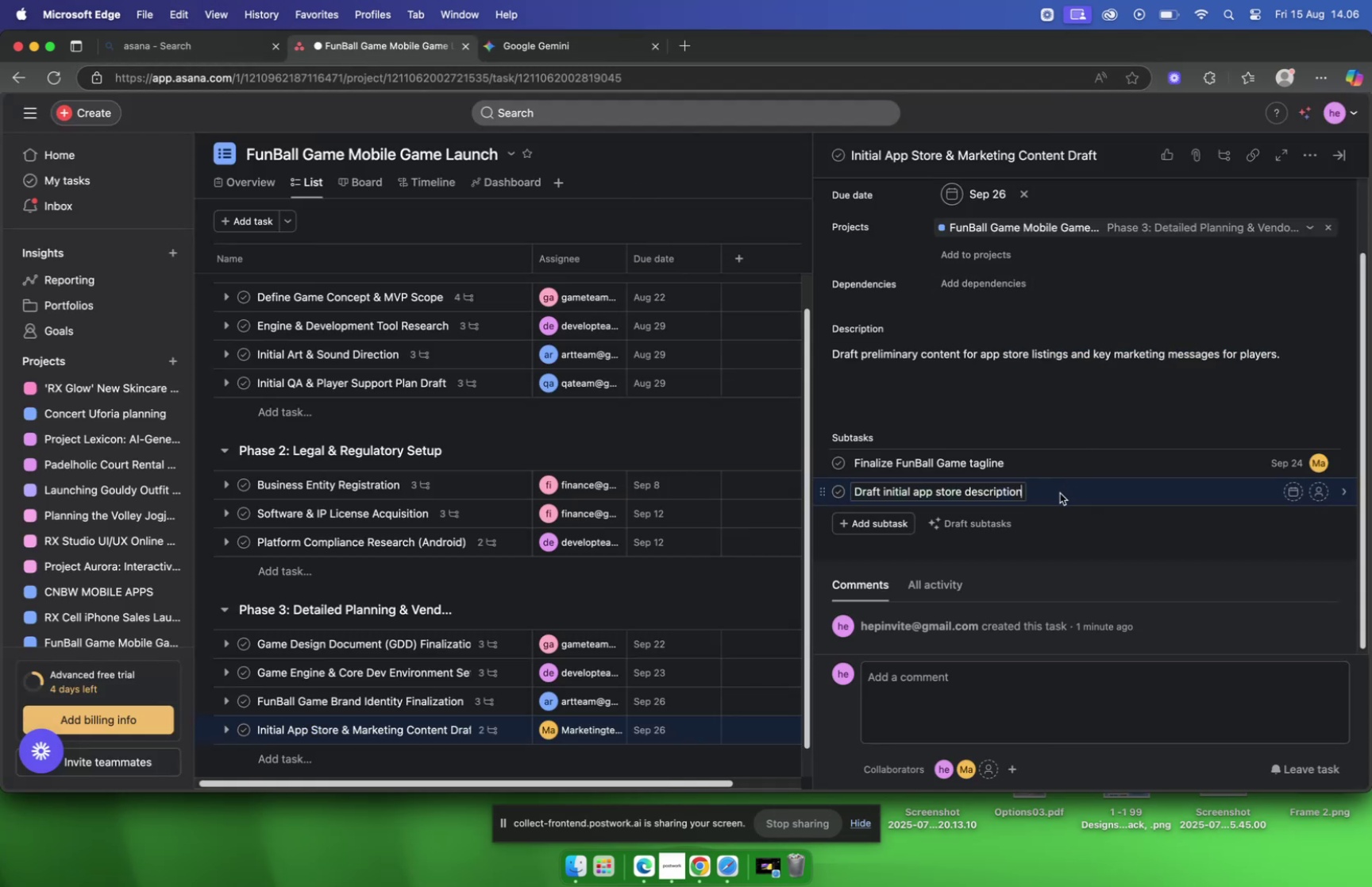 
left_click([1060, 492])
 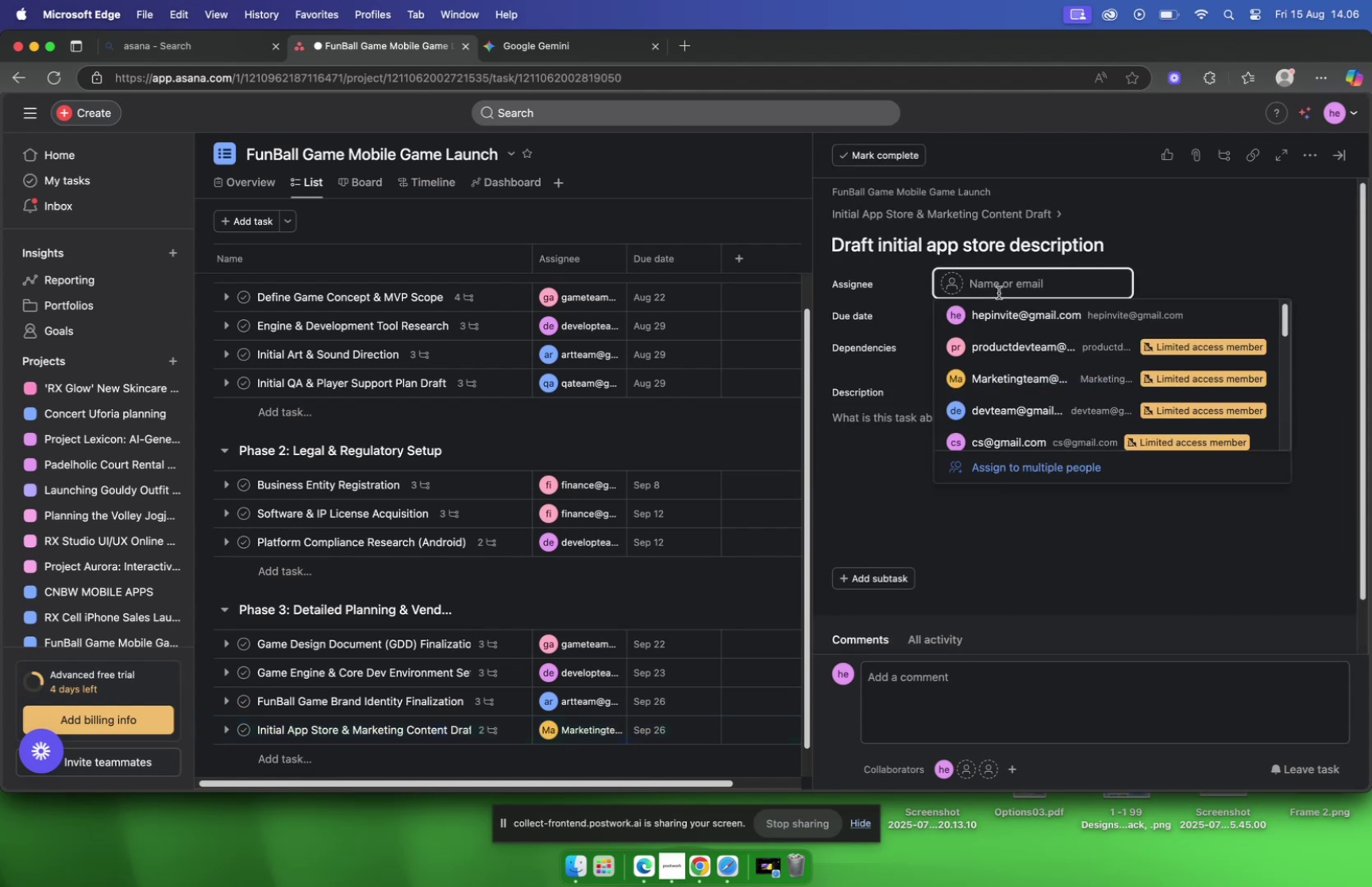 
type(mar)
 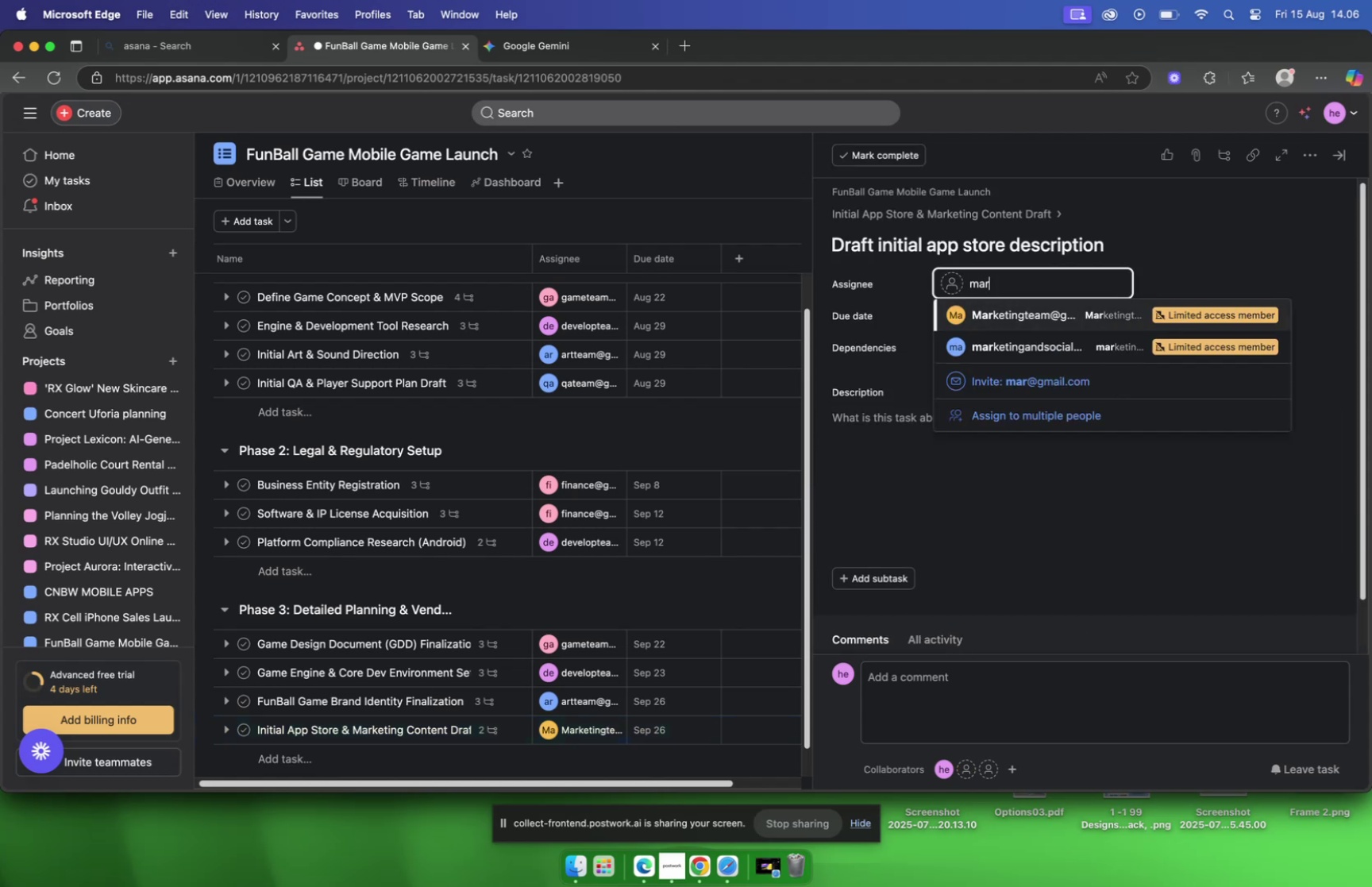 
key(Enter)
 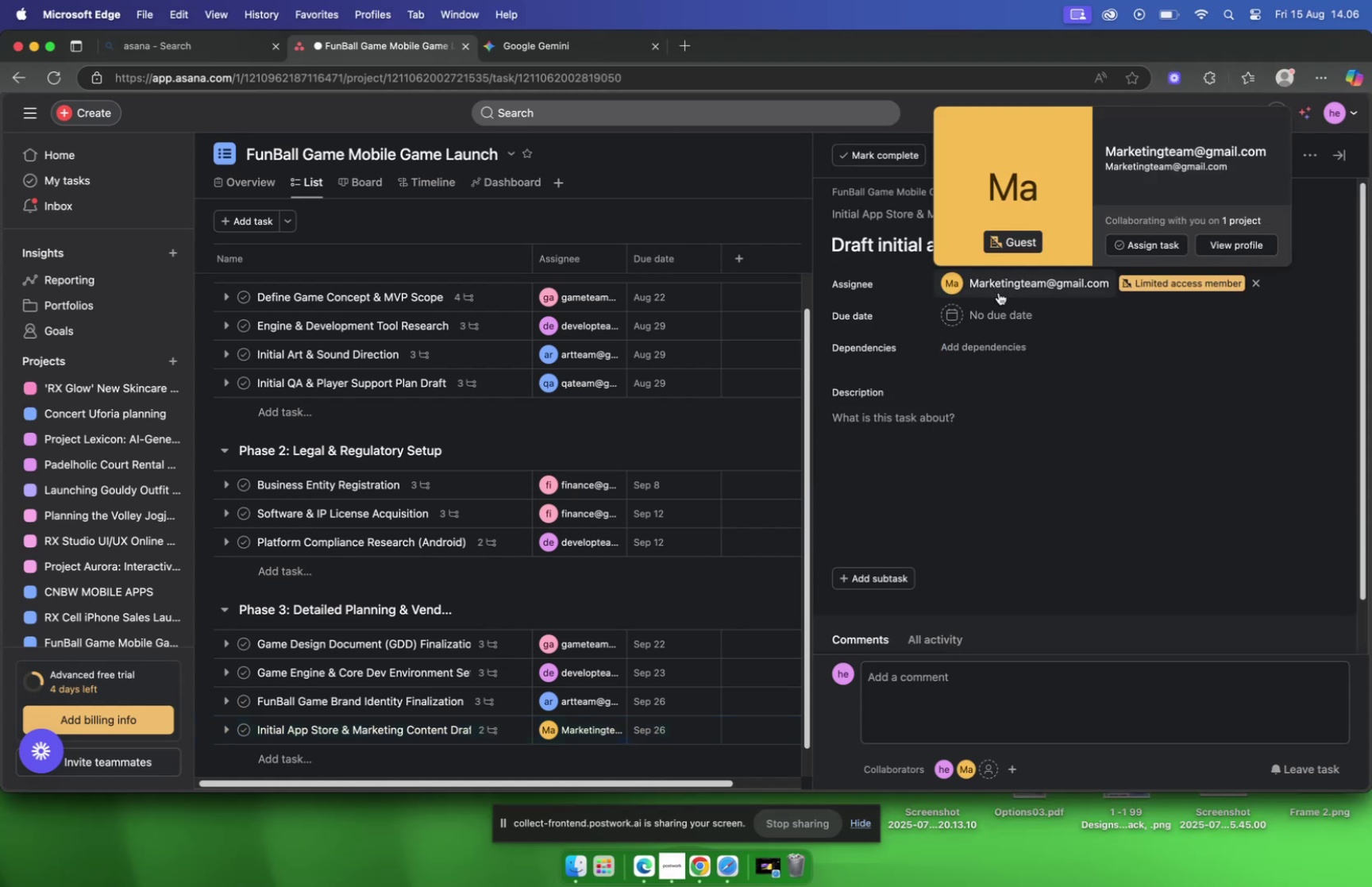 
wait(9.0)
 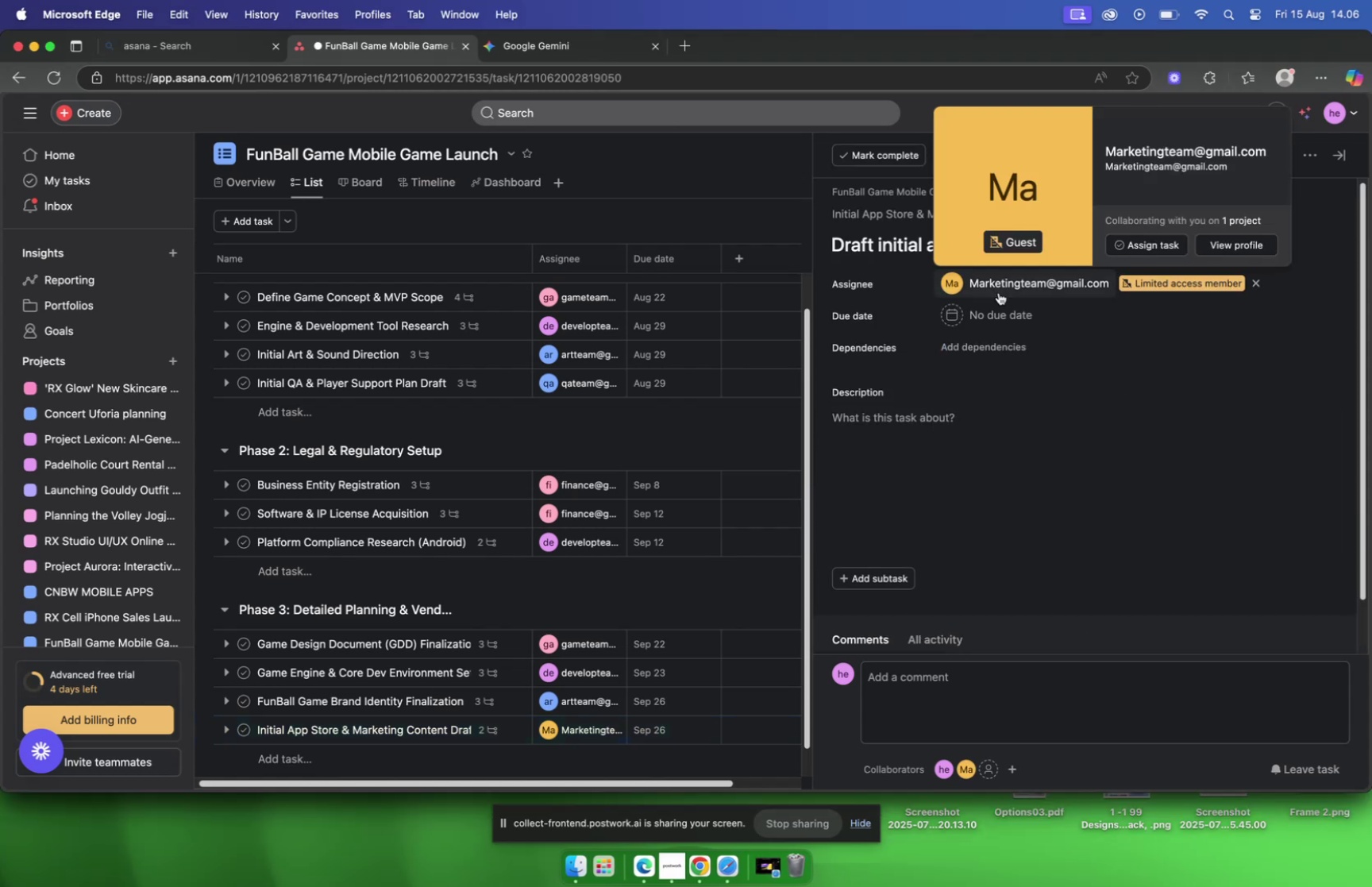 
left_click([914, 400])
 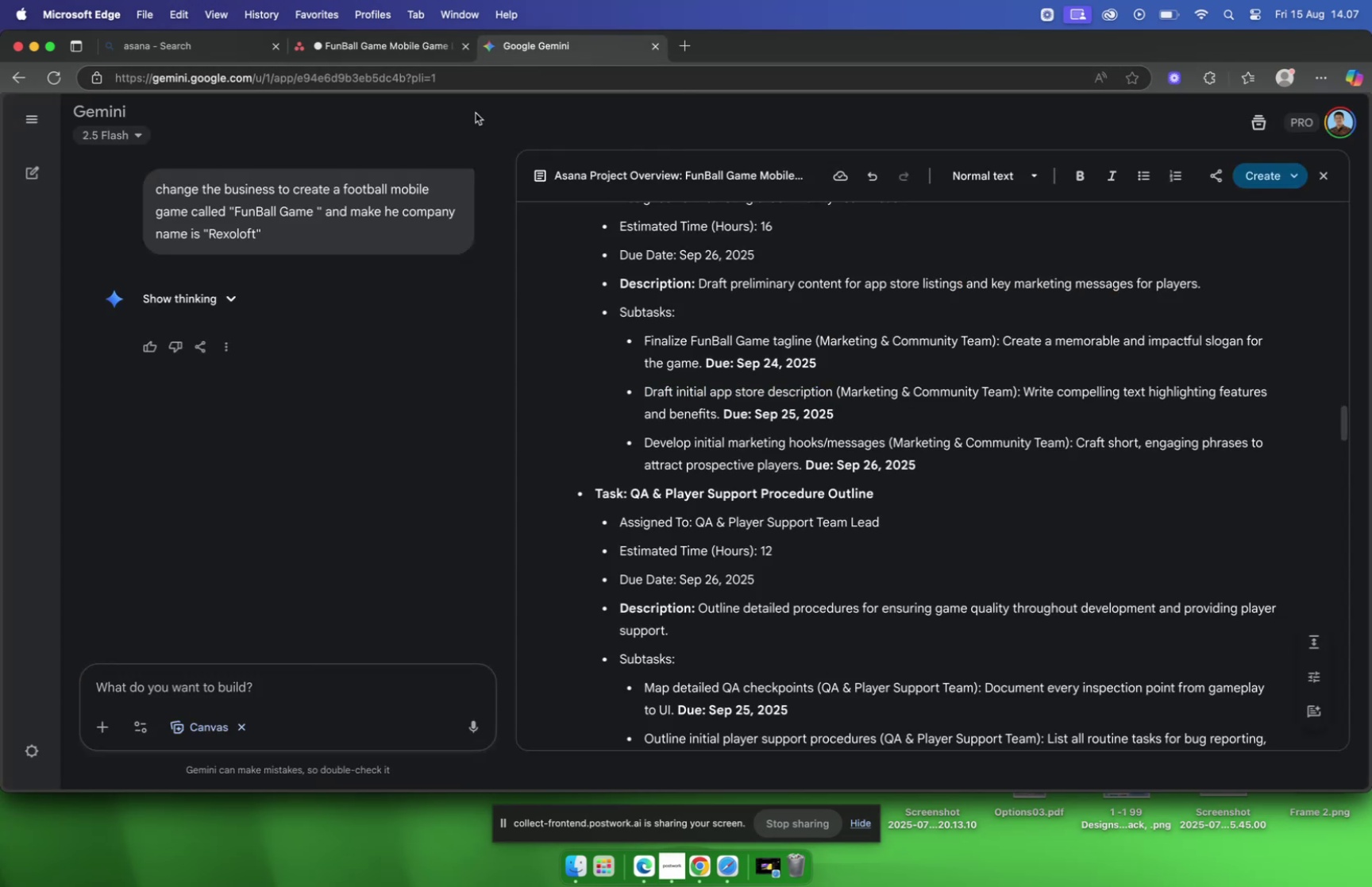 
mouse_move([356, 45])
 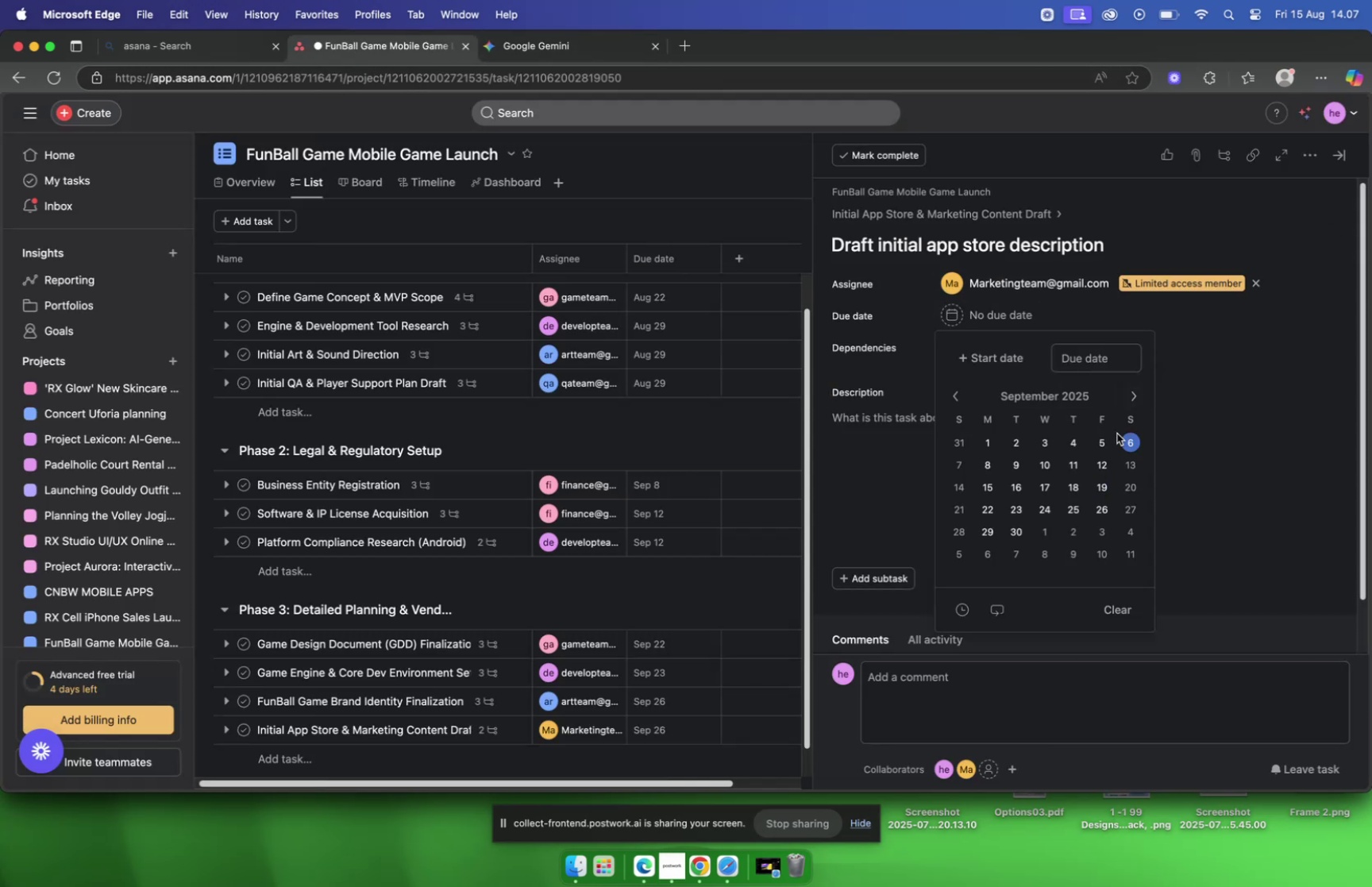 
left_click([1069, 502])
 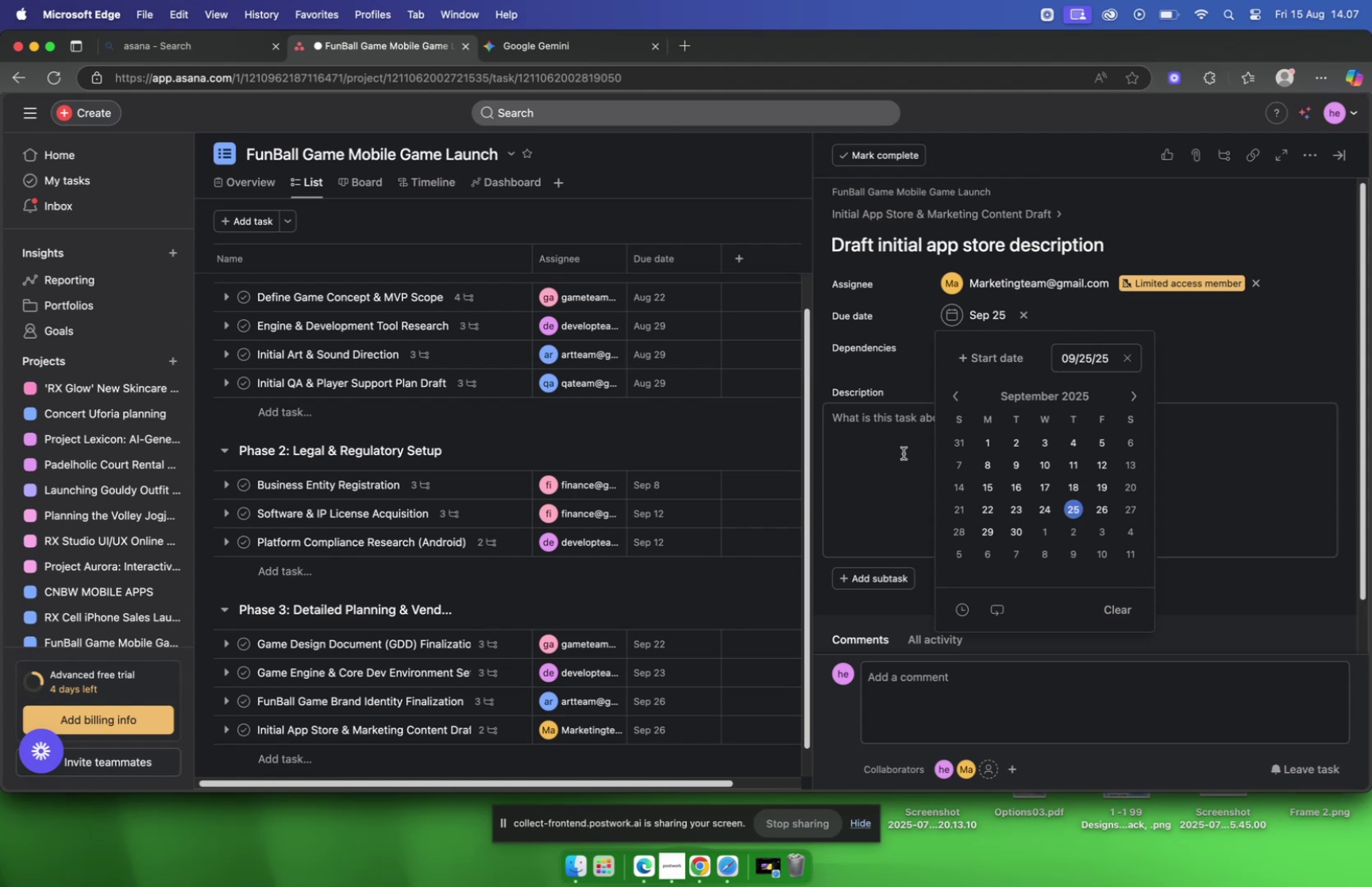 
left_click([904, 453])
 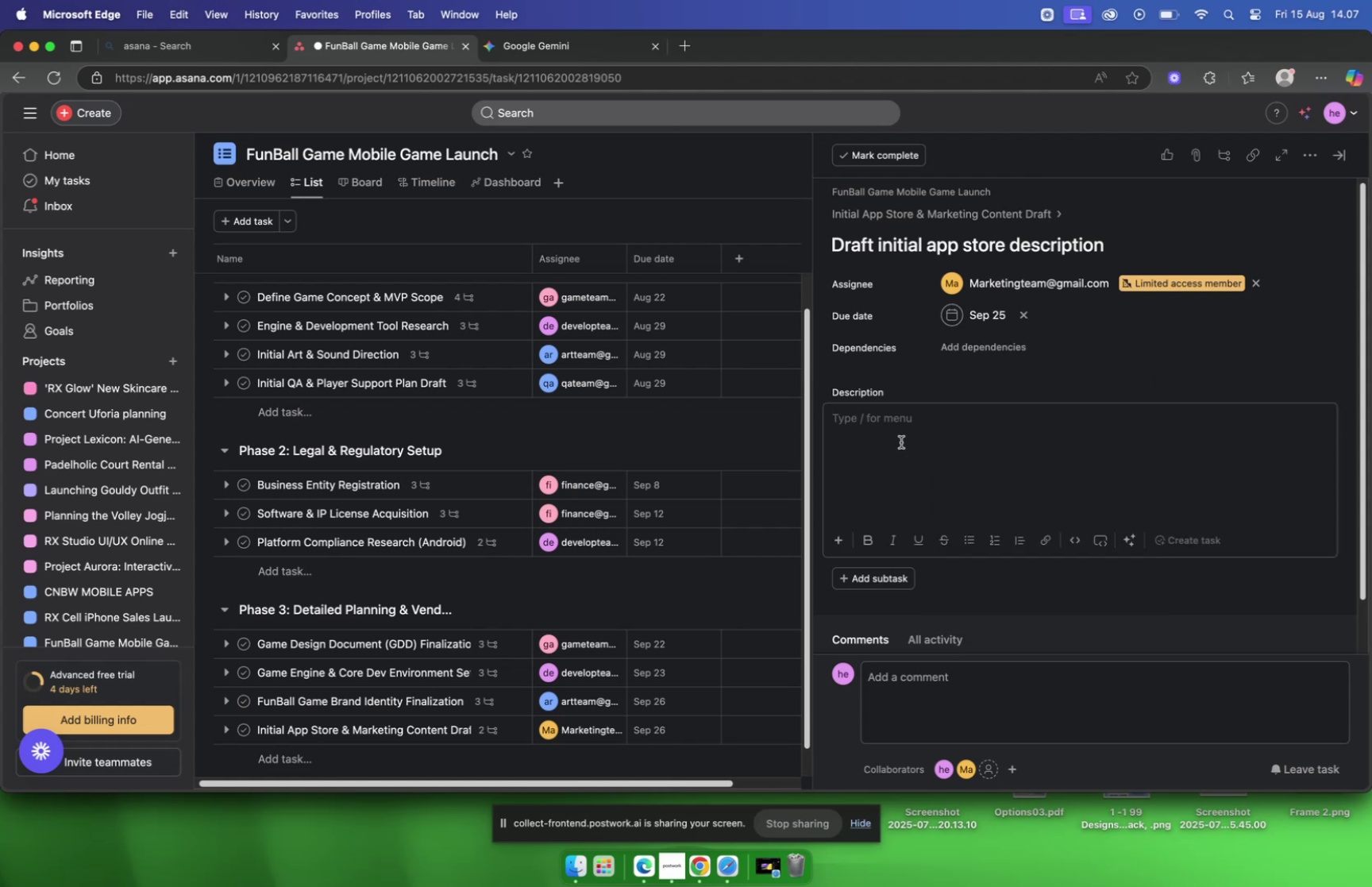 
wait(7.79)
 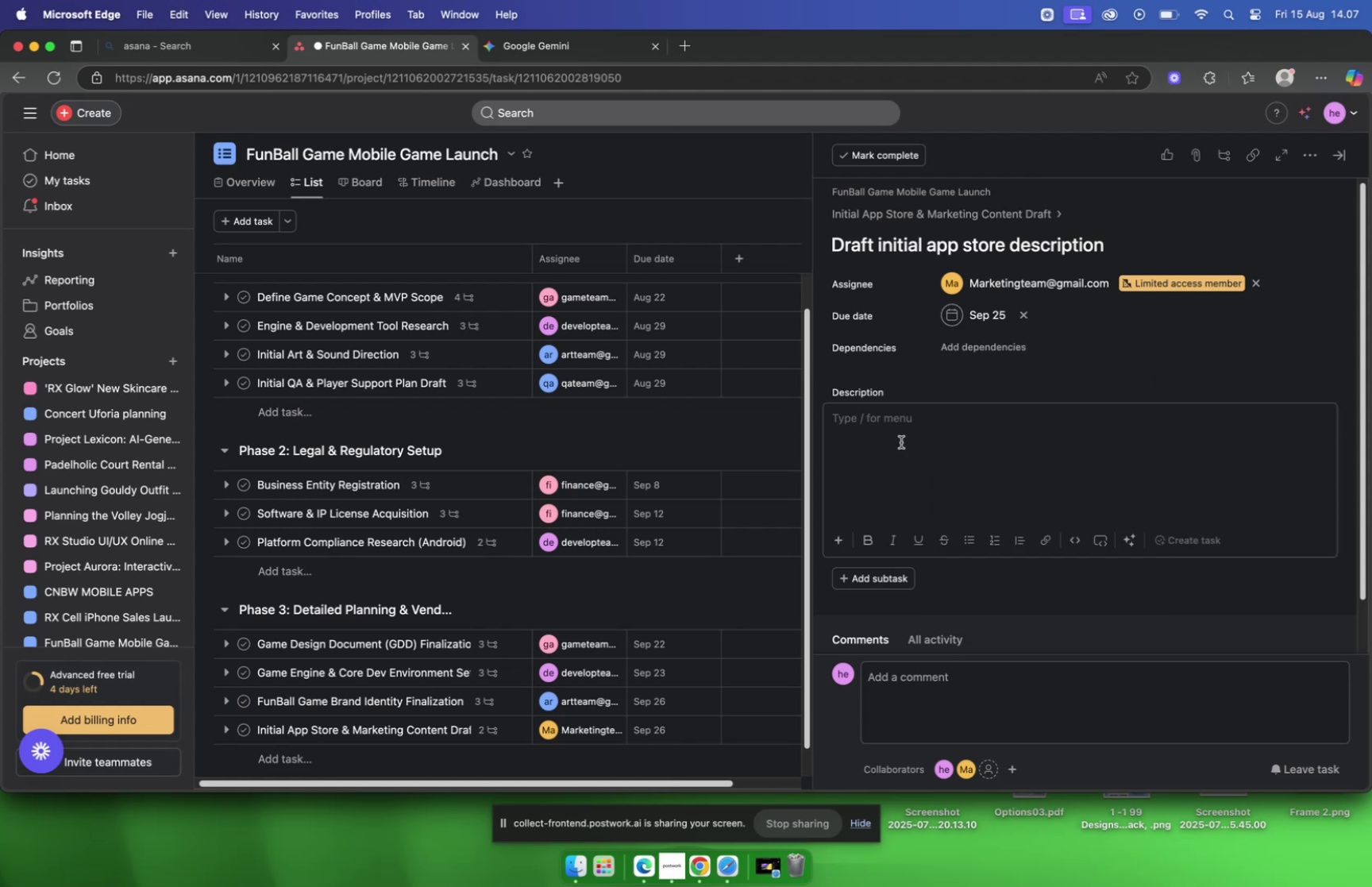 
left_click([514, 45])
 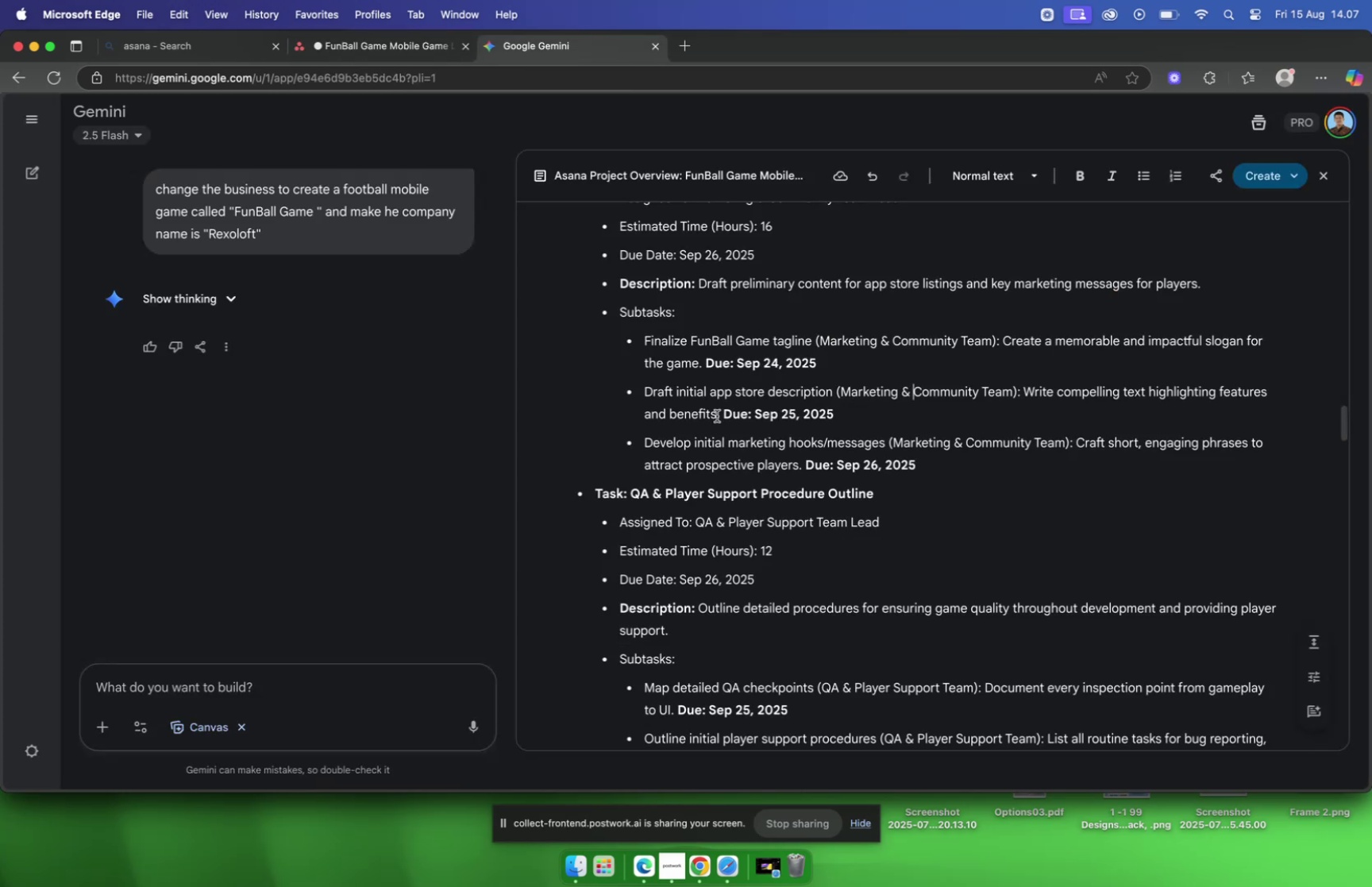 
wait(5.49)
 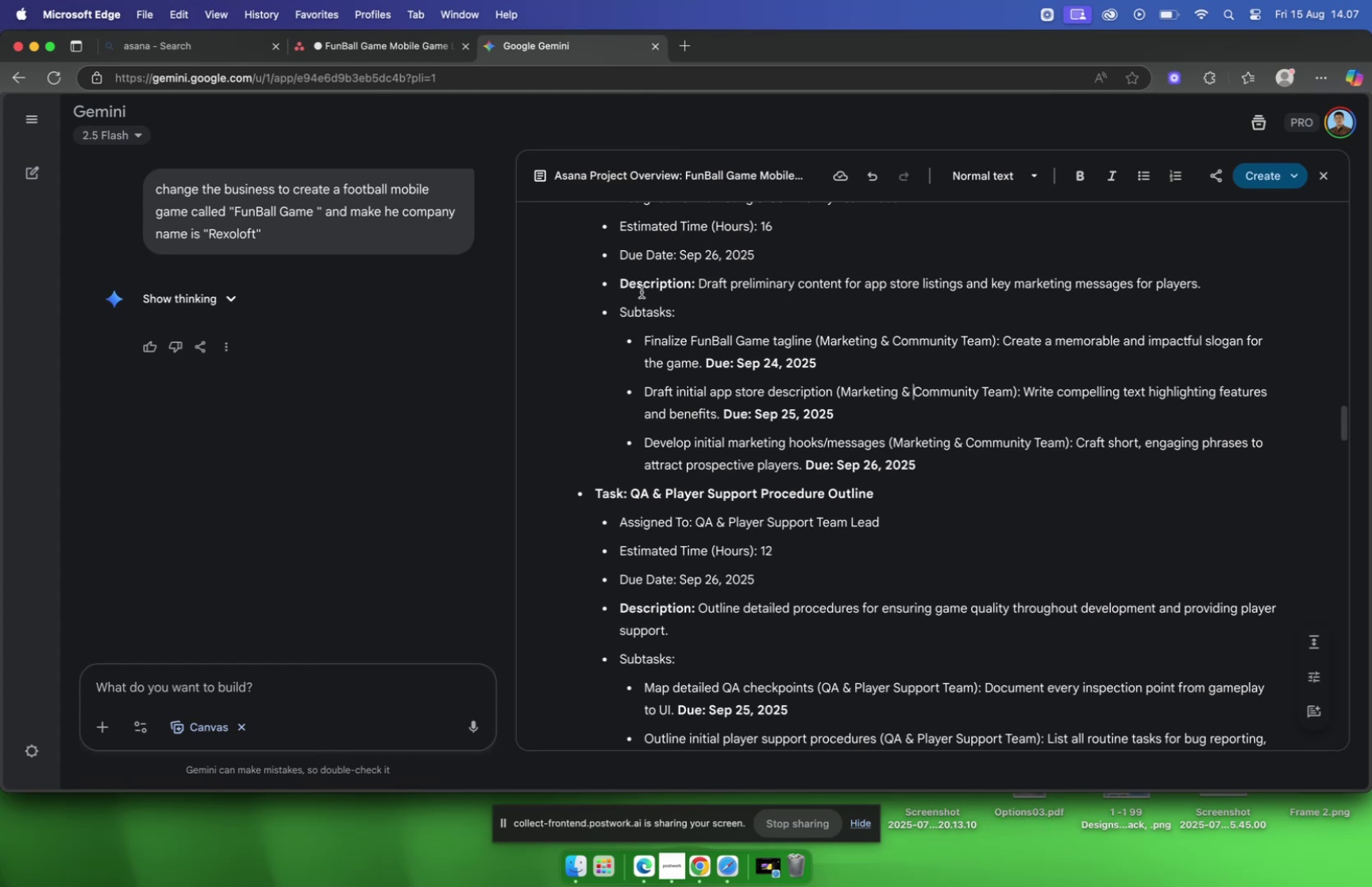 
left_click_drag(start_coordinate=[719, 418], to_coordinate=[1027, 399])
 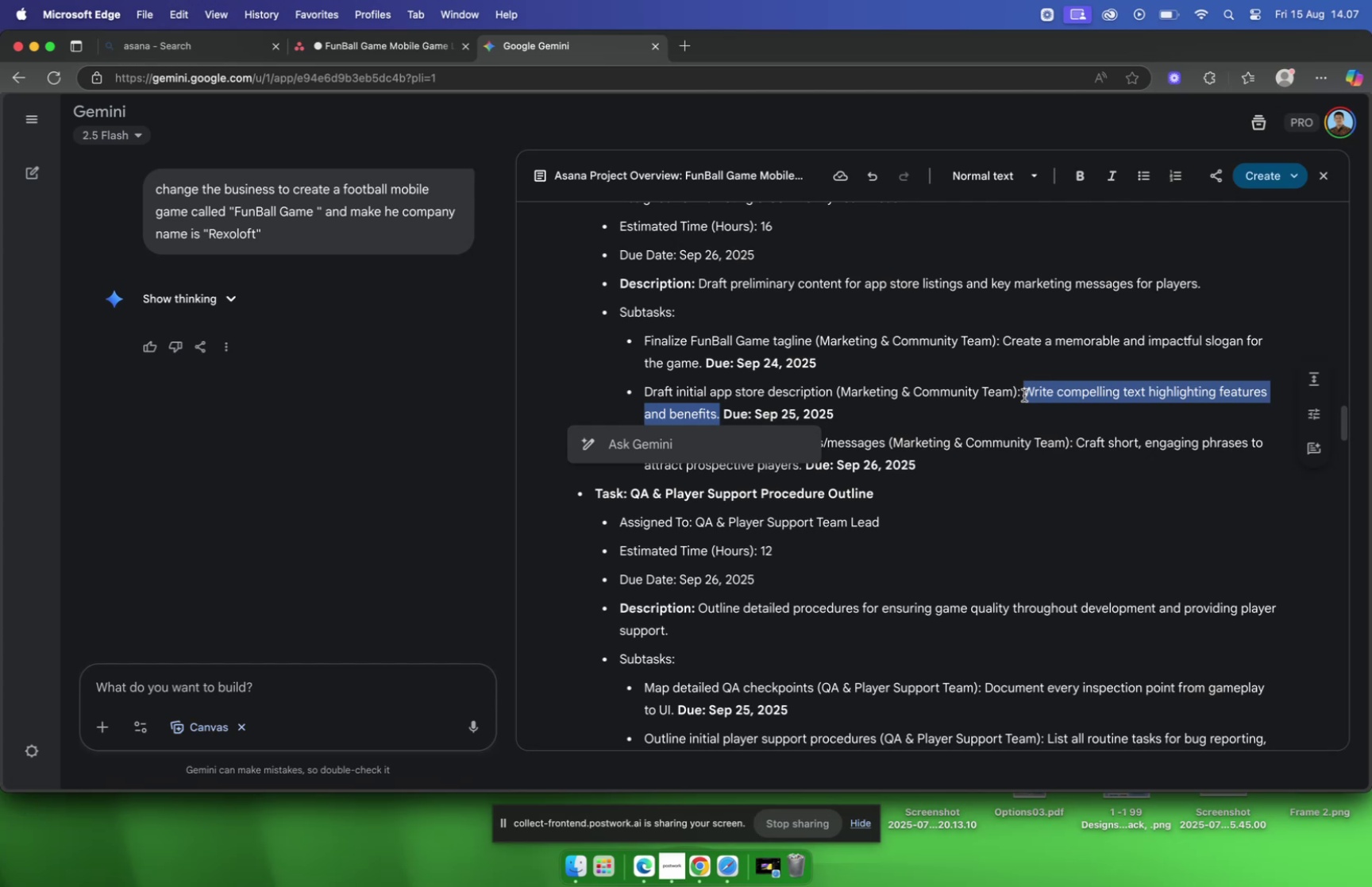 
wait(16.48)
 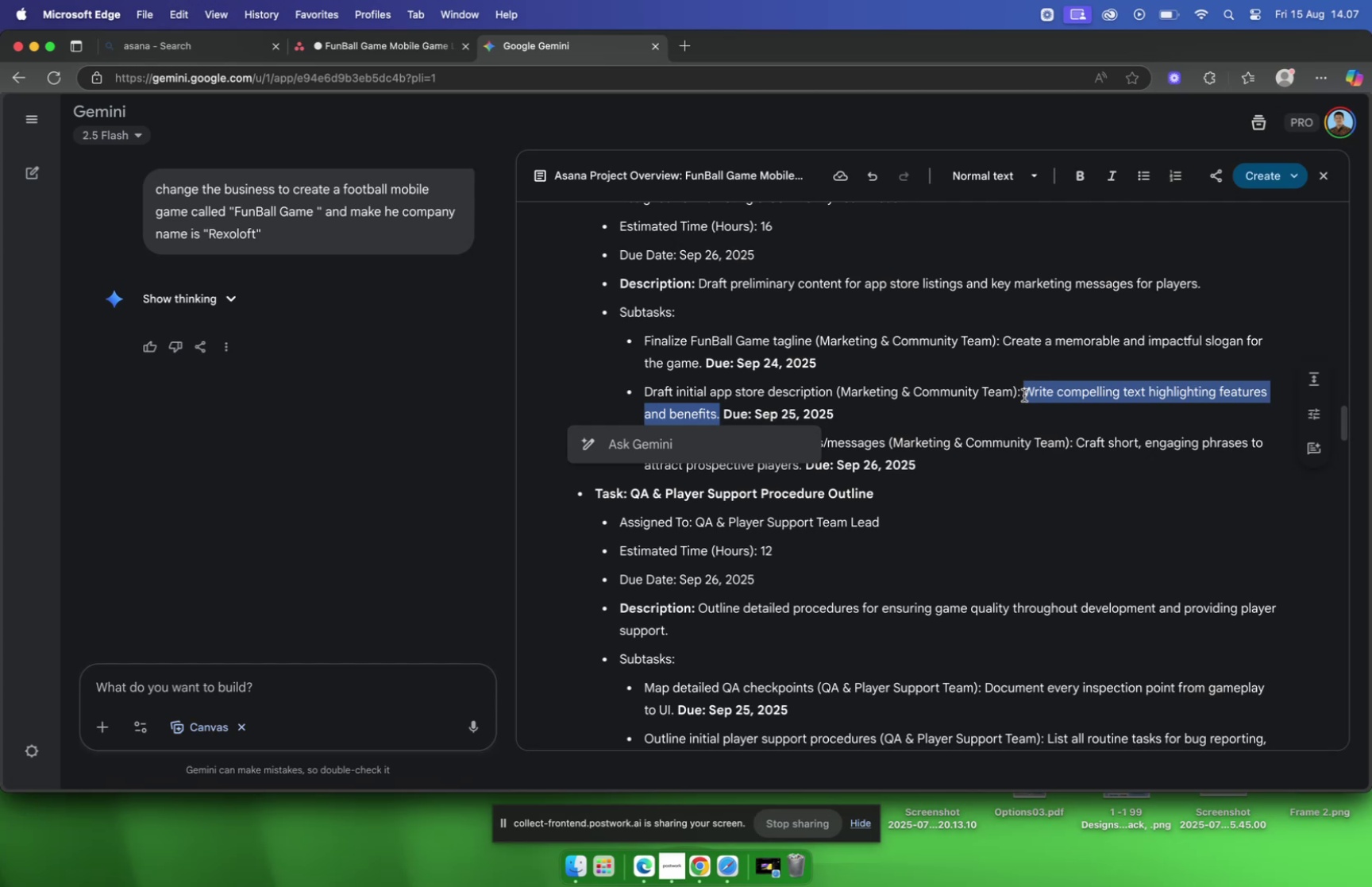 
key(Meta+C)
 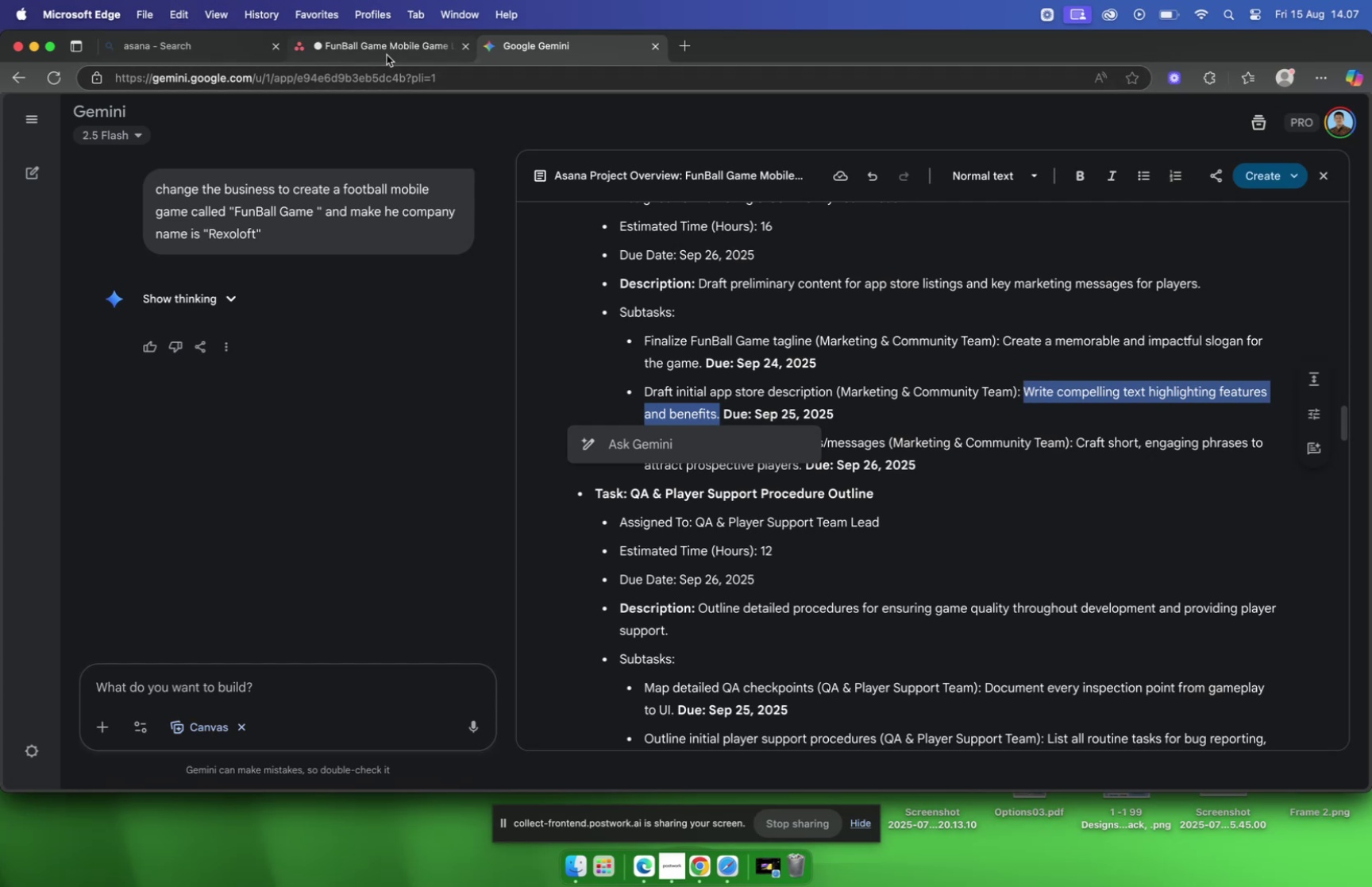 
left_click([387, 55])
 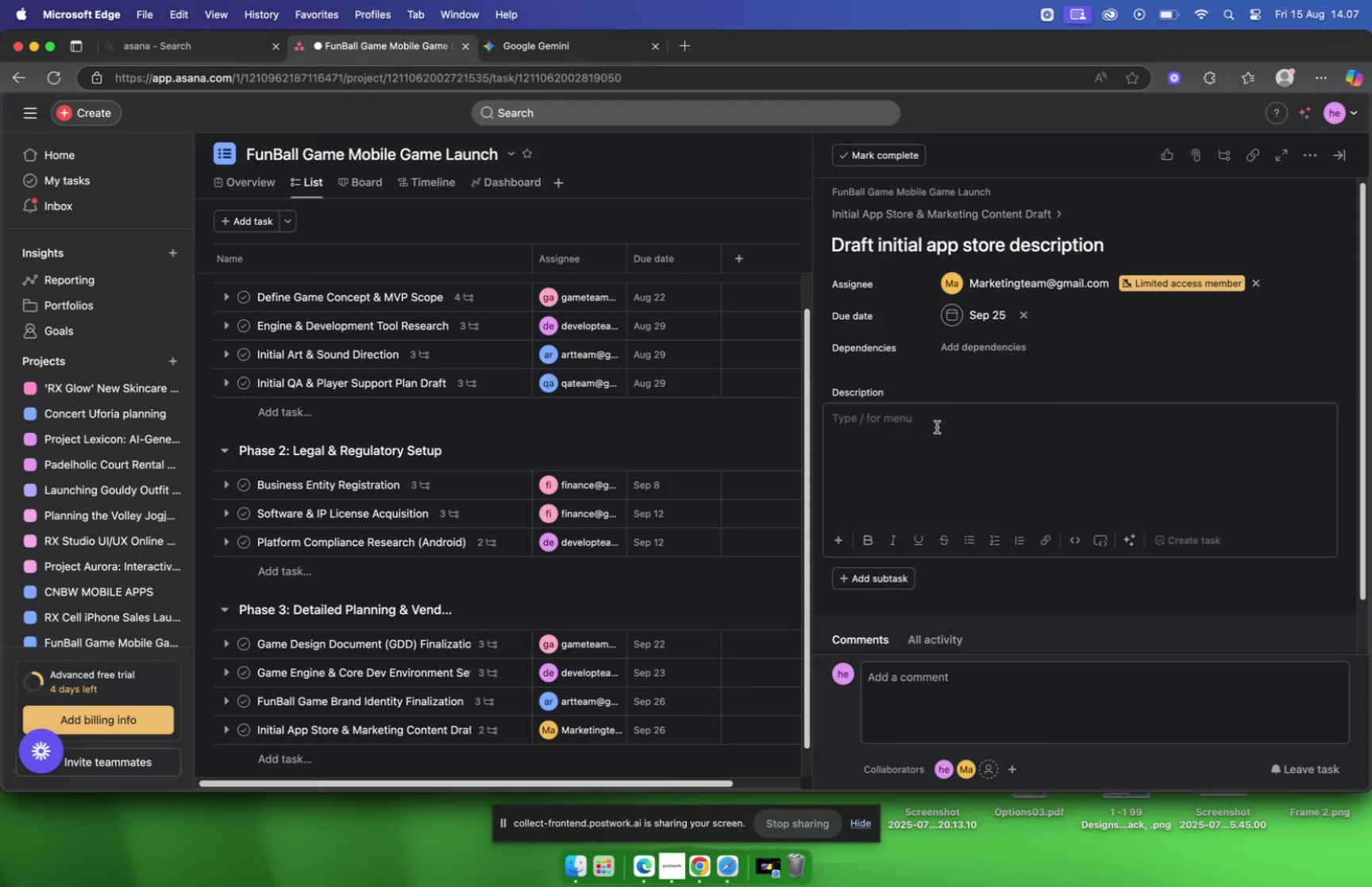 
left_click([937, 426])
 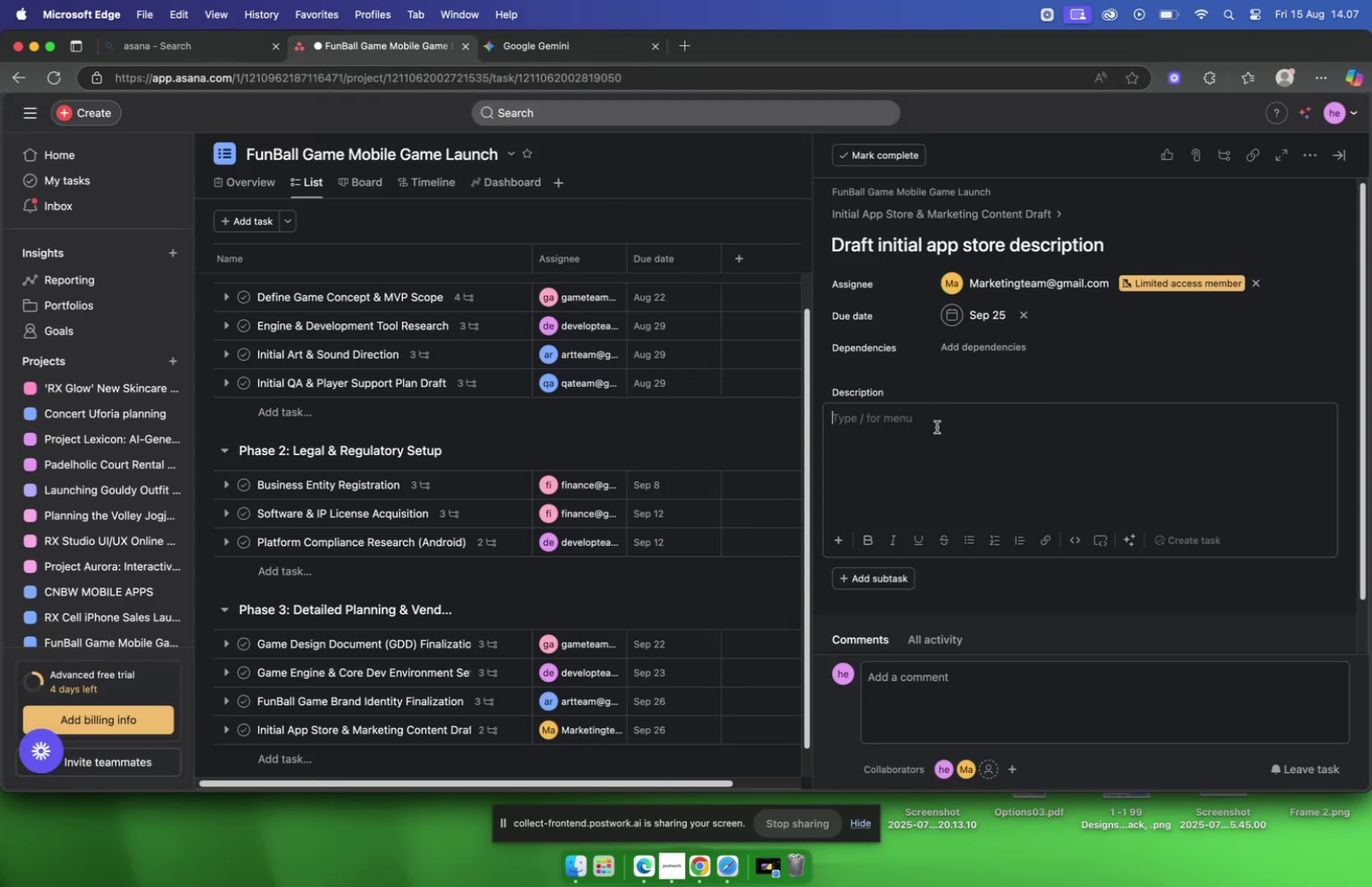 
key(Meta+V)
 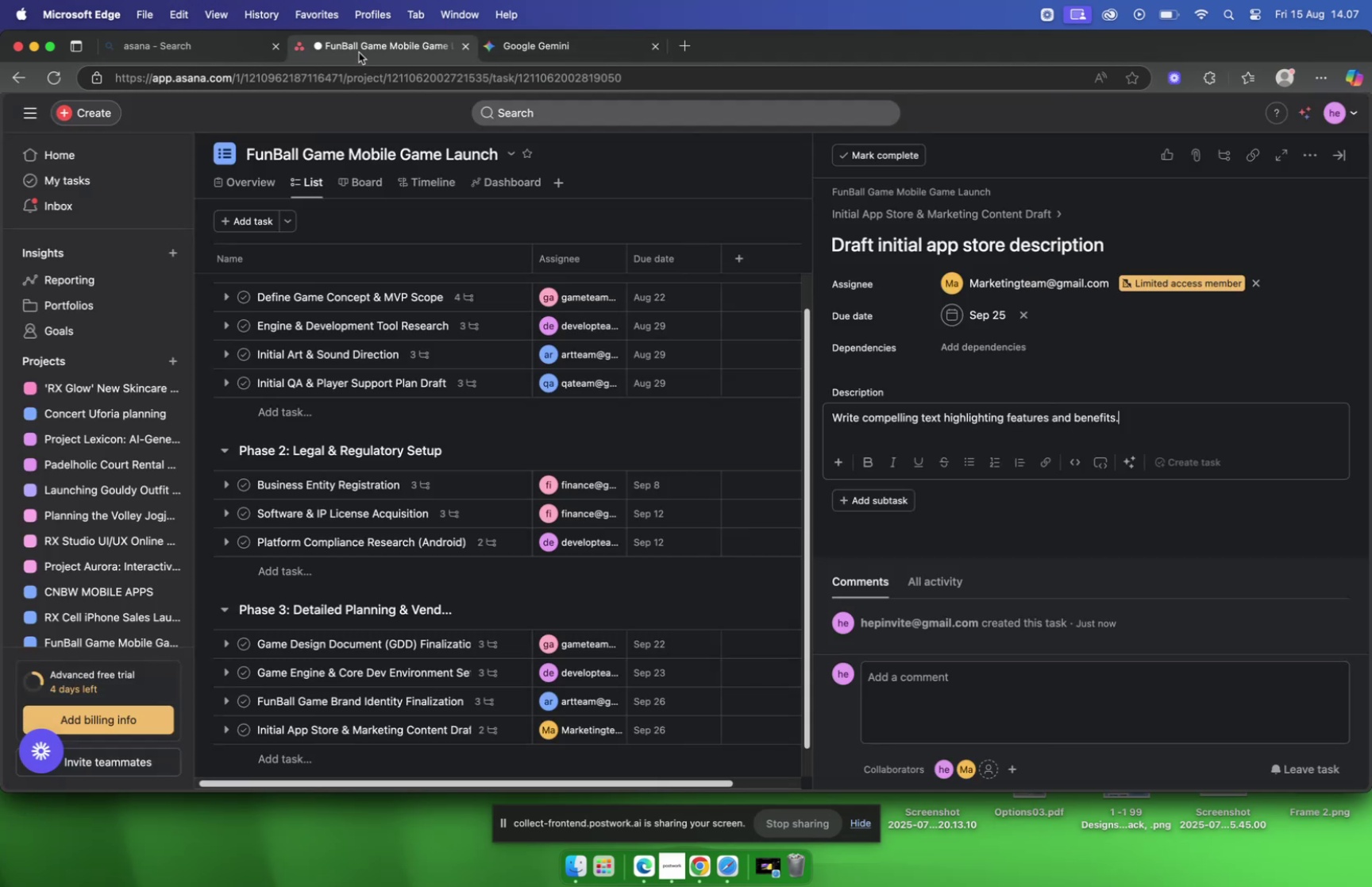 
wait(5.13)
 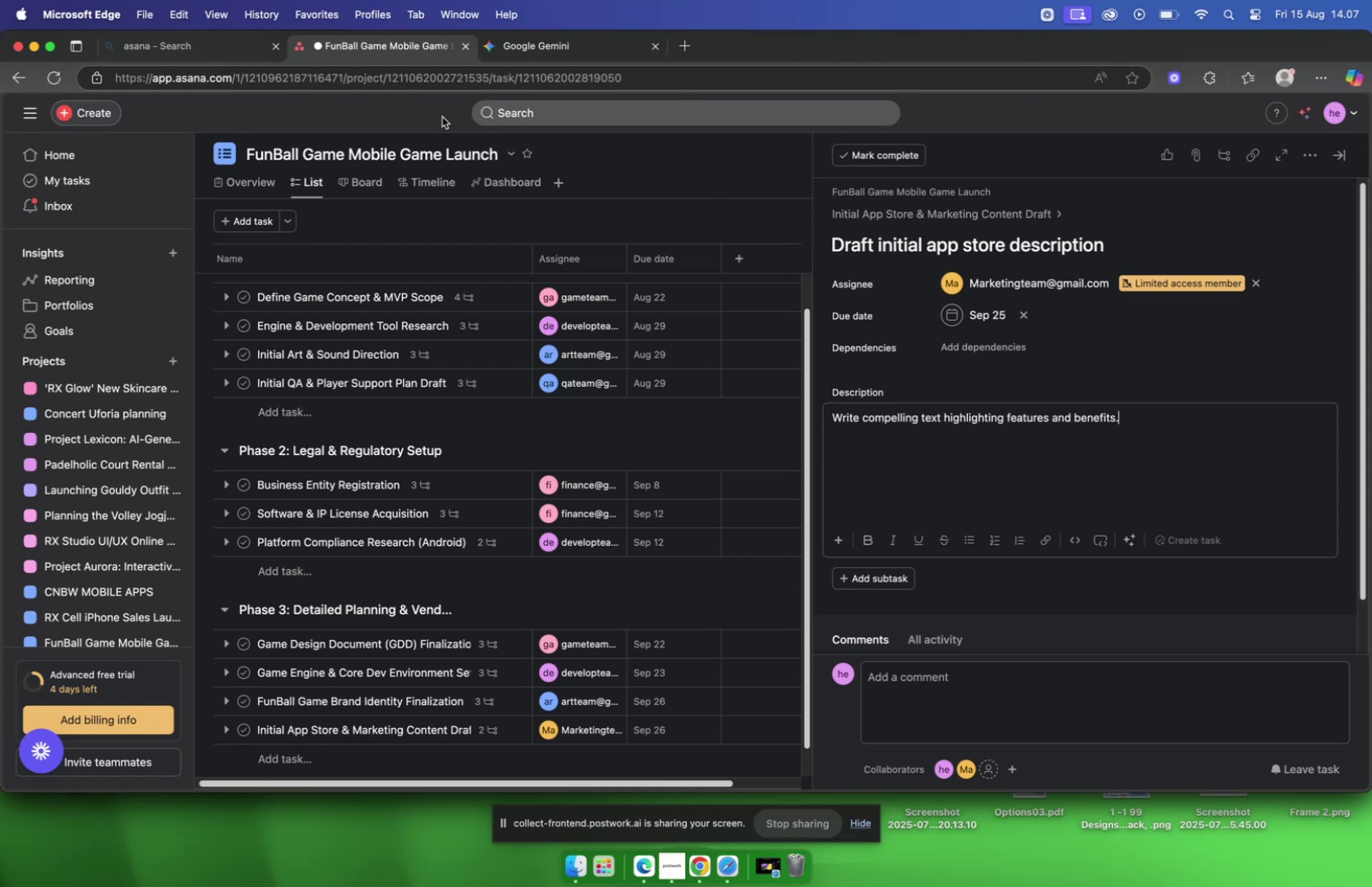 
left_click([911, 210])
 